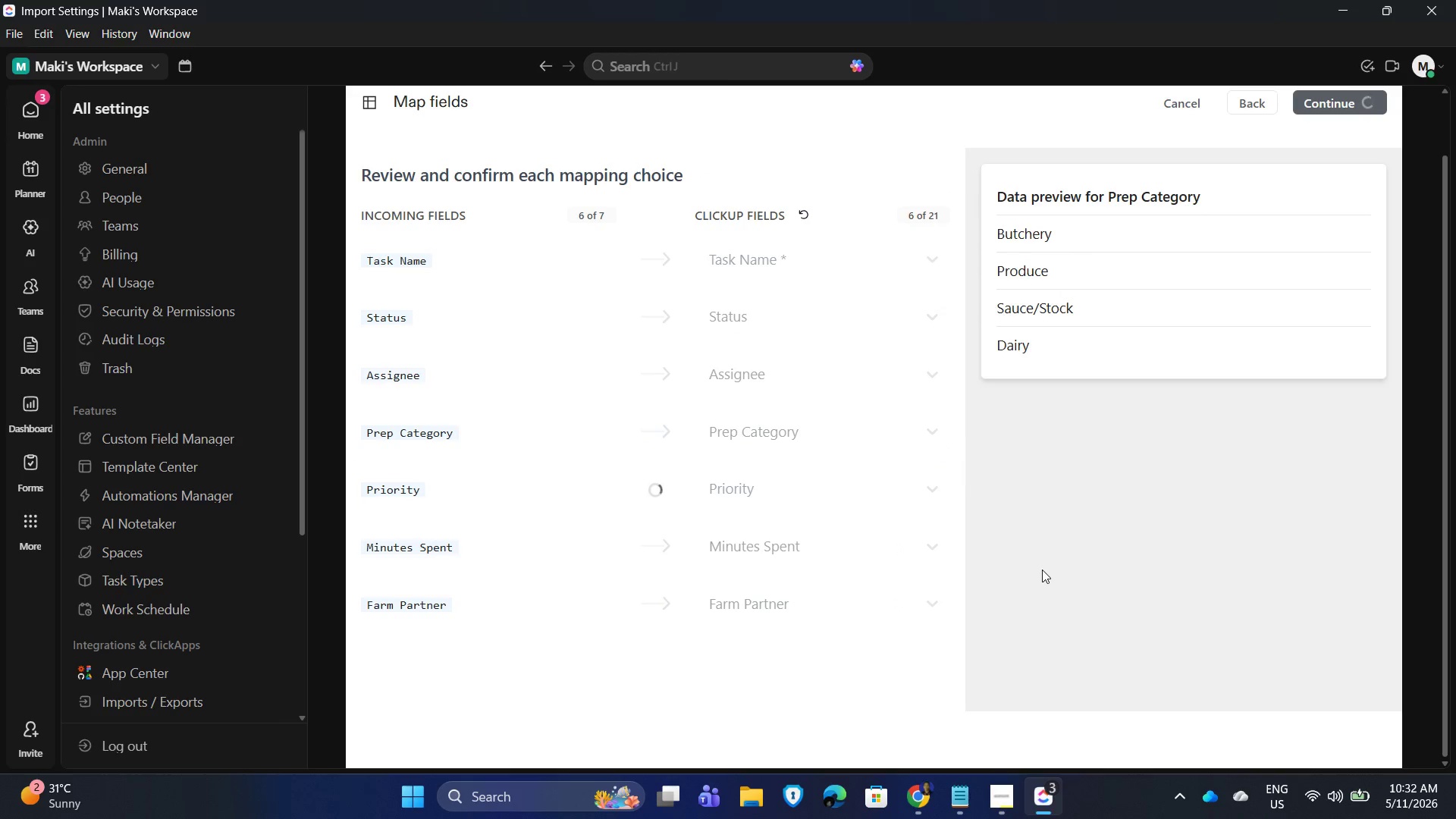 
left_click([897, 483])
 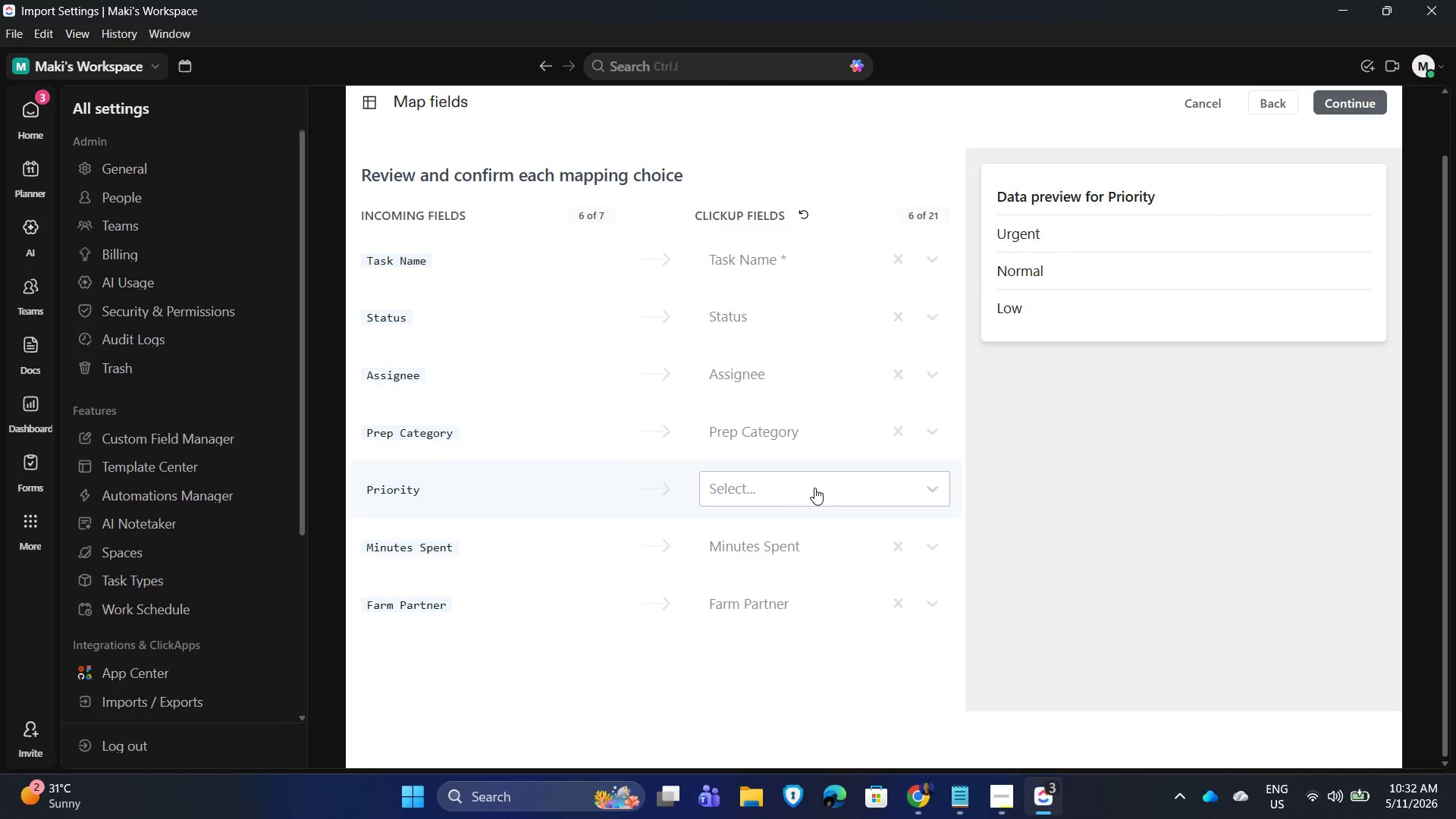 
left_click([814, 488])
 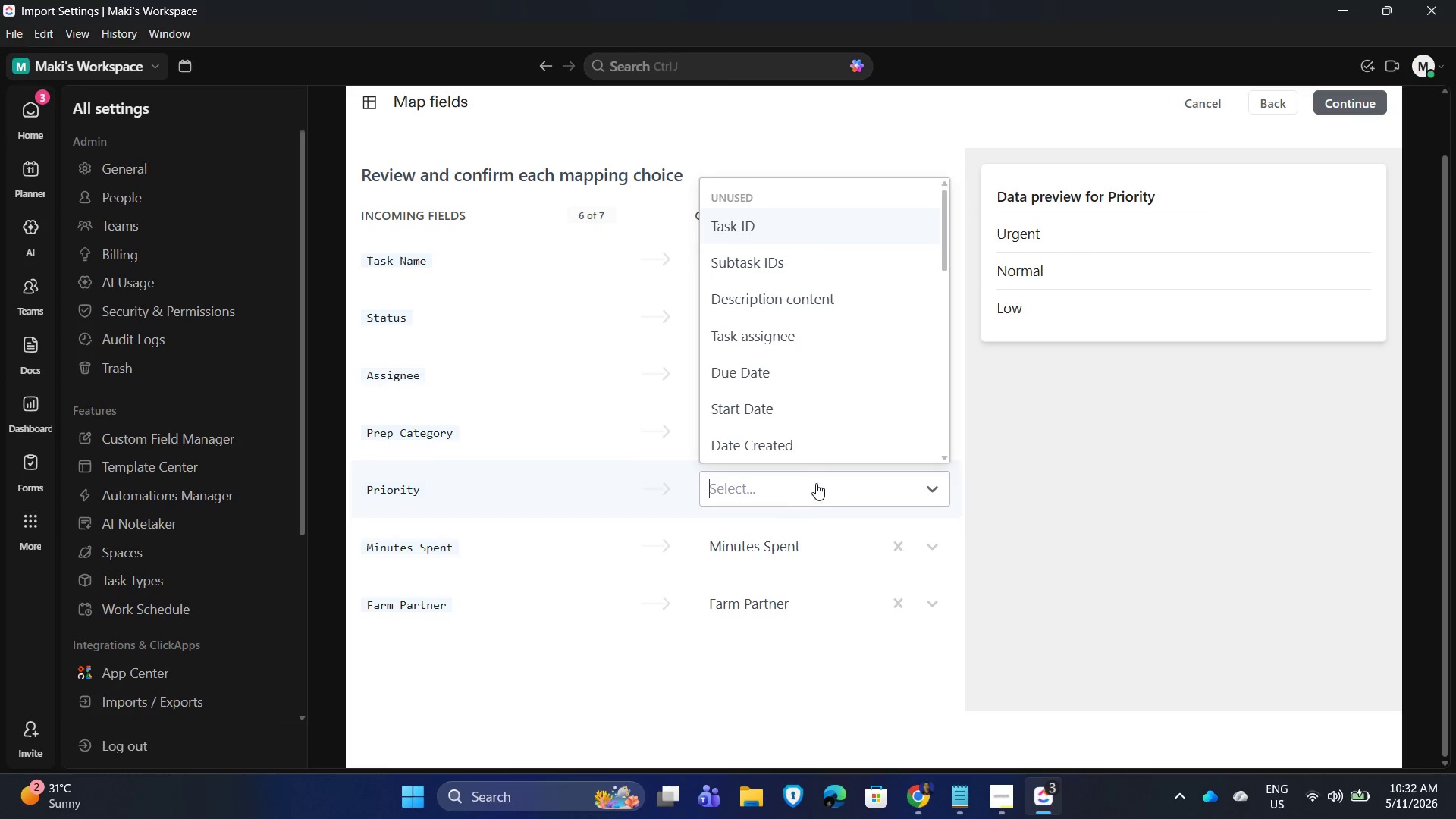 
scroll: coordinate [807, 426], scroll_direction: down, amount: 15.0
 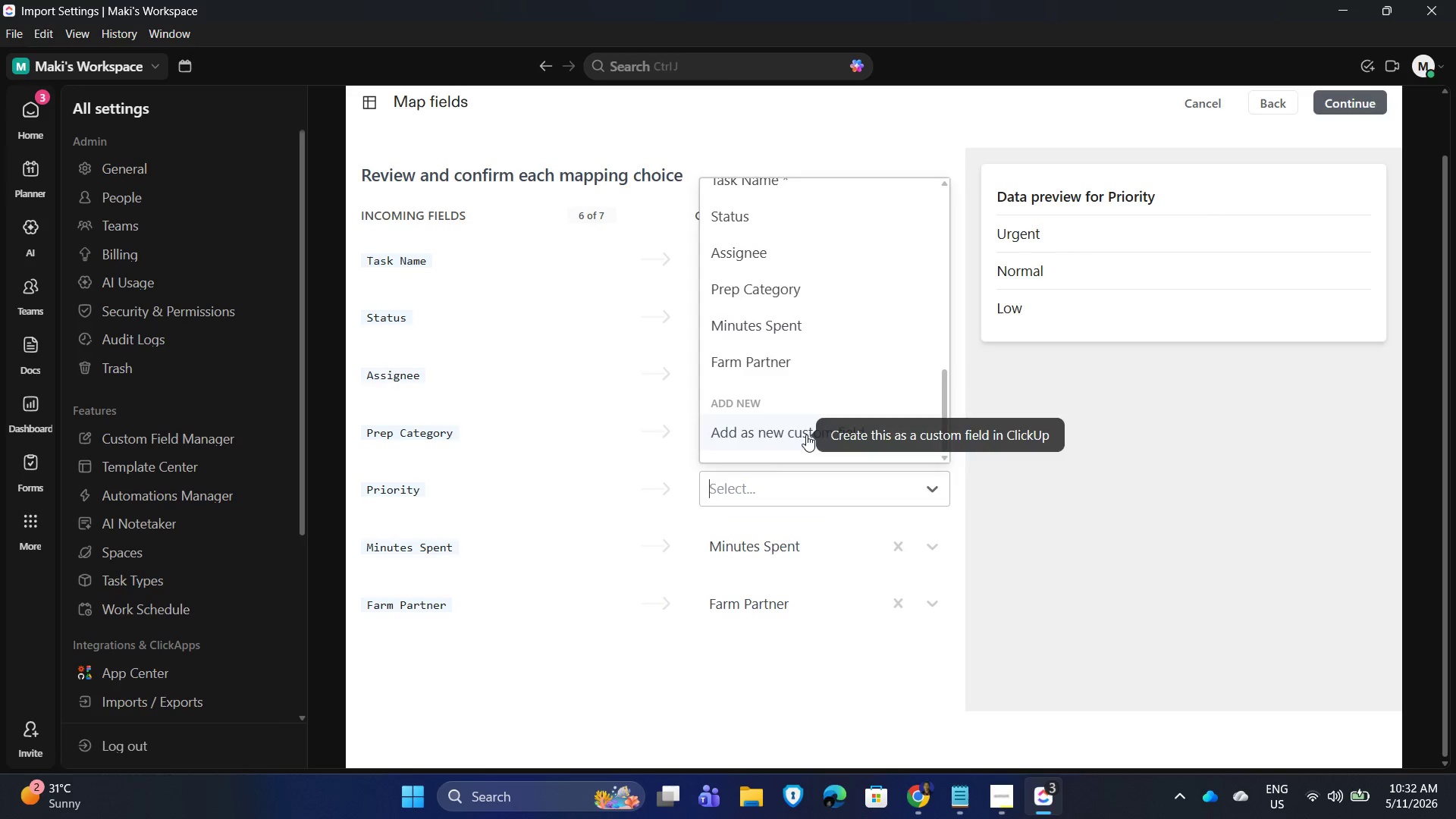 
left_click([806, 435])
 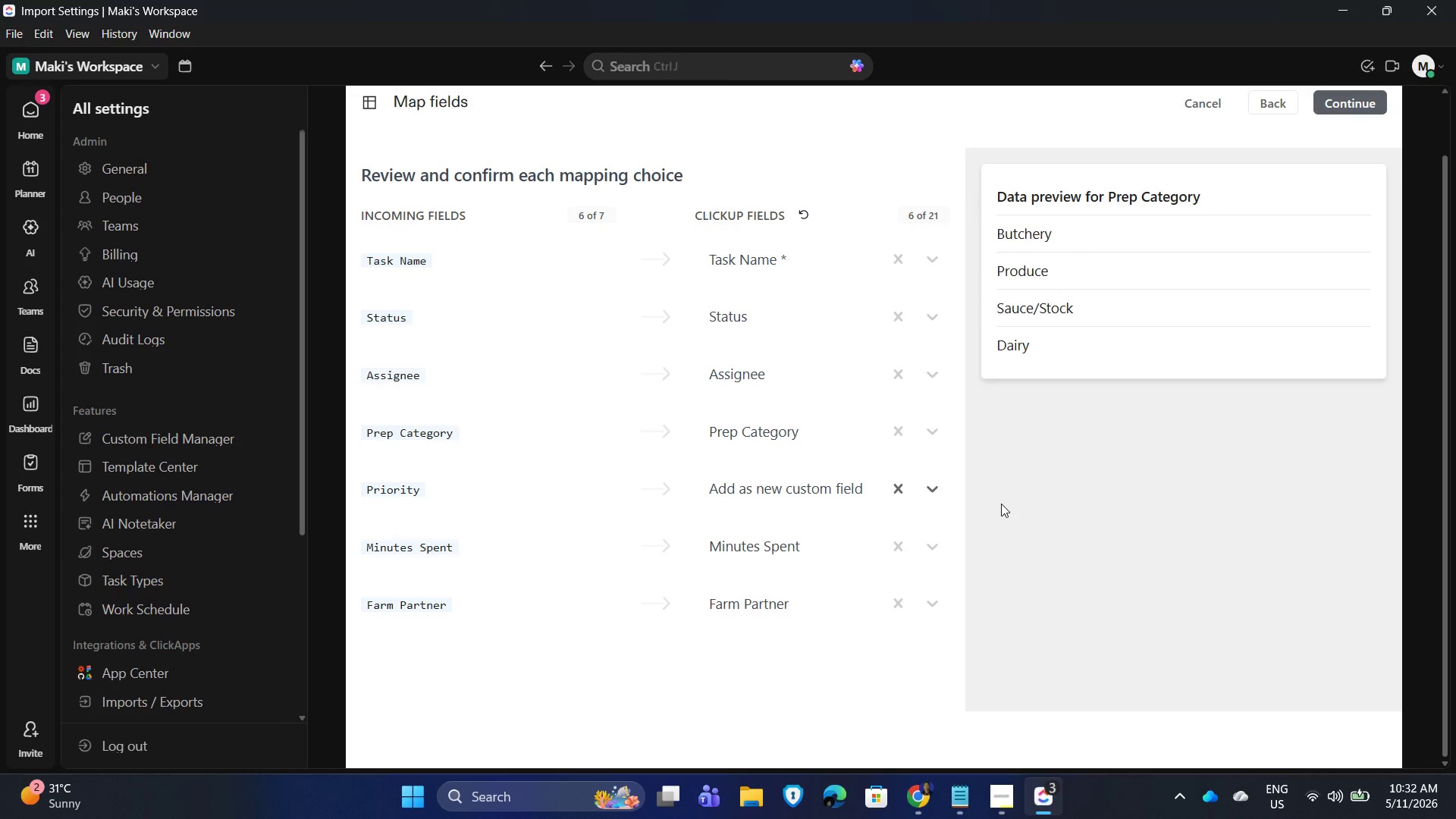 
left_click([928, 487])
 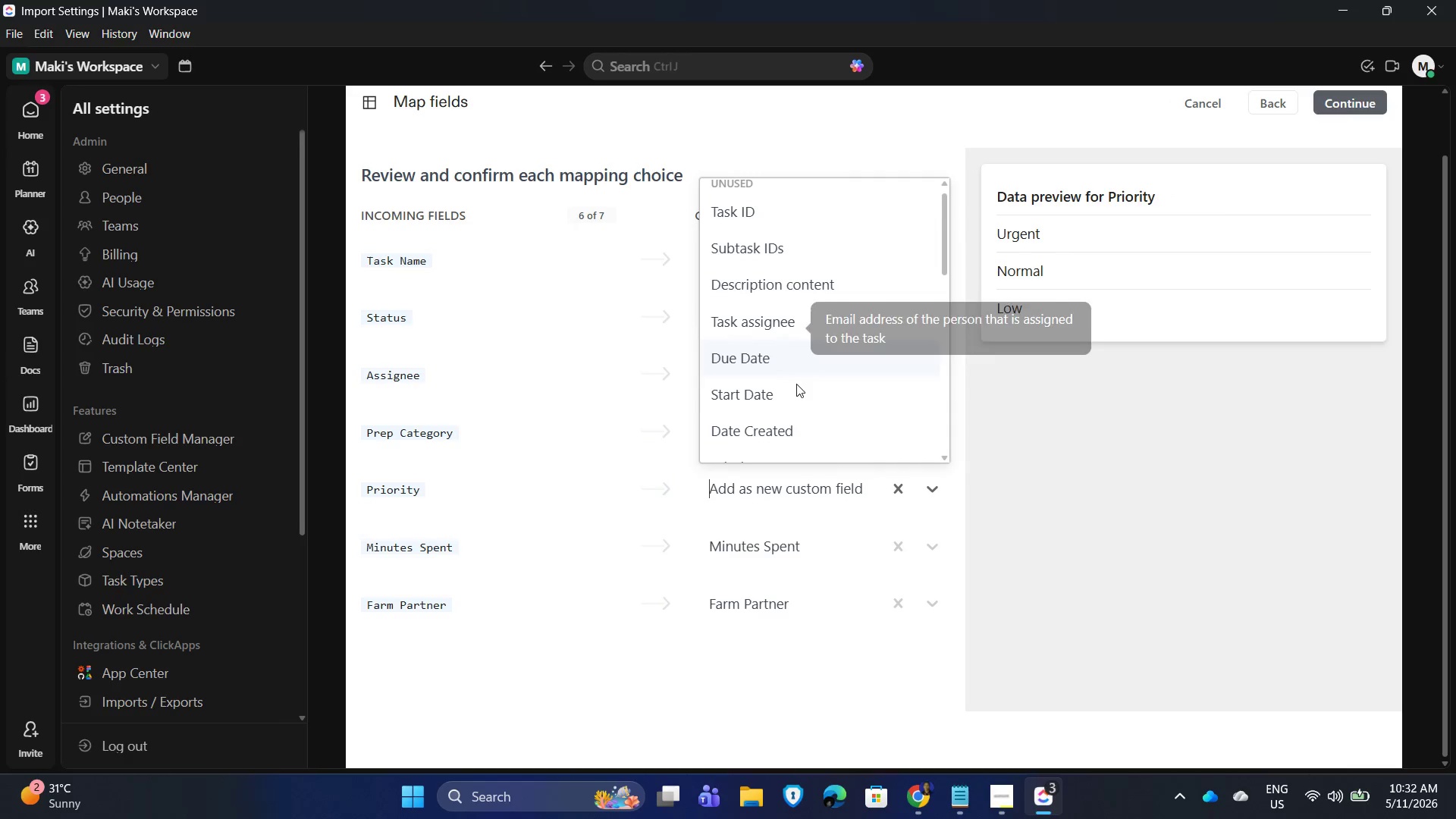 
scroll: coordinate [786, 425], scroll_direction: down, amount: 4.0
 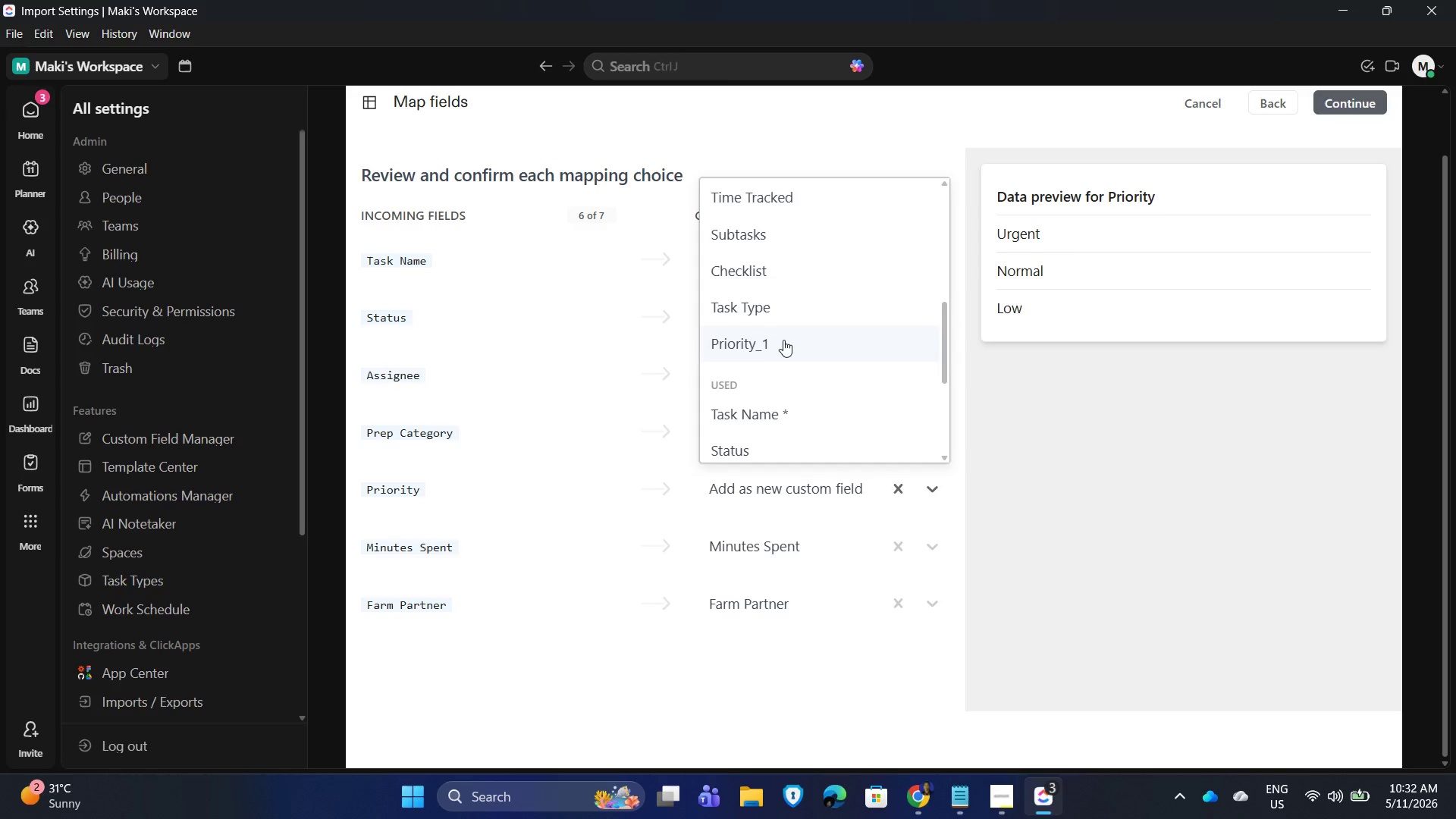 
left_click([785, 332])
 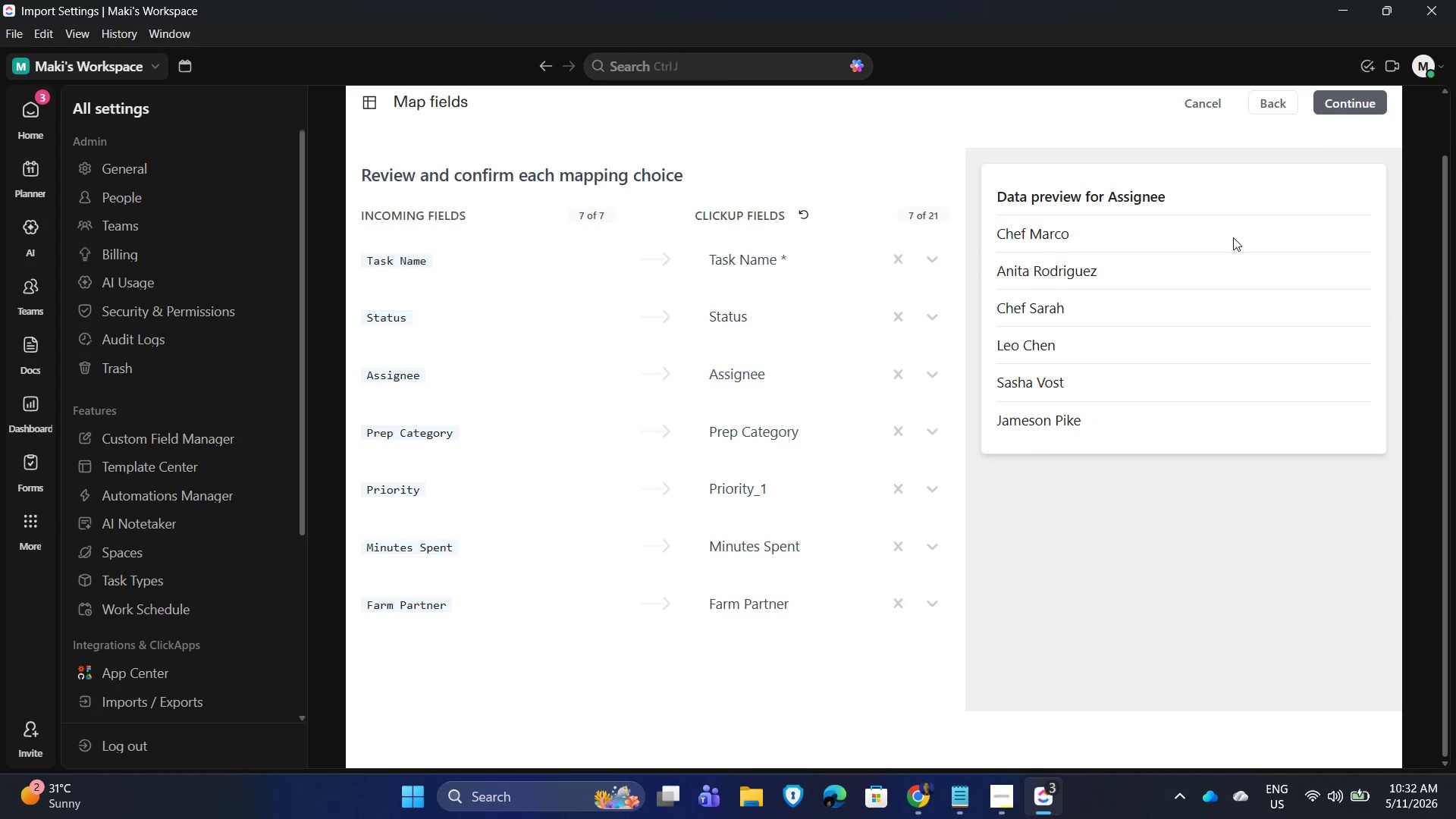 
left_click([1348, 93])
 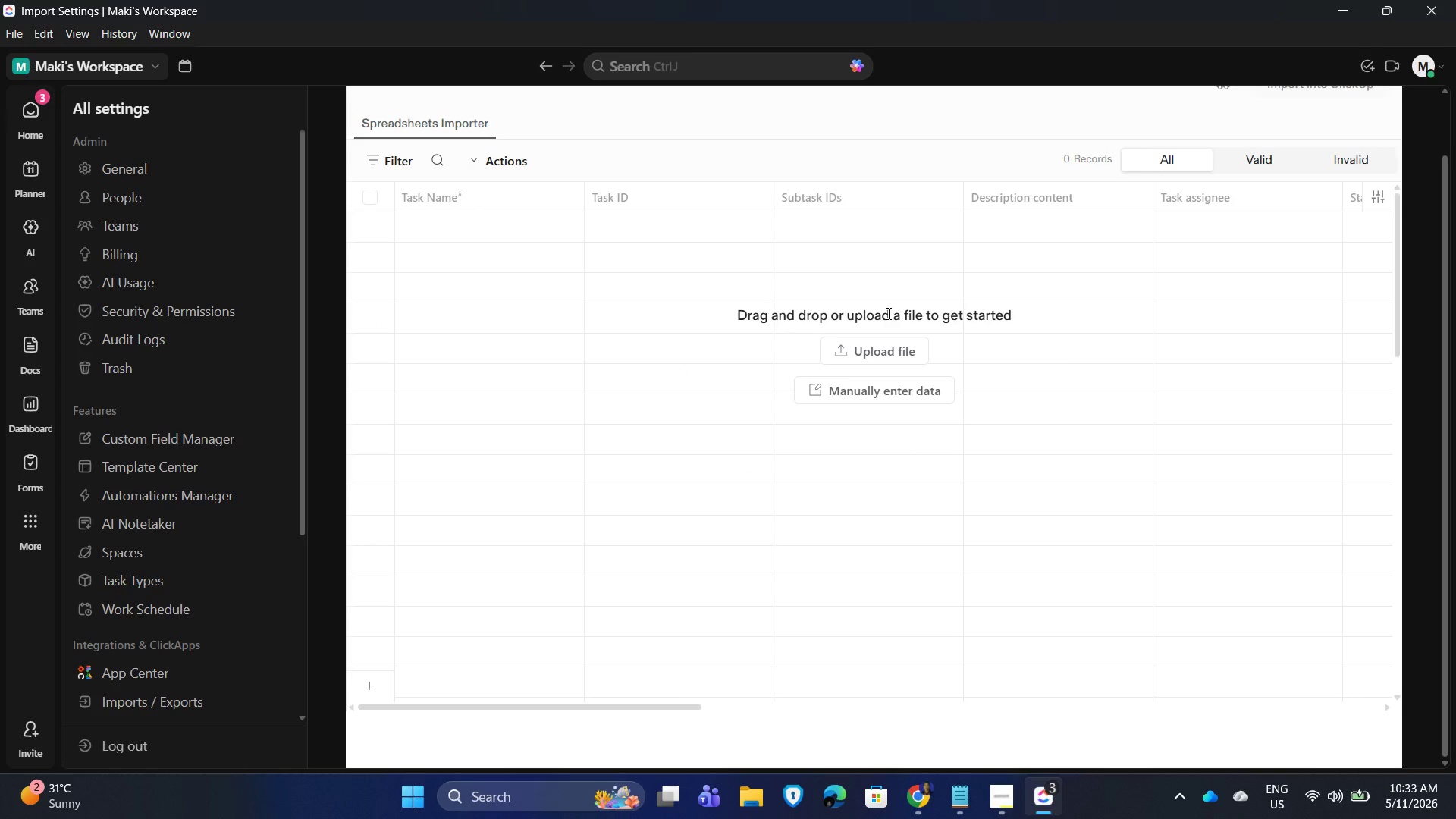 
wait(9.39)
 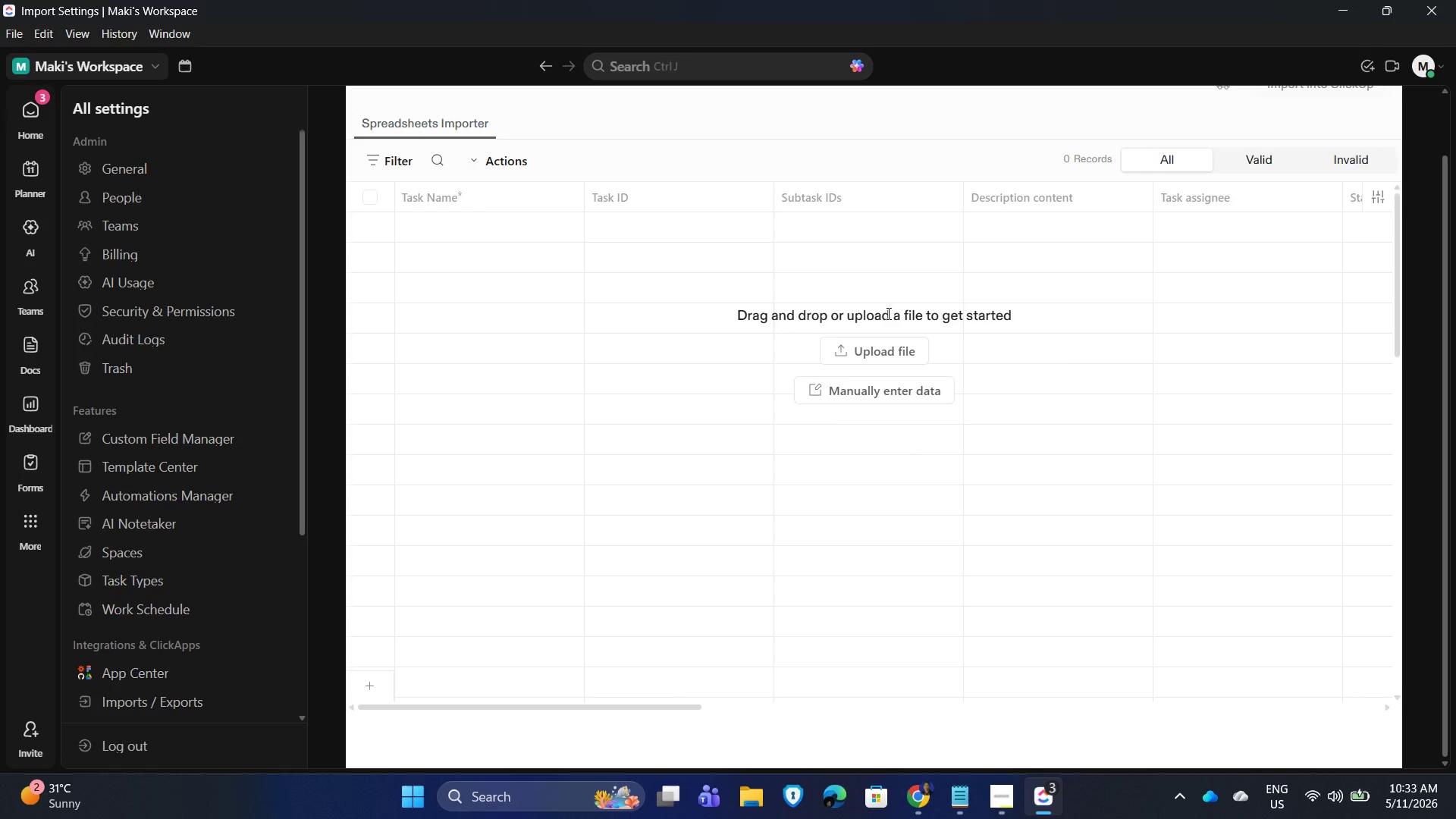 
left_click([954, 288])
 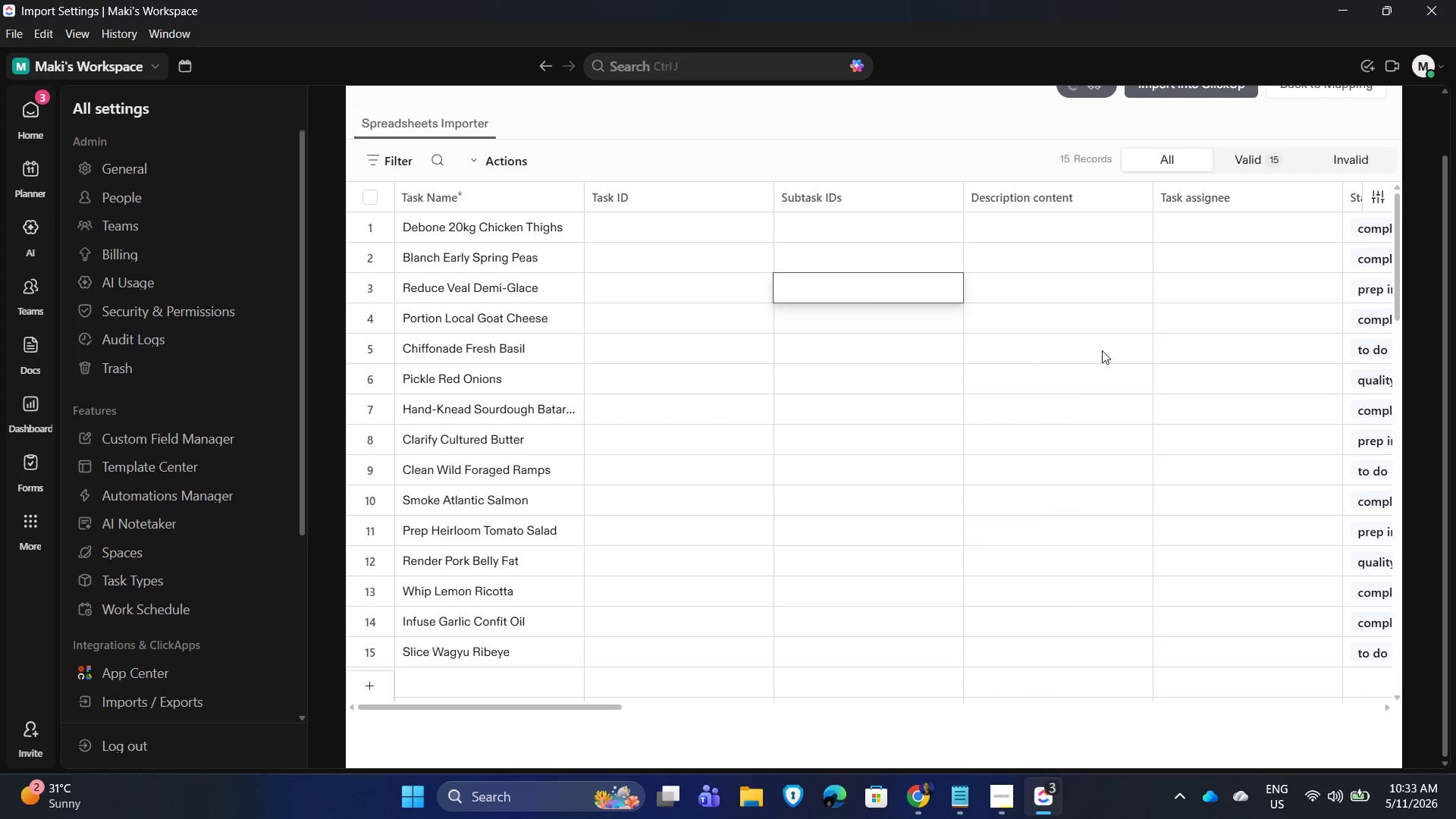 
key(ArrowRight)
 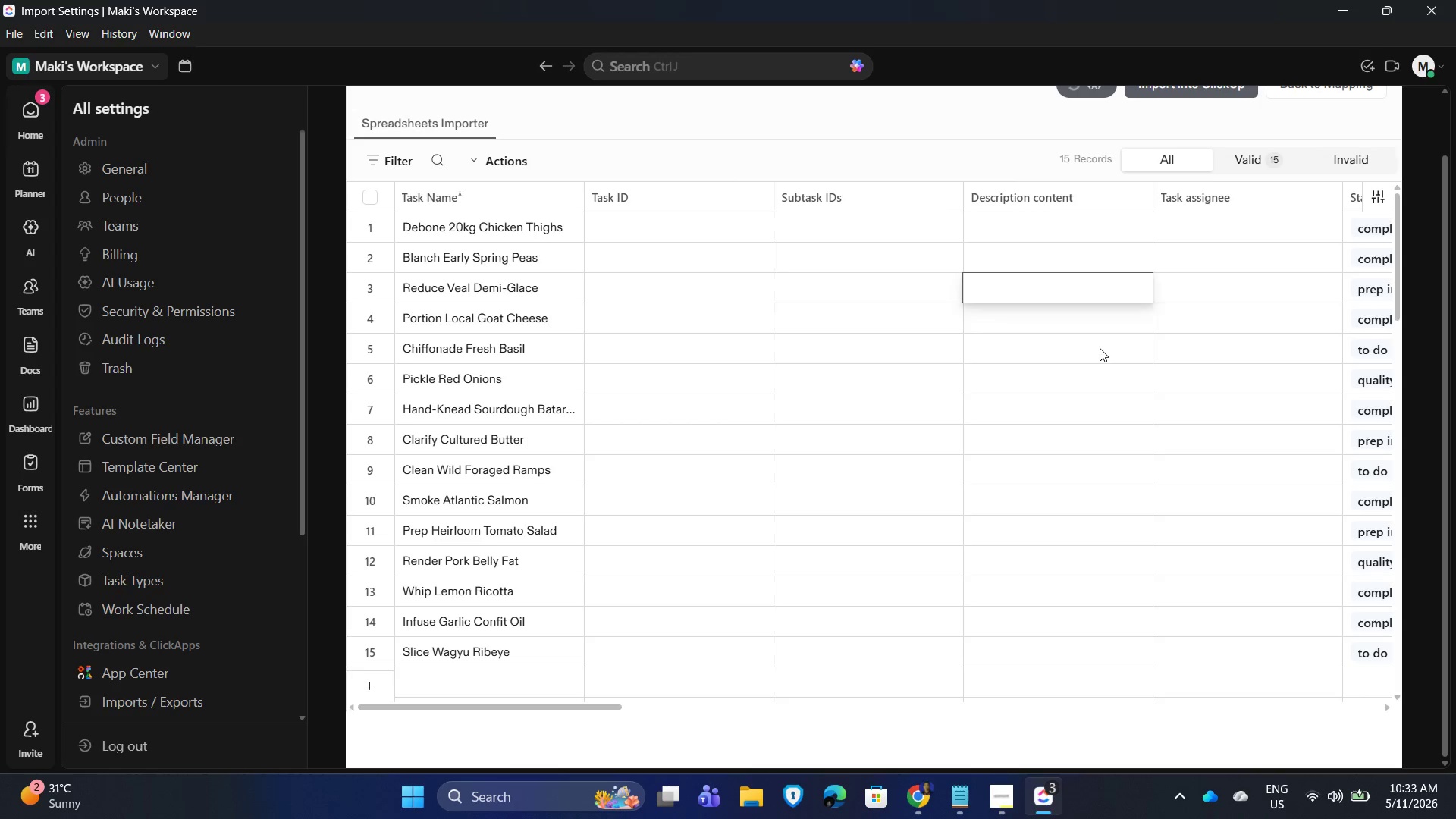 
key(ArrowLeft)
 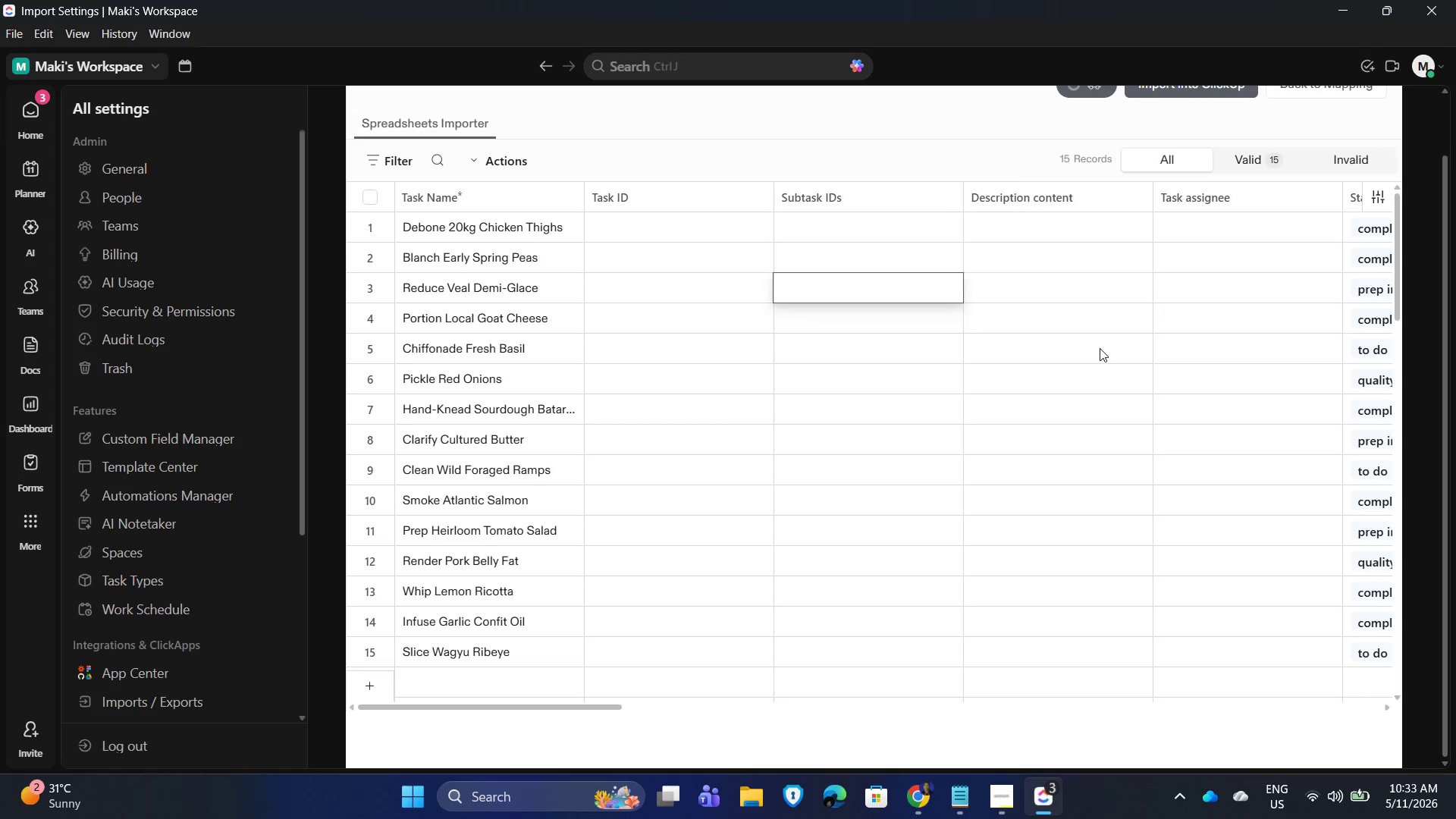 
key(ArrowRight)
 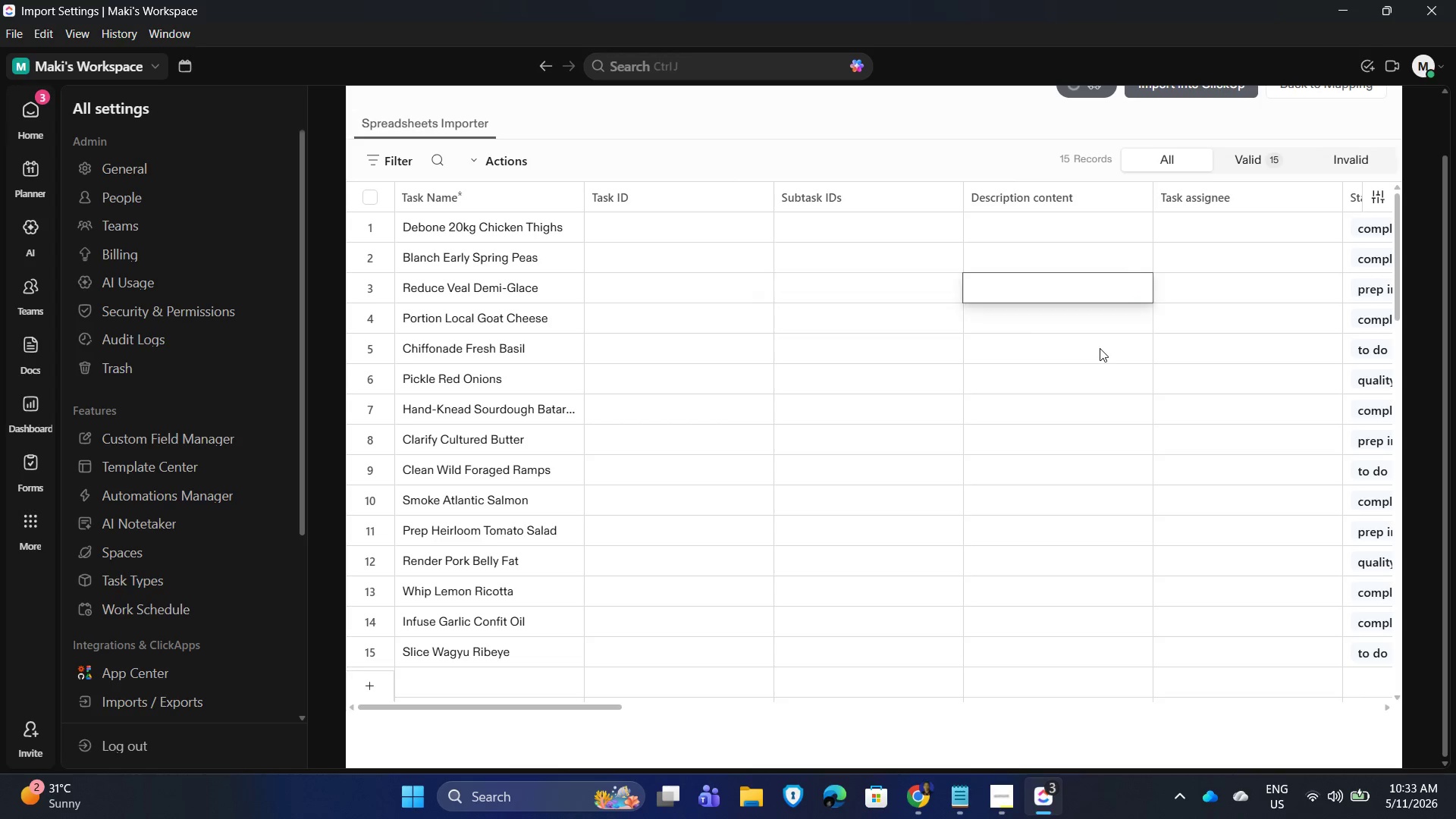 
key(ArrowRight)
 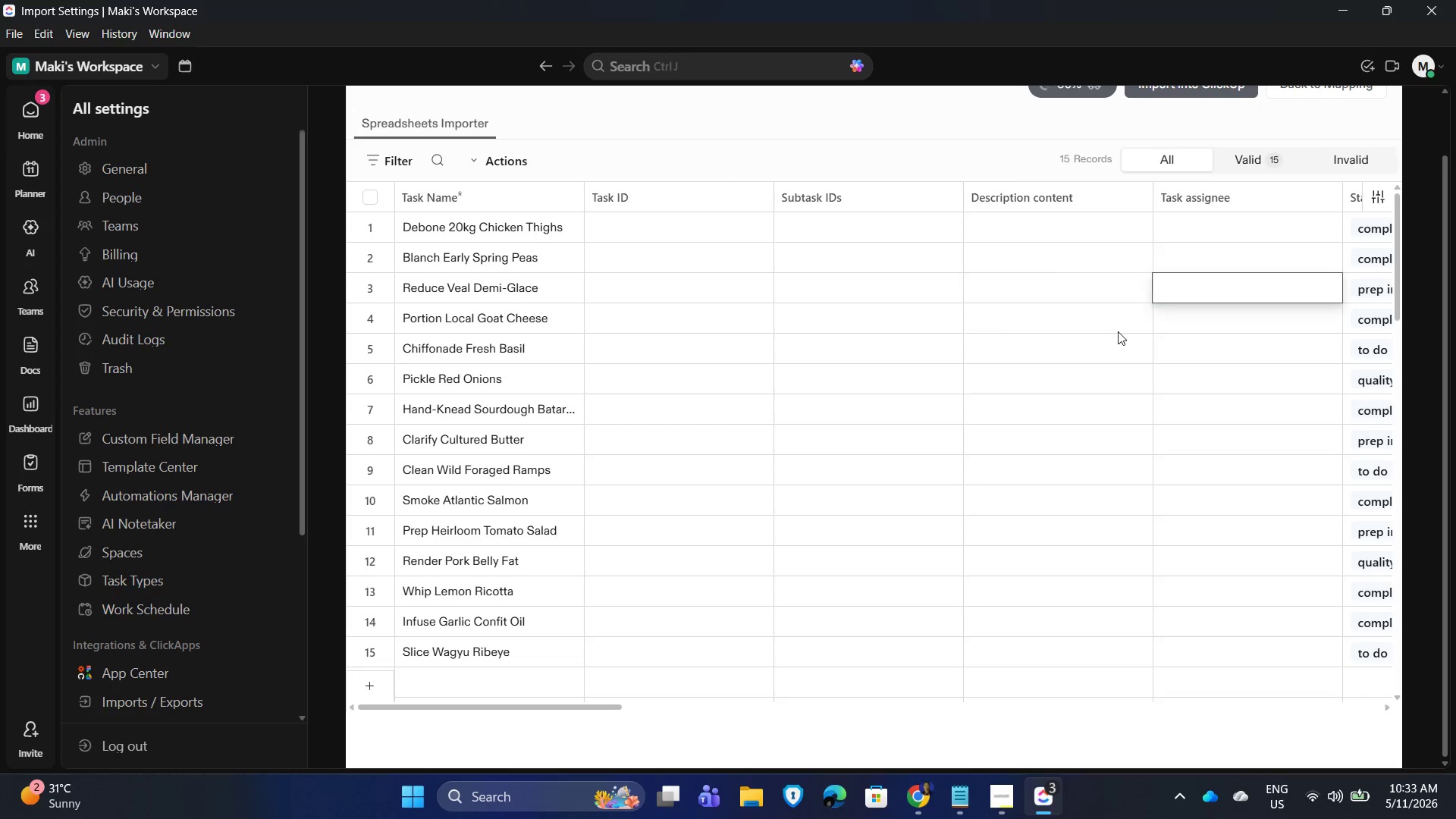 
key(ArrowRight)
 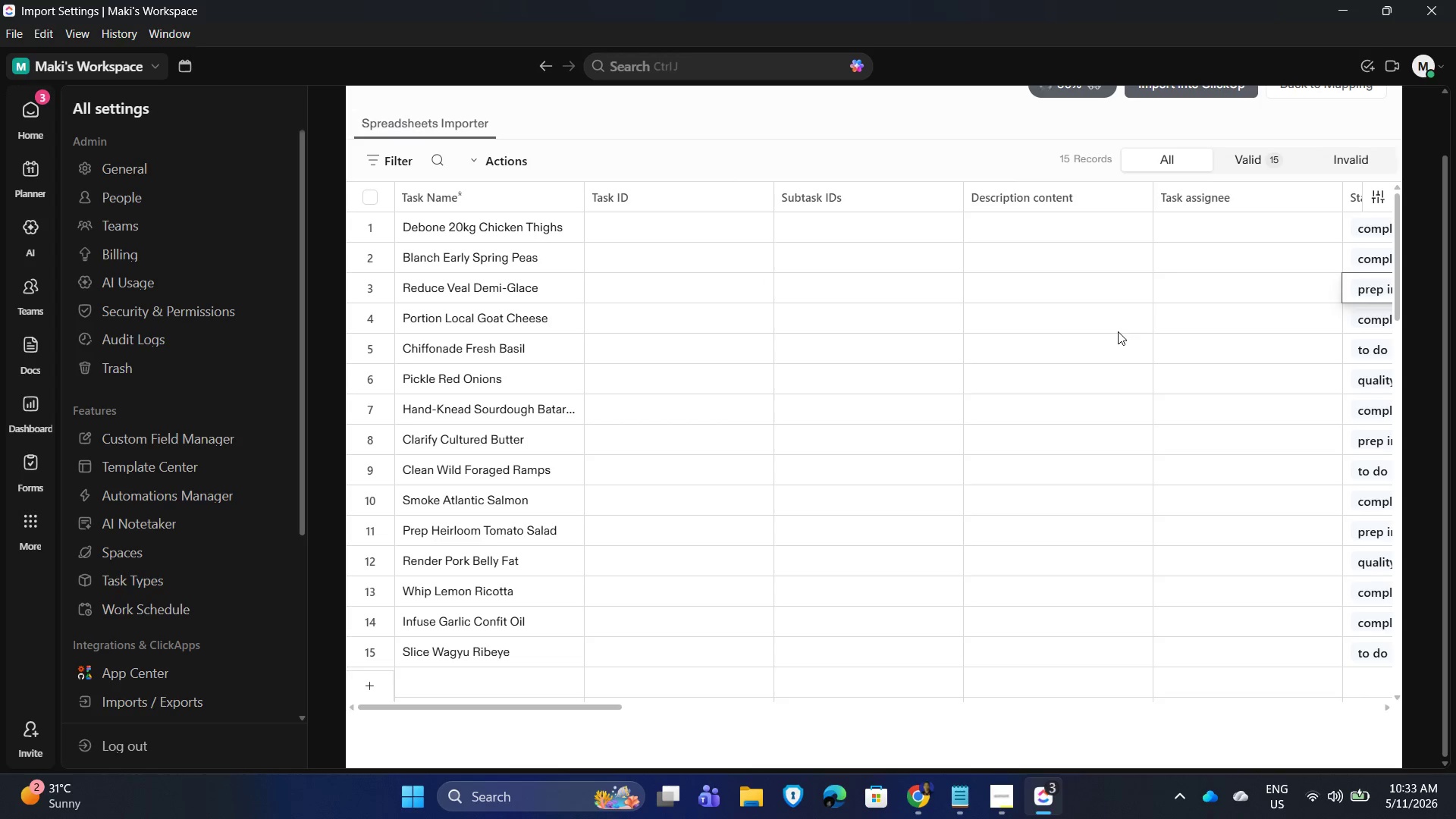 
key(ArrowRight)
 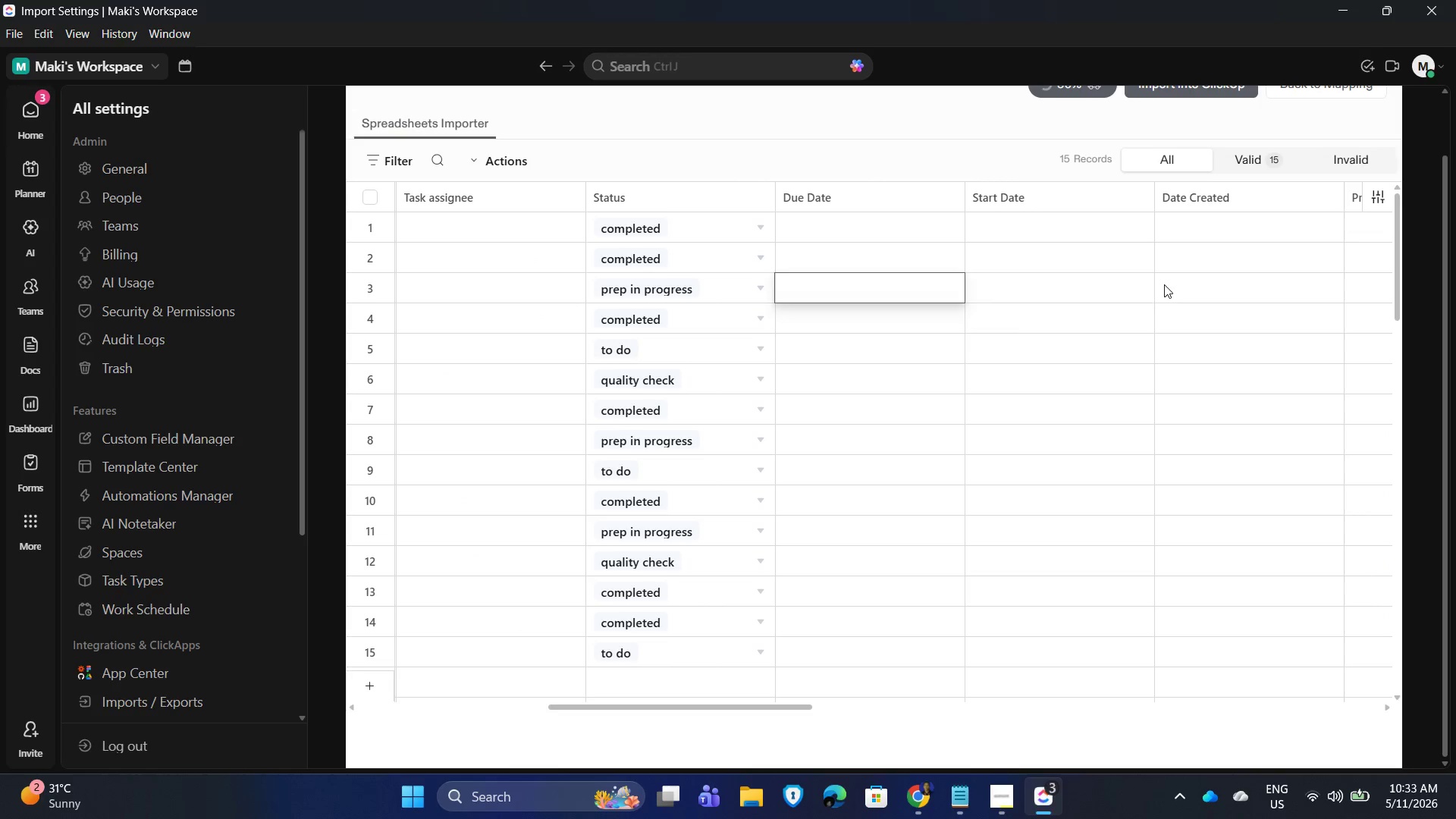 
key(ArrowRight)
 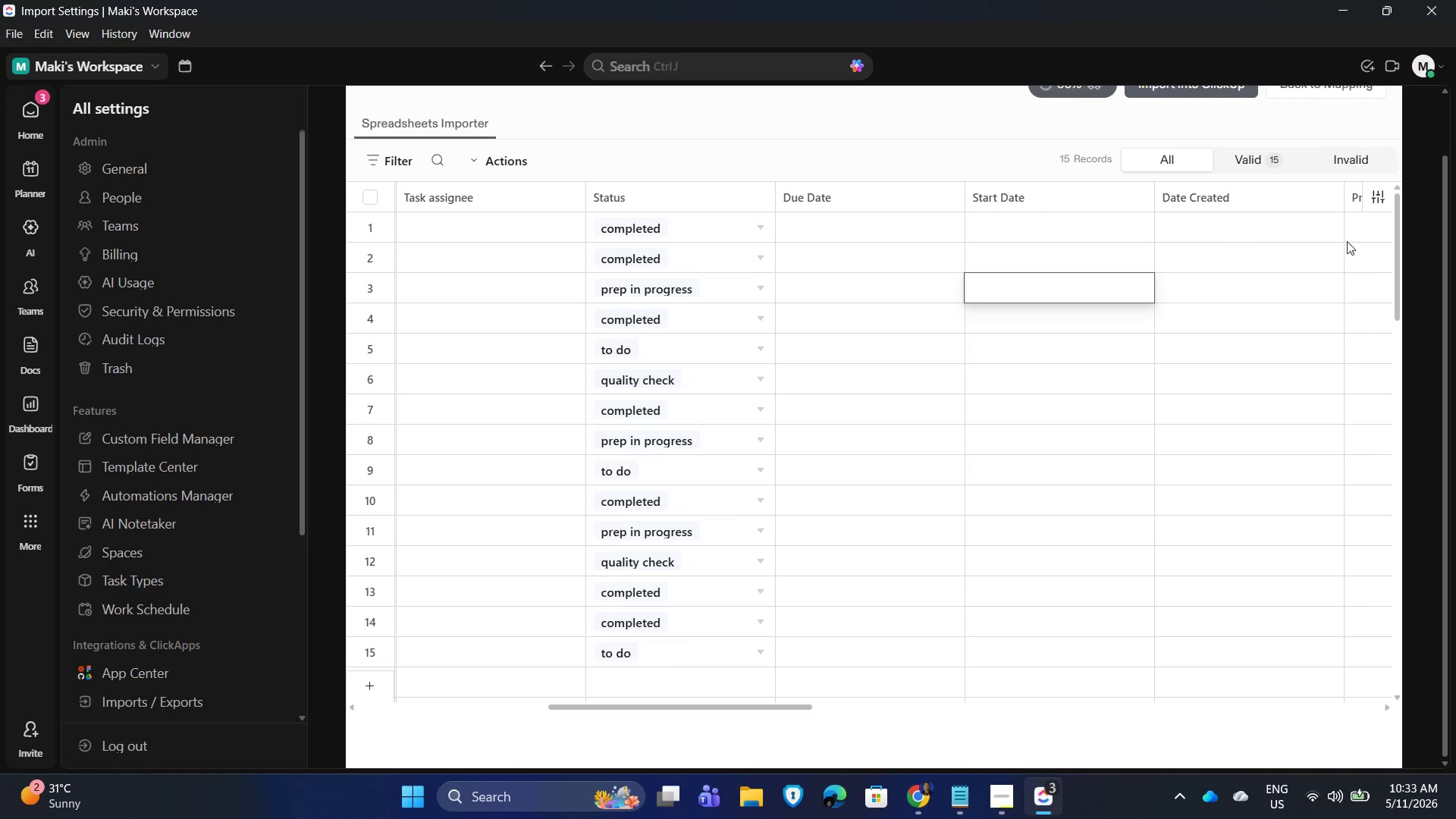 
key(ArrowRight)
 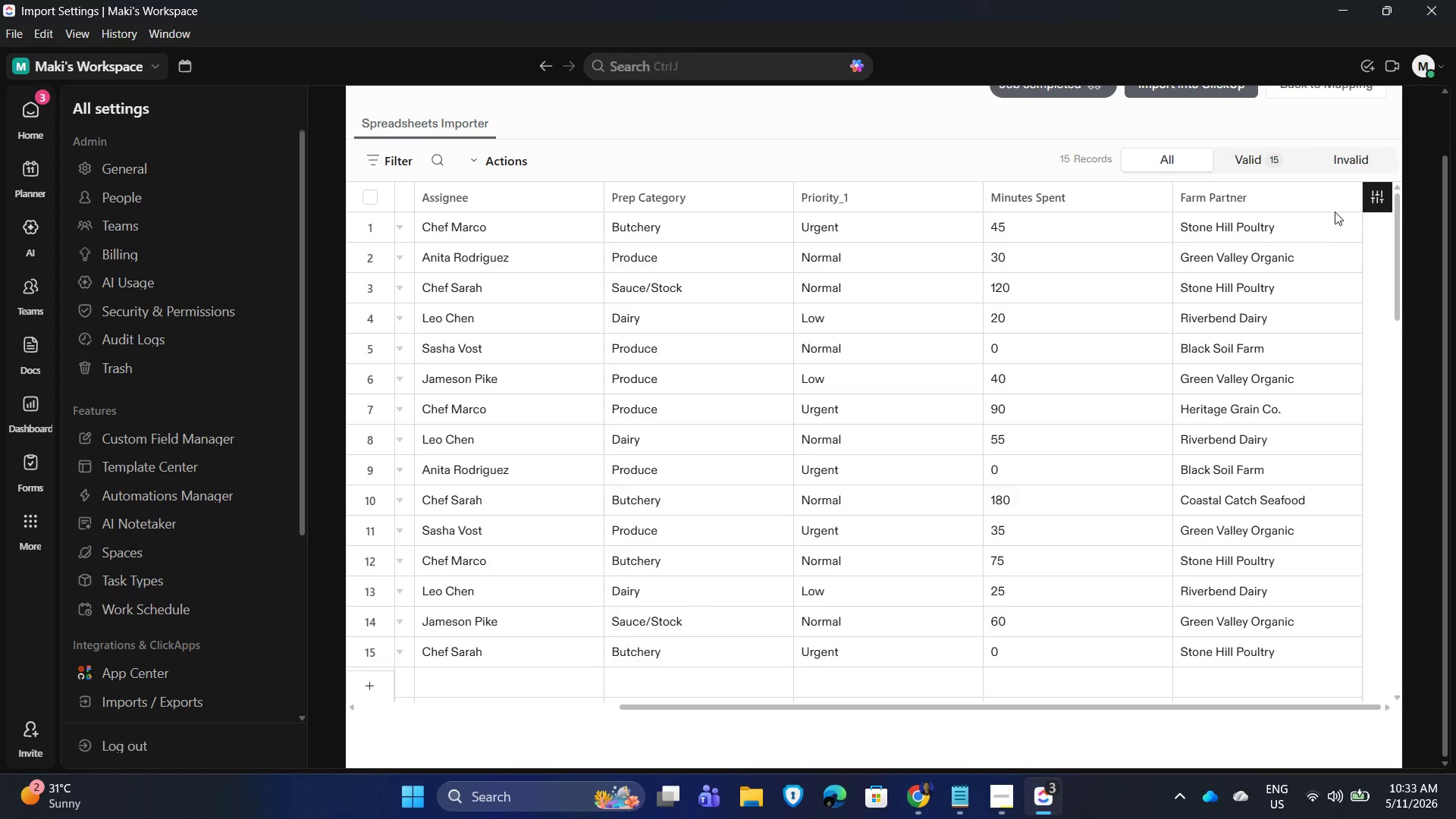 
key(ArrowRight)
 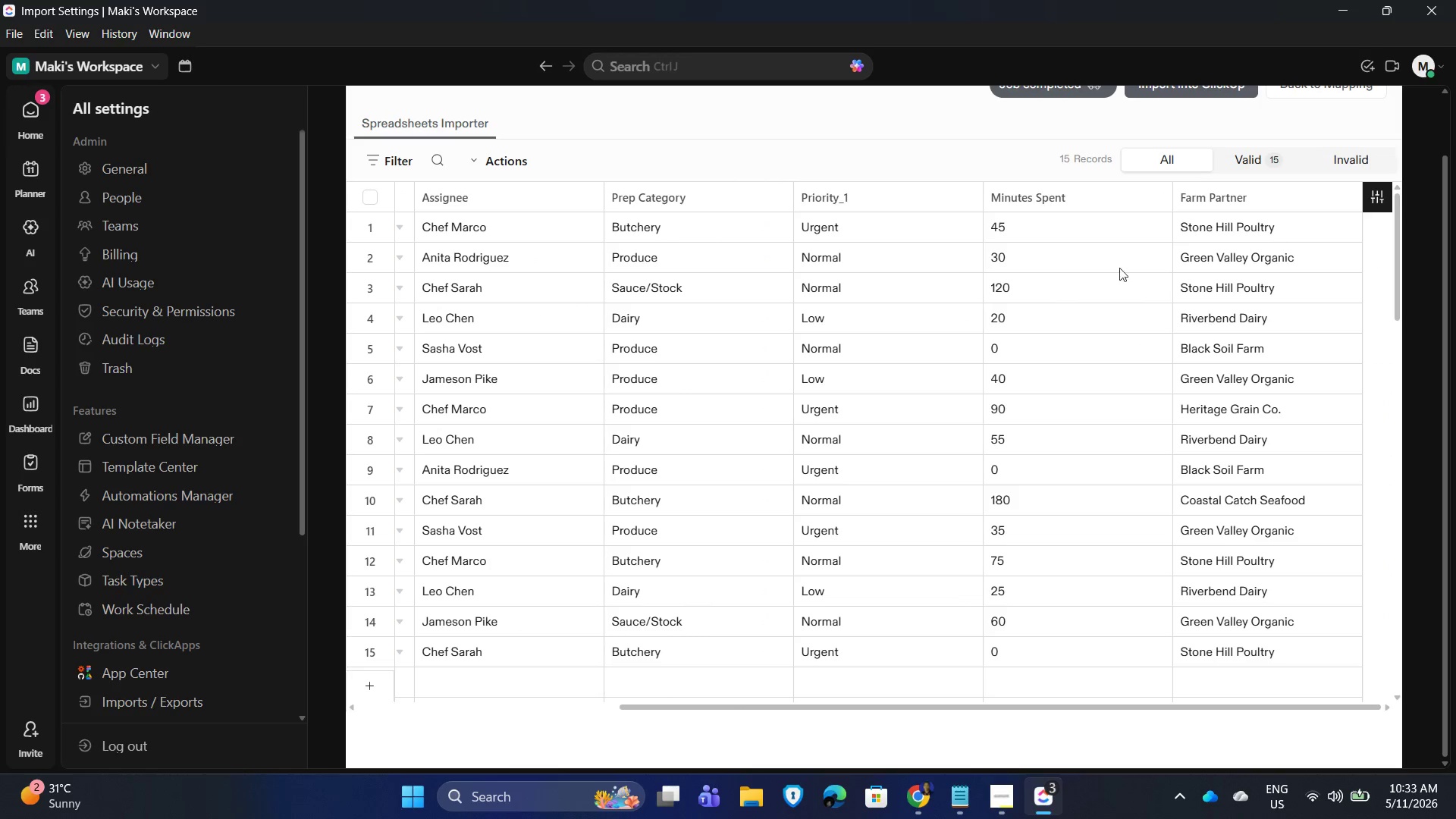 
key(ArrowRight)
 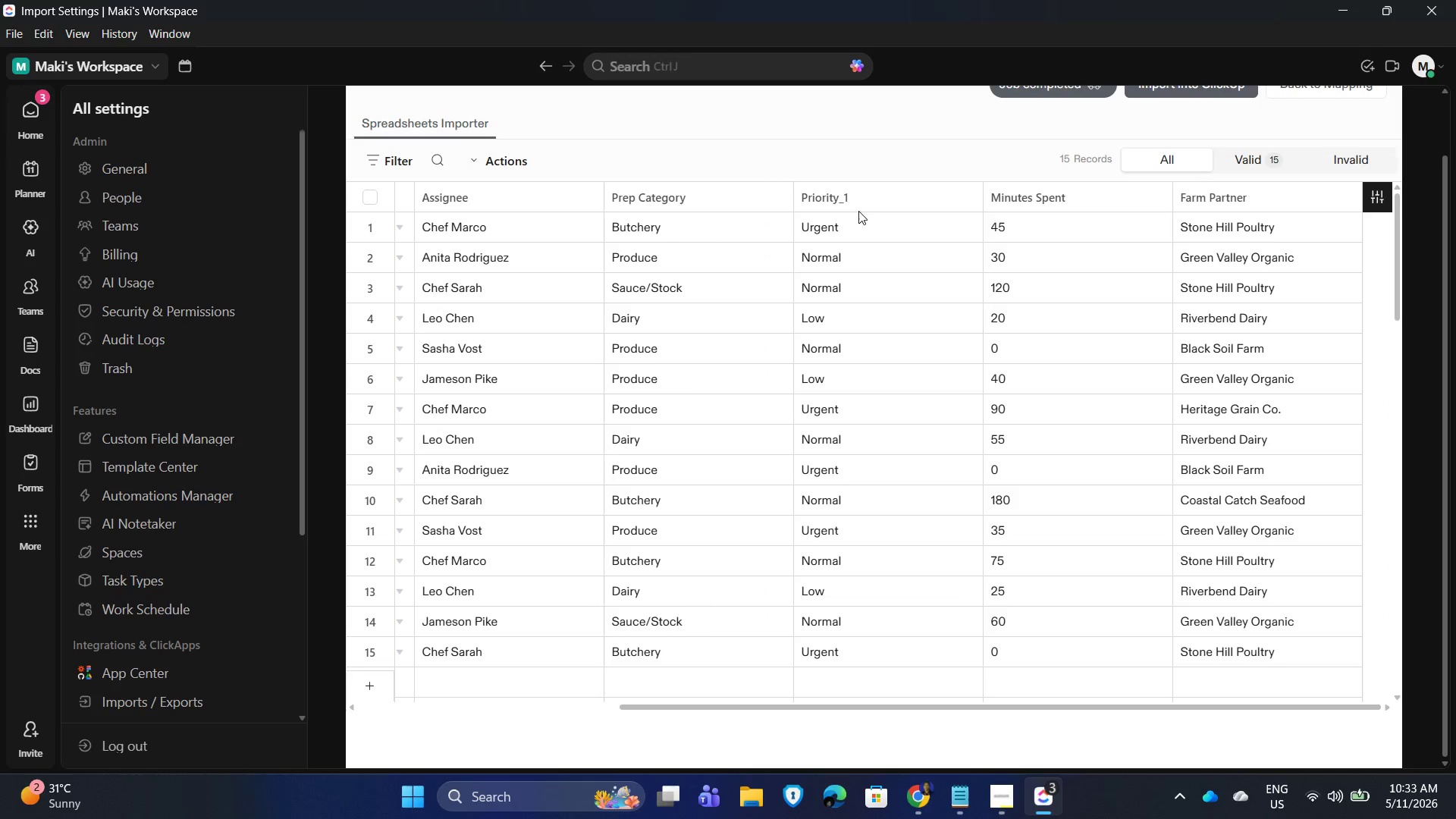 
left_click([871, 190])
 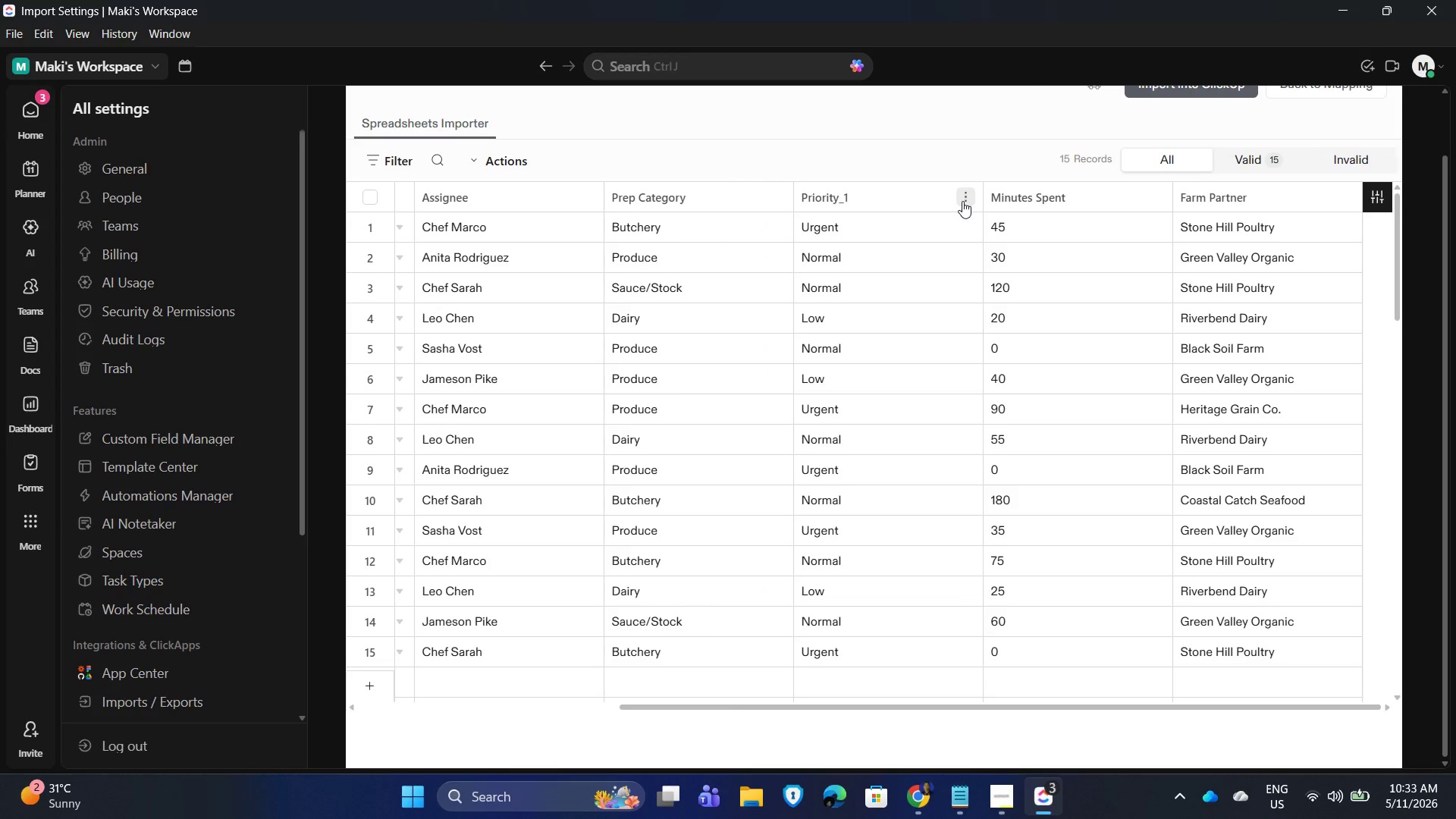 
left_click([962, 201])
 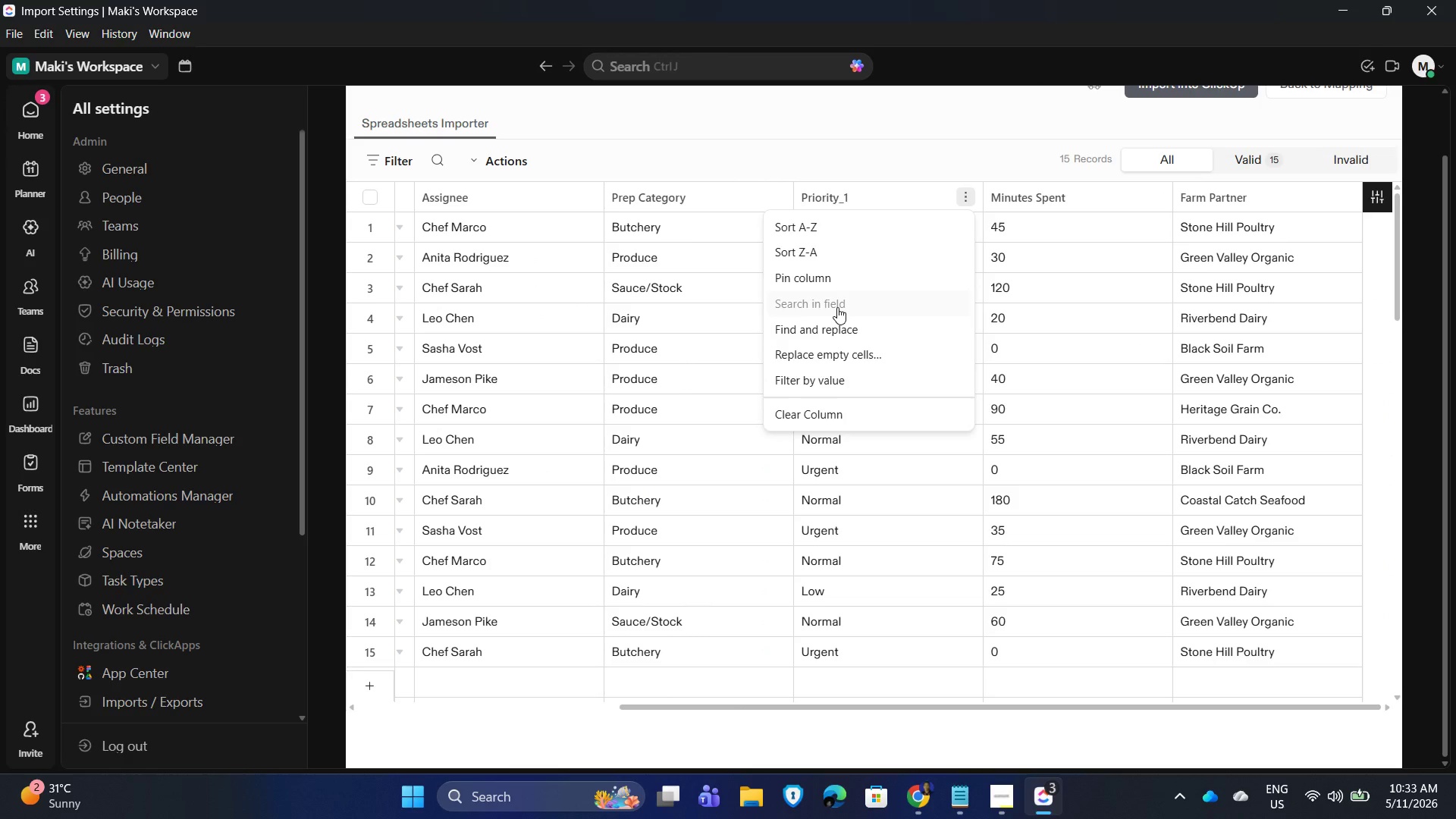 
left_click([920, 142])
 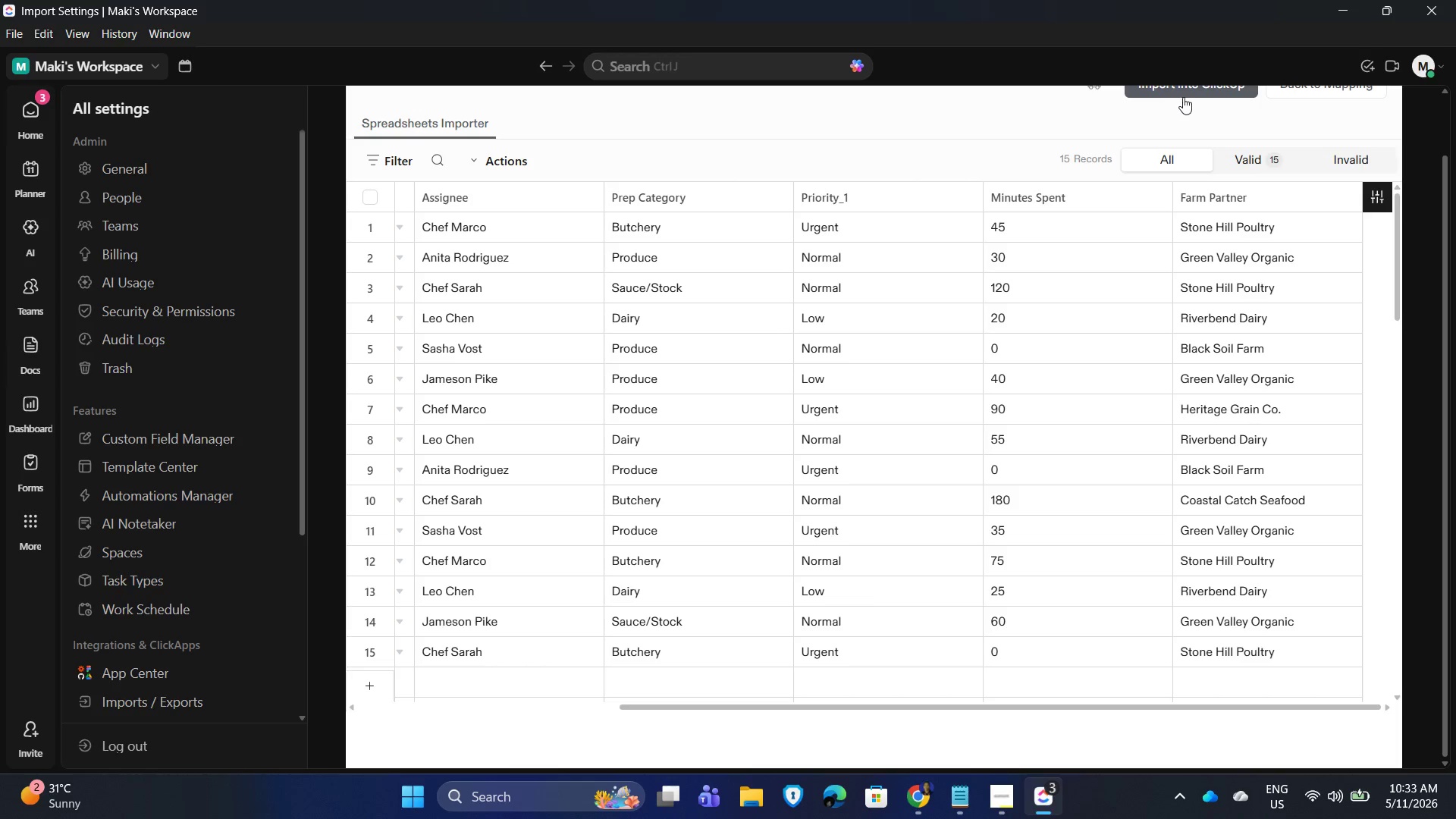 
left_click([1185, 94])
 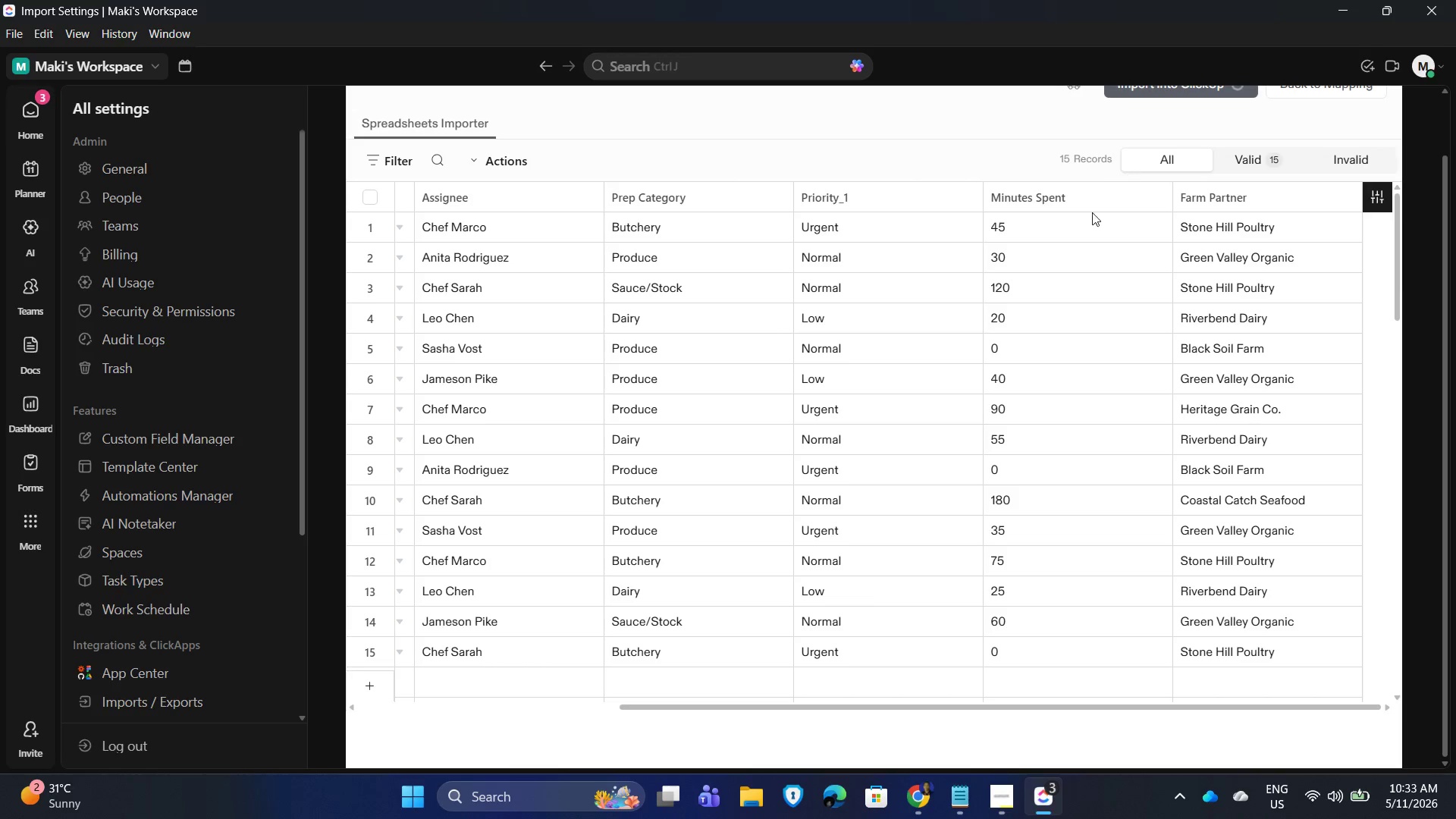 
mouse_move([1012, 264])
 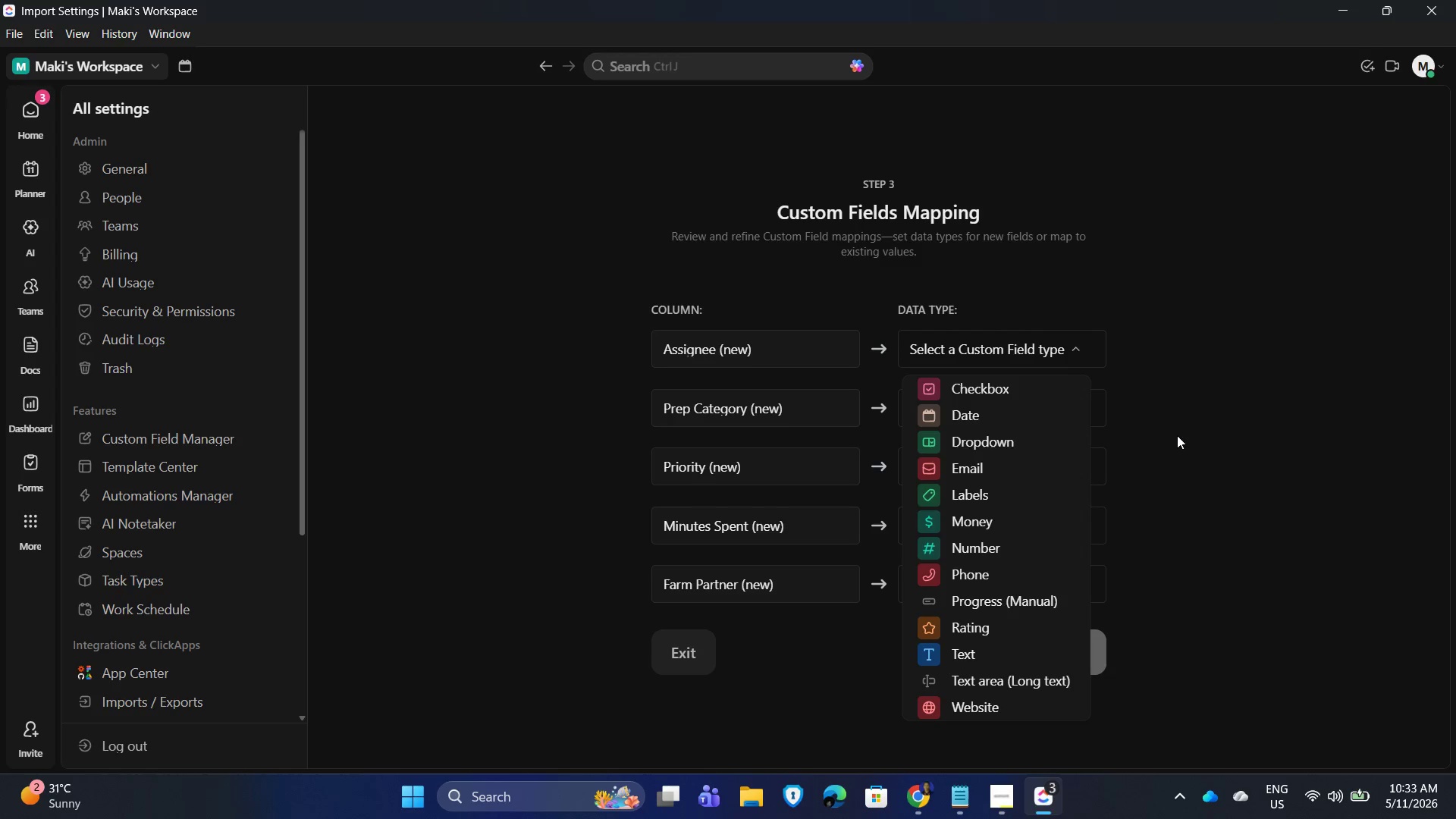 
left_click([956, 584])
 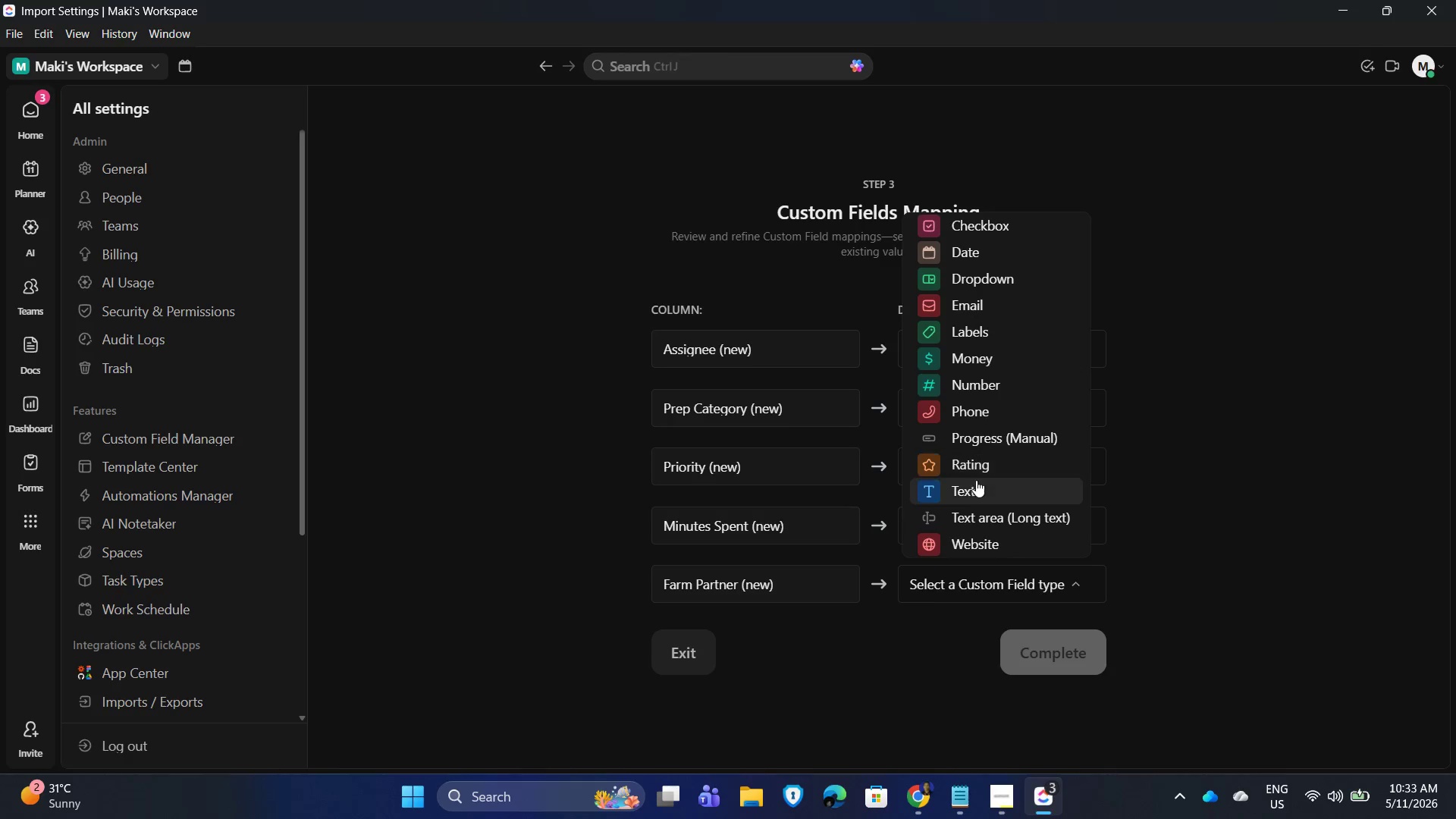 
left_click([973, 482])
 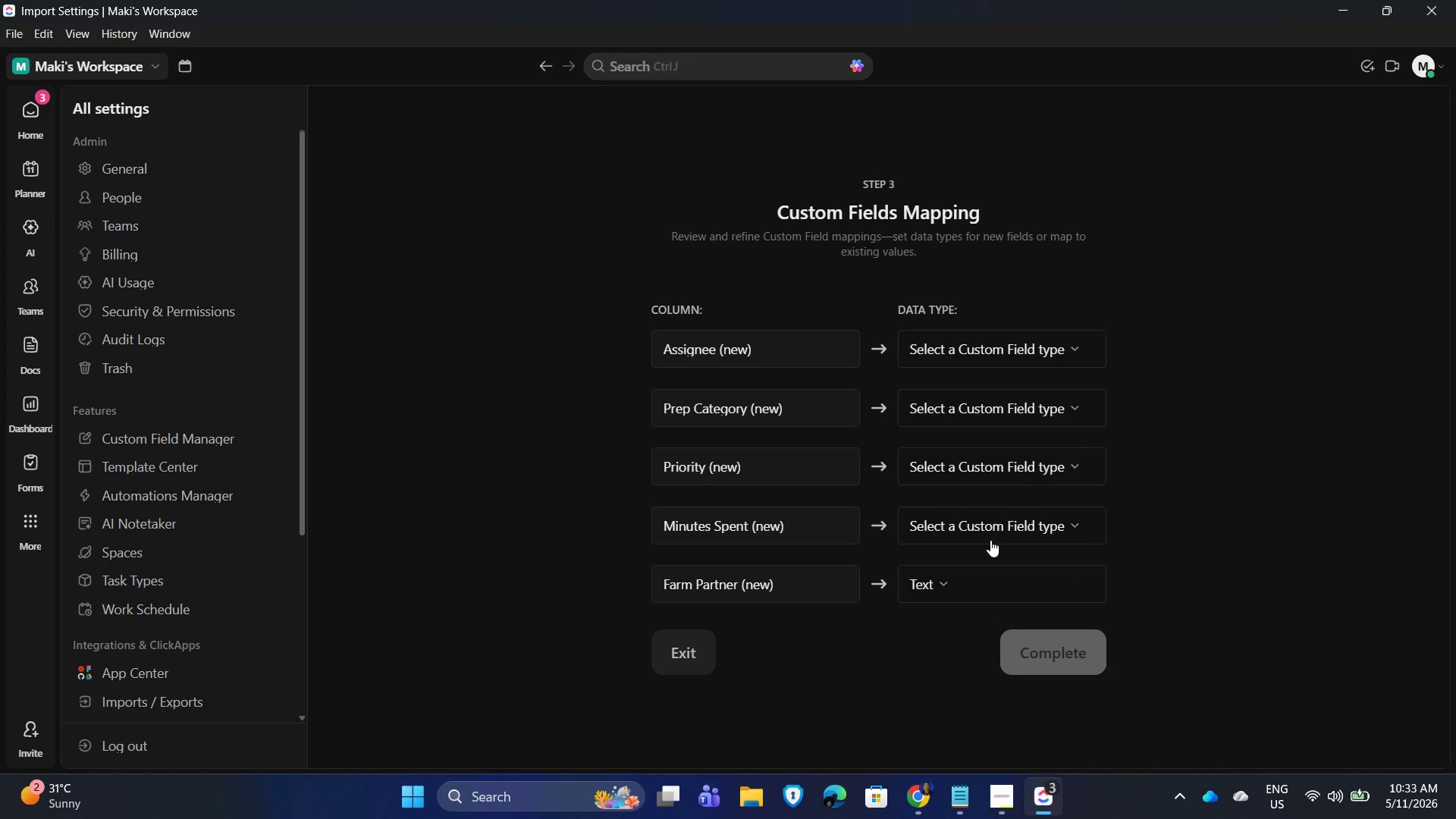 
left_click([996, 527])
 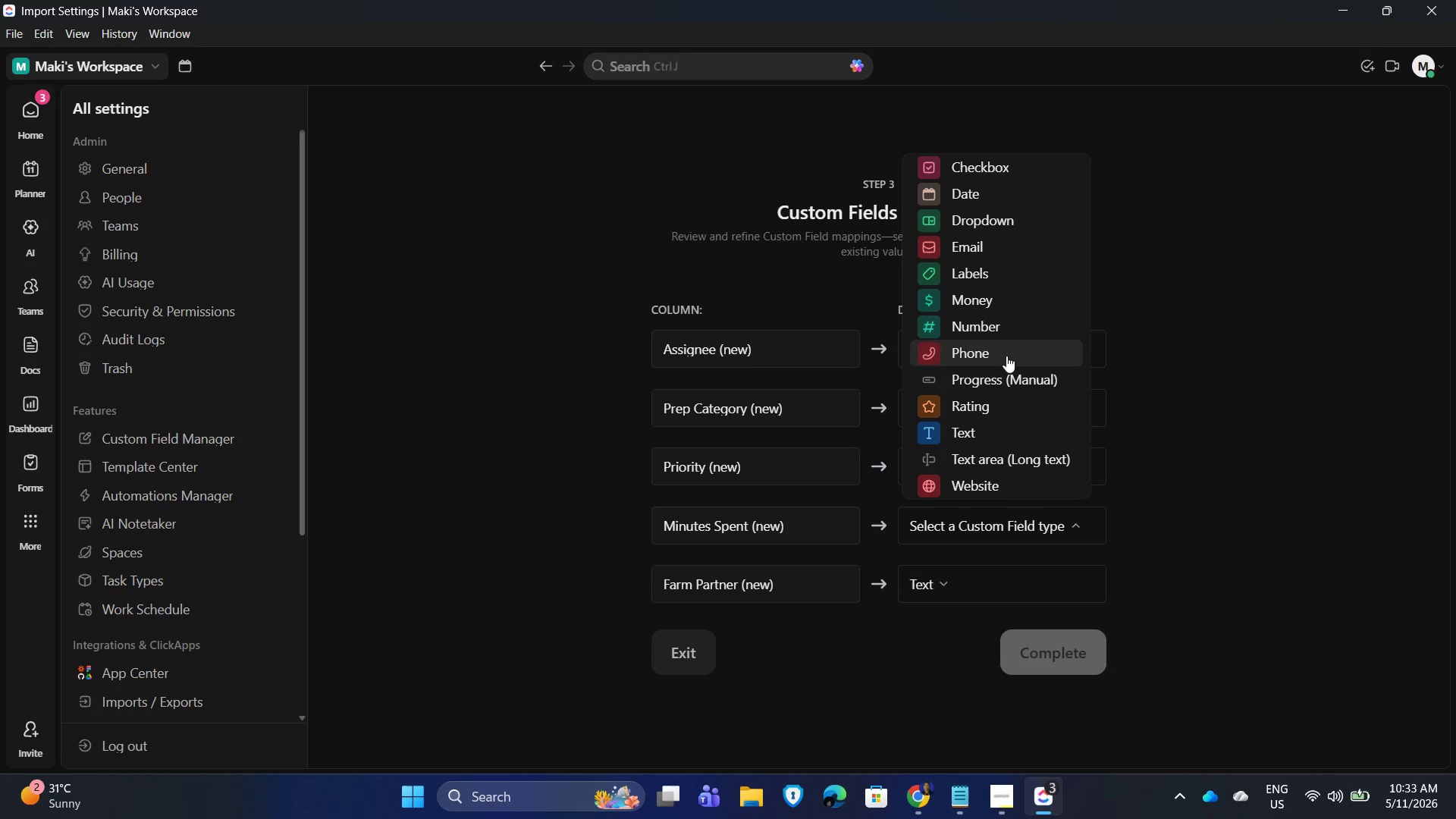 
left_click([1006, 326])
 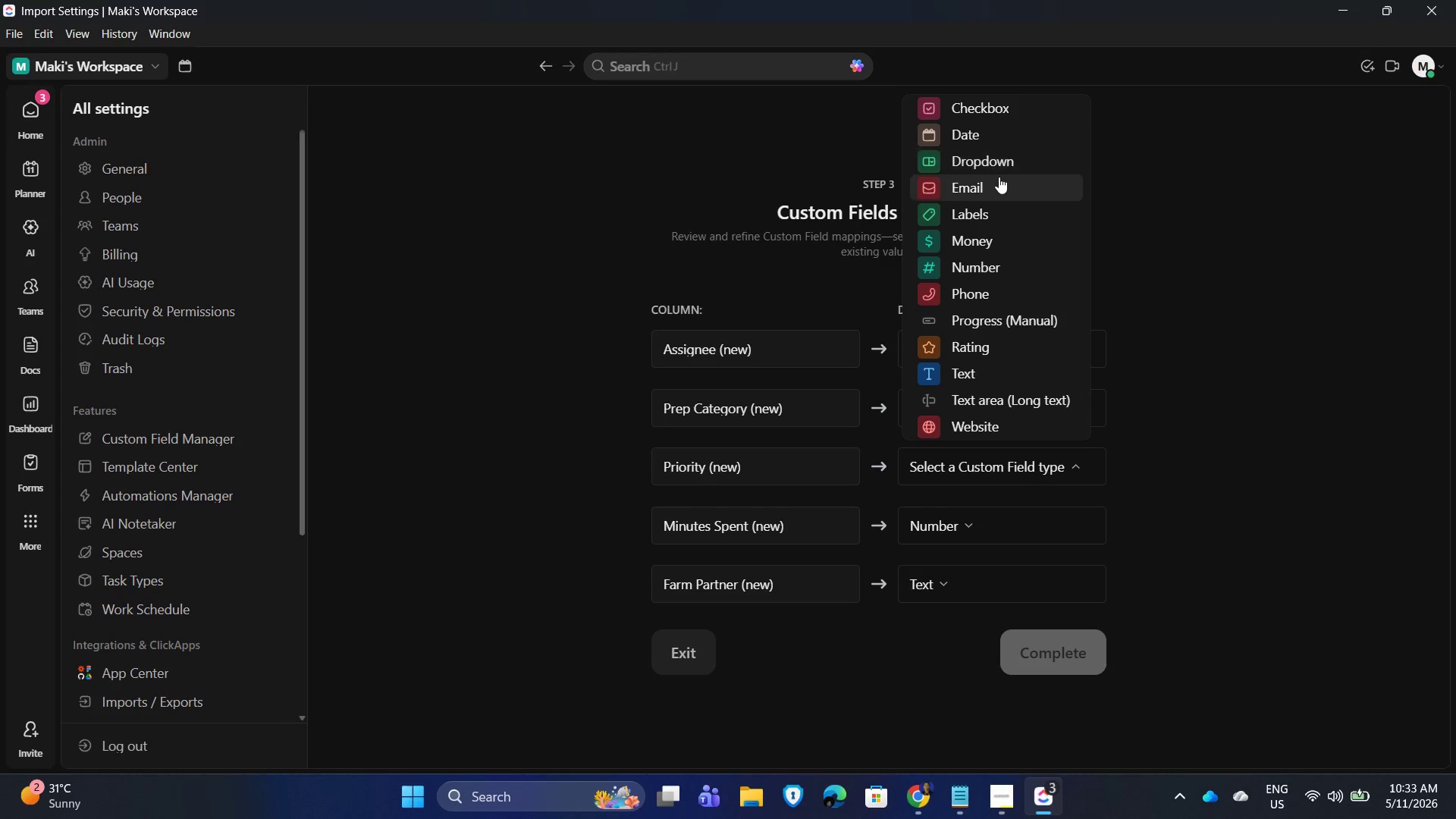 
left_click([992, 158])
 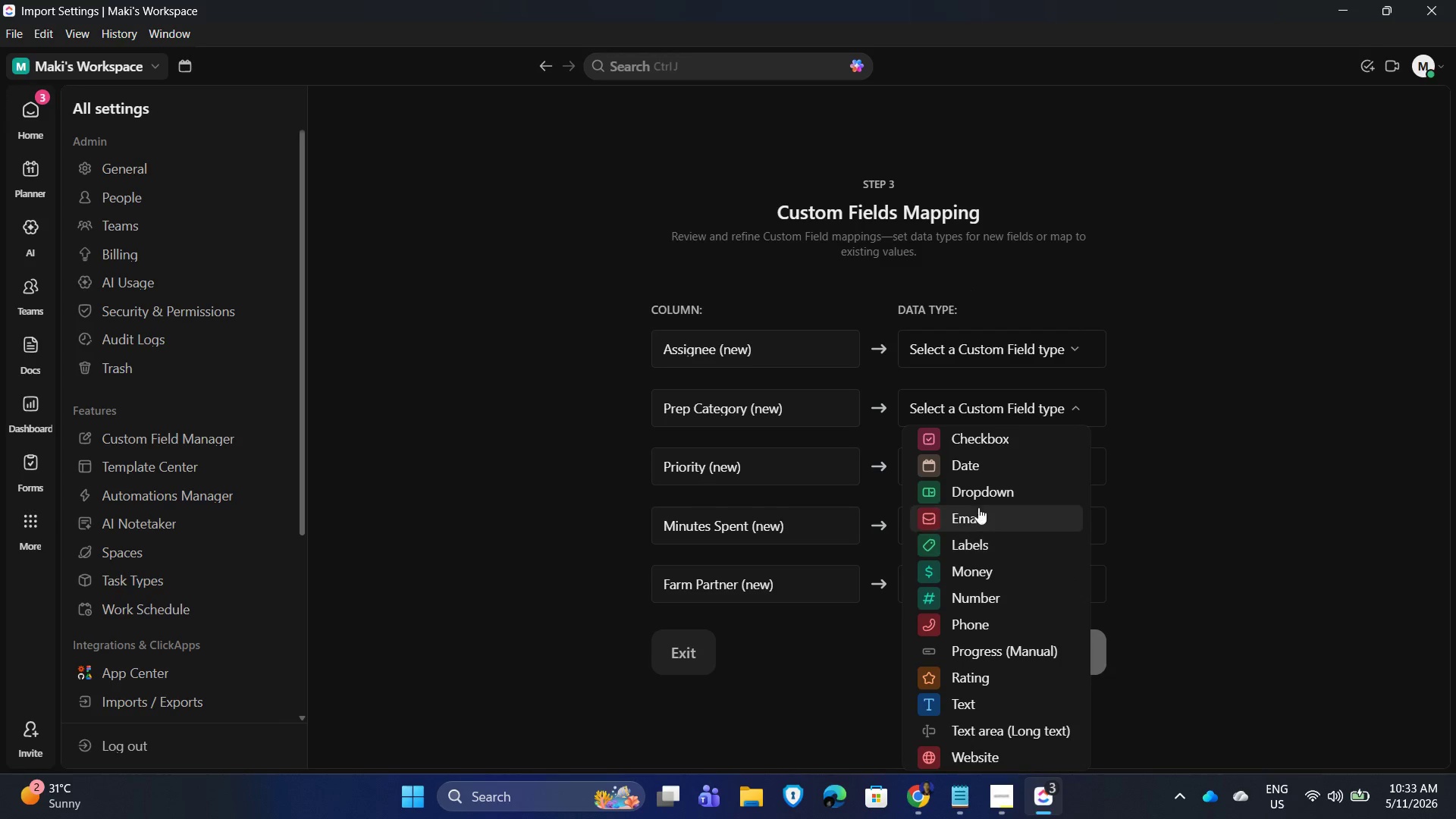 
left_click([981, 498])
 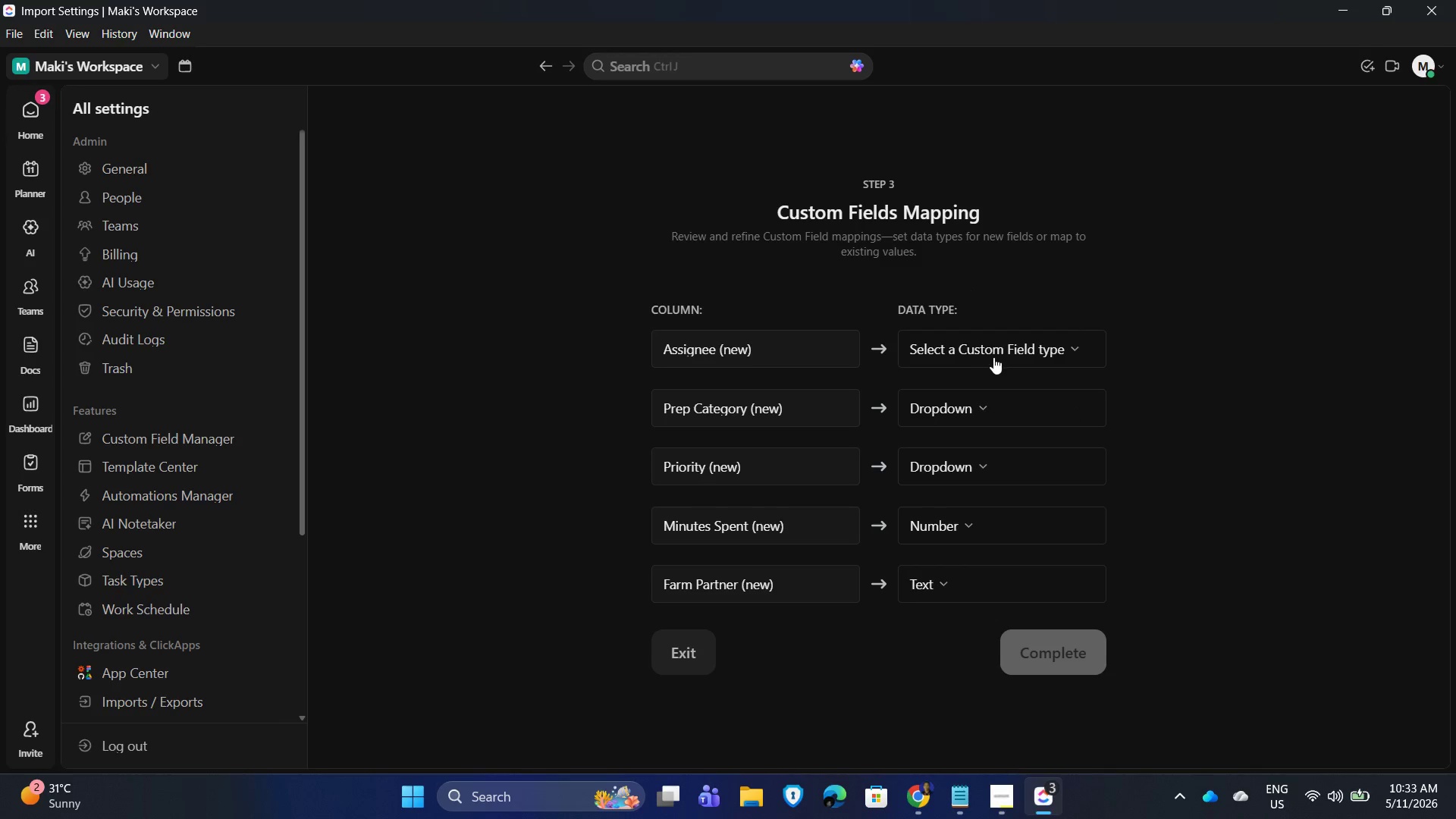 
left_click([999, 347])
 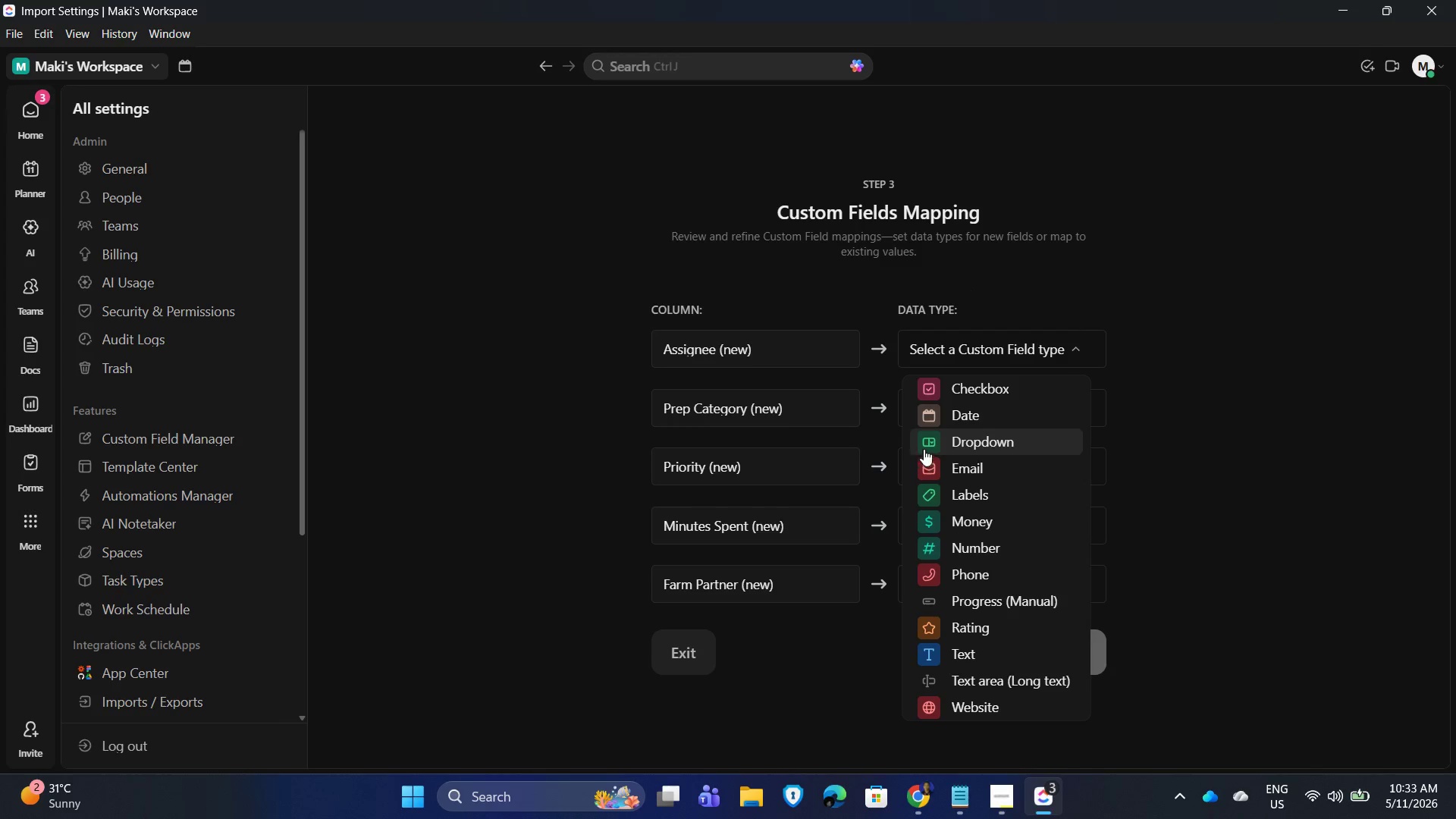 
left_click([945, 436])
 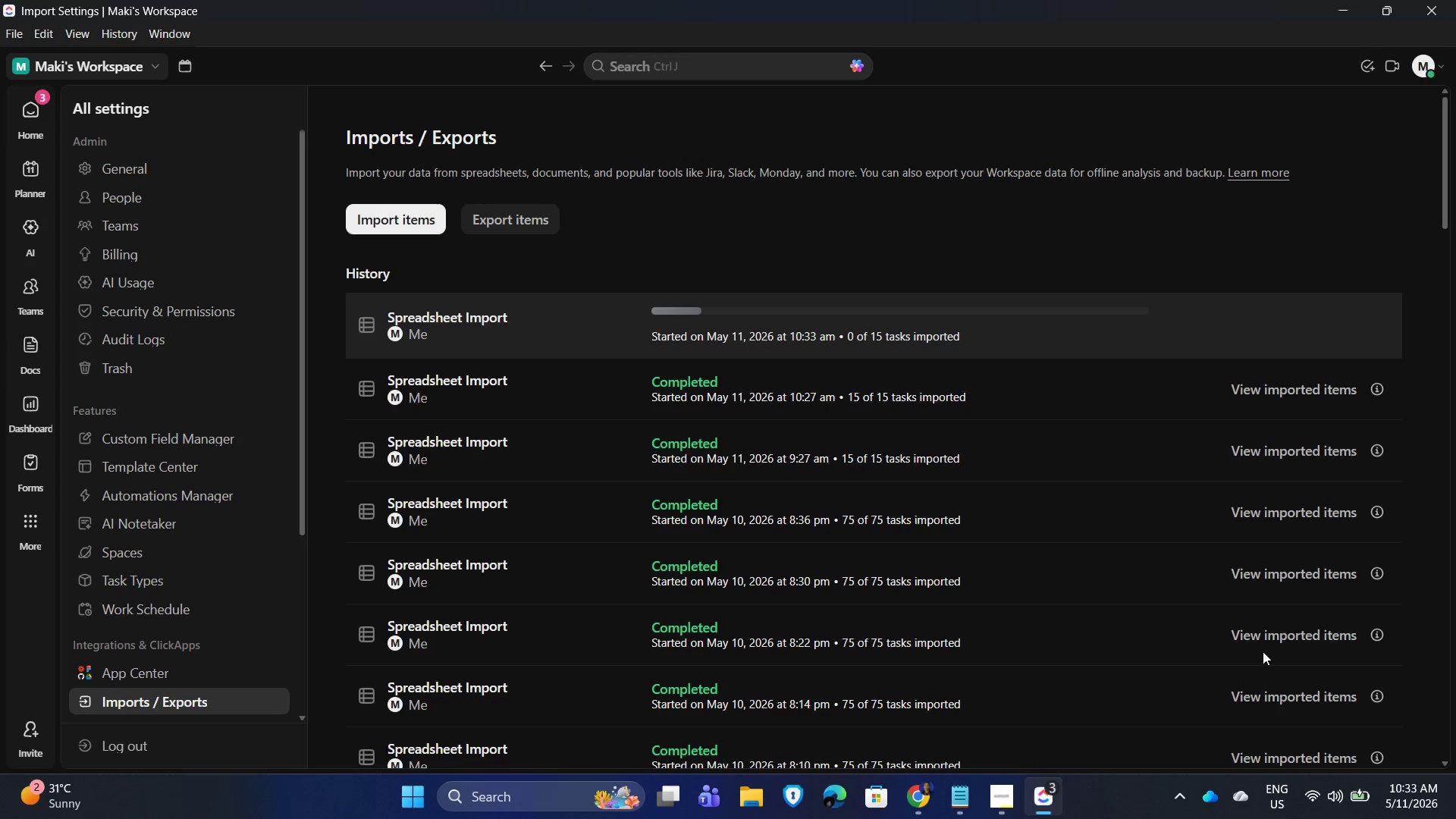 
wait(19.8)
 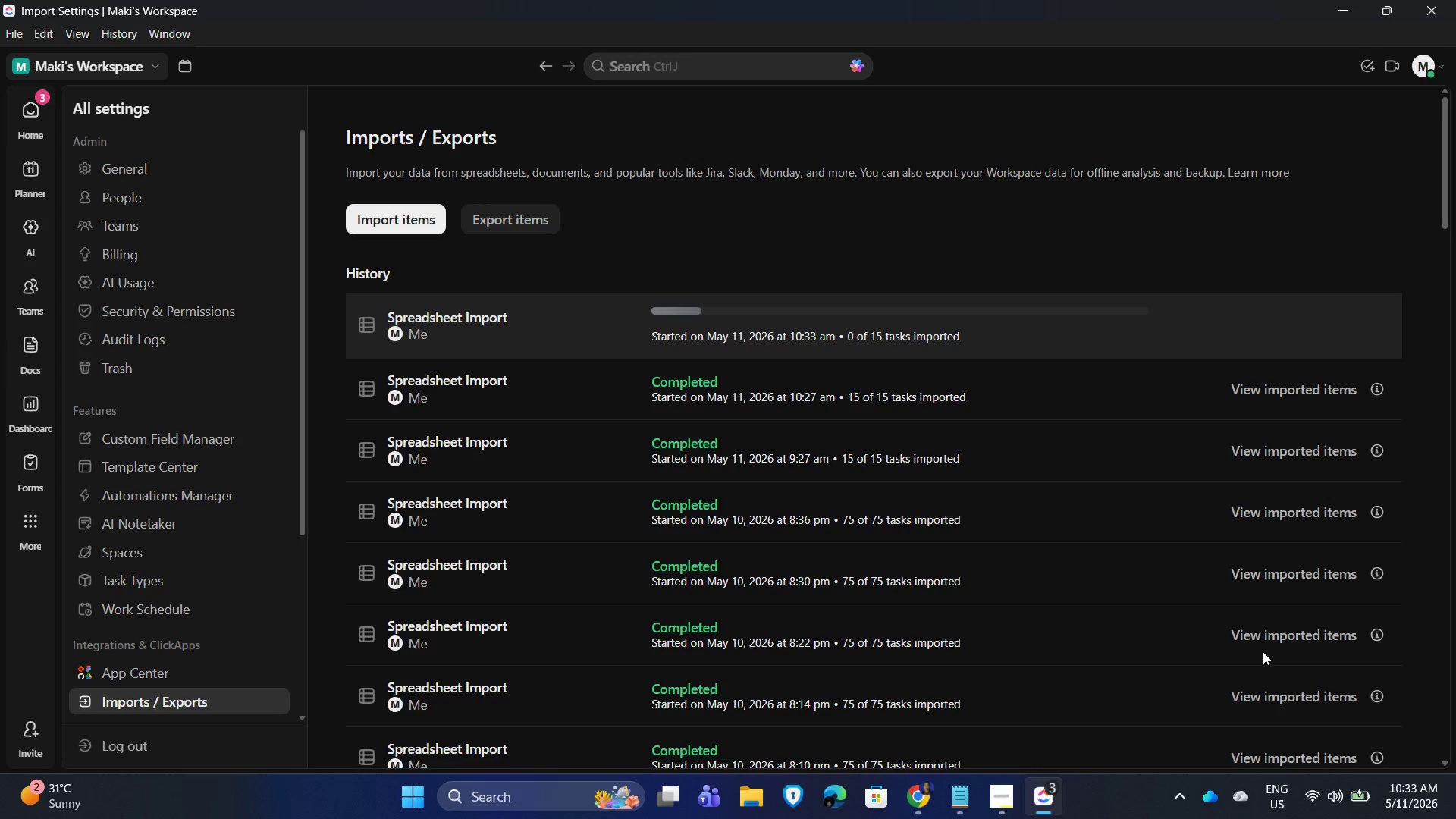 
left_click([1309, 331])
 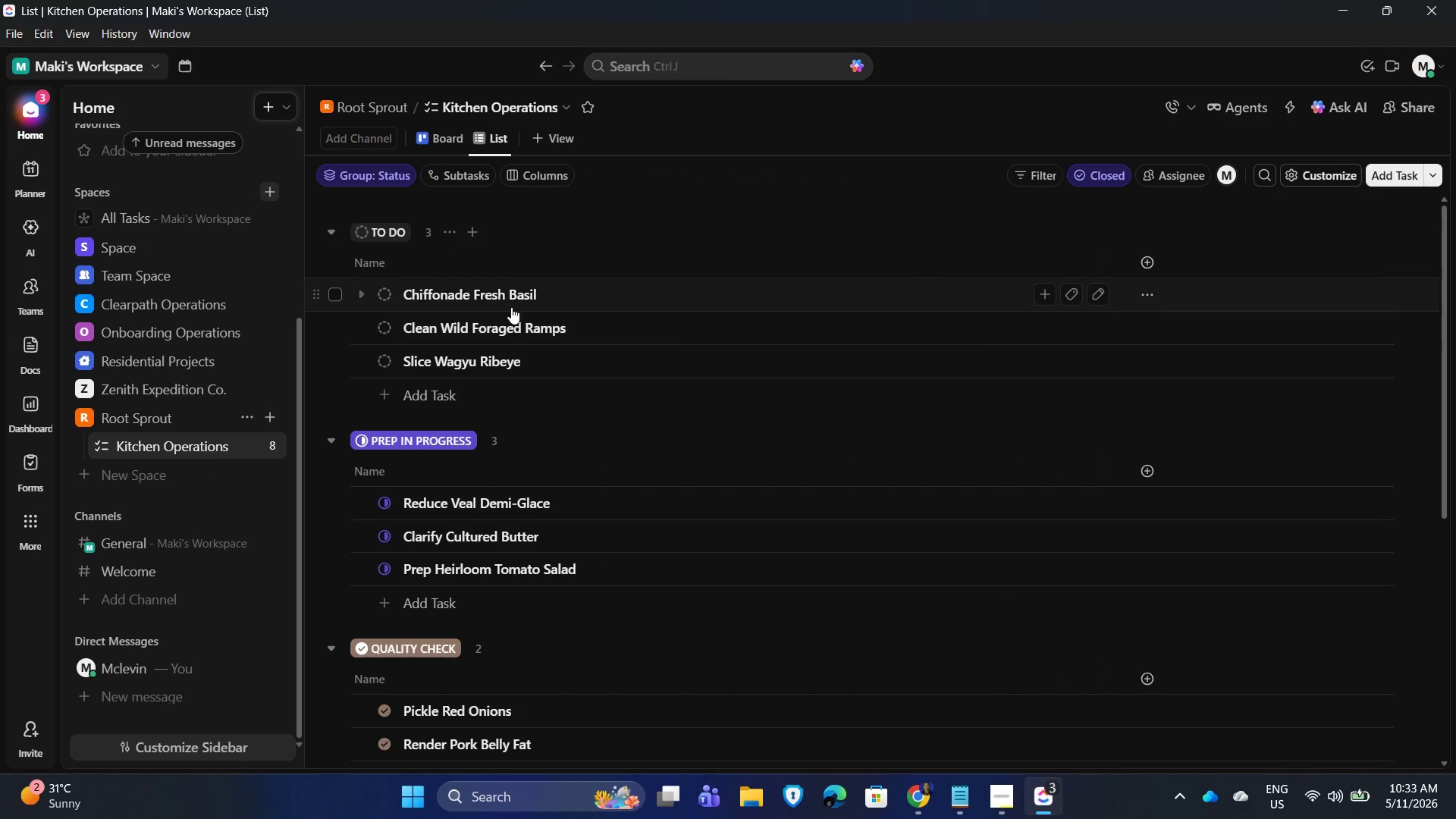 
scroll: coordinate [822, 452], scroll_direction: up, amount: 3.0
 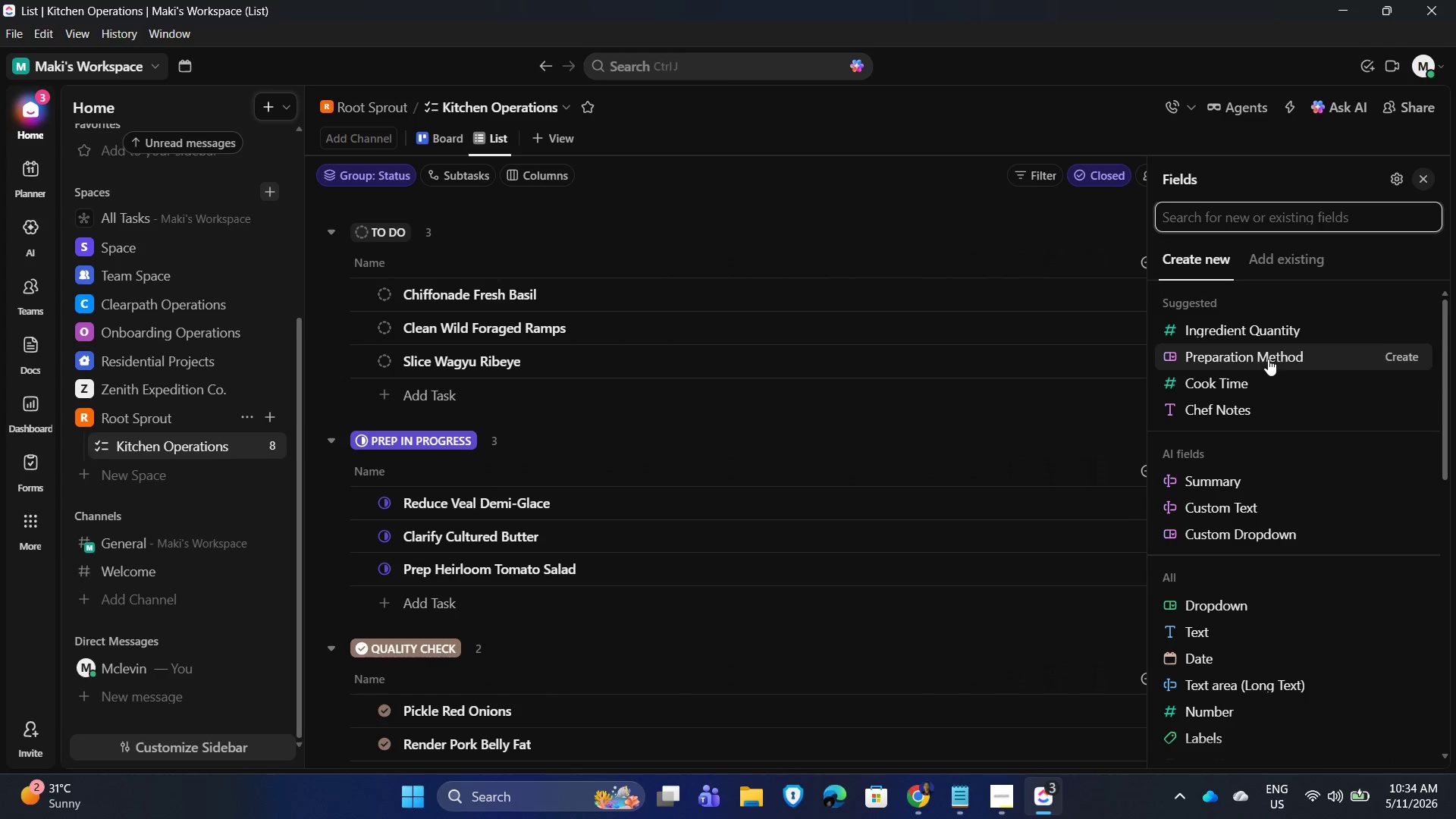 
left_click([1314, 261])
 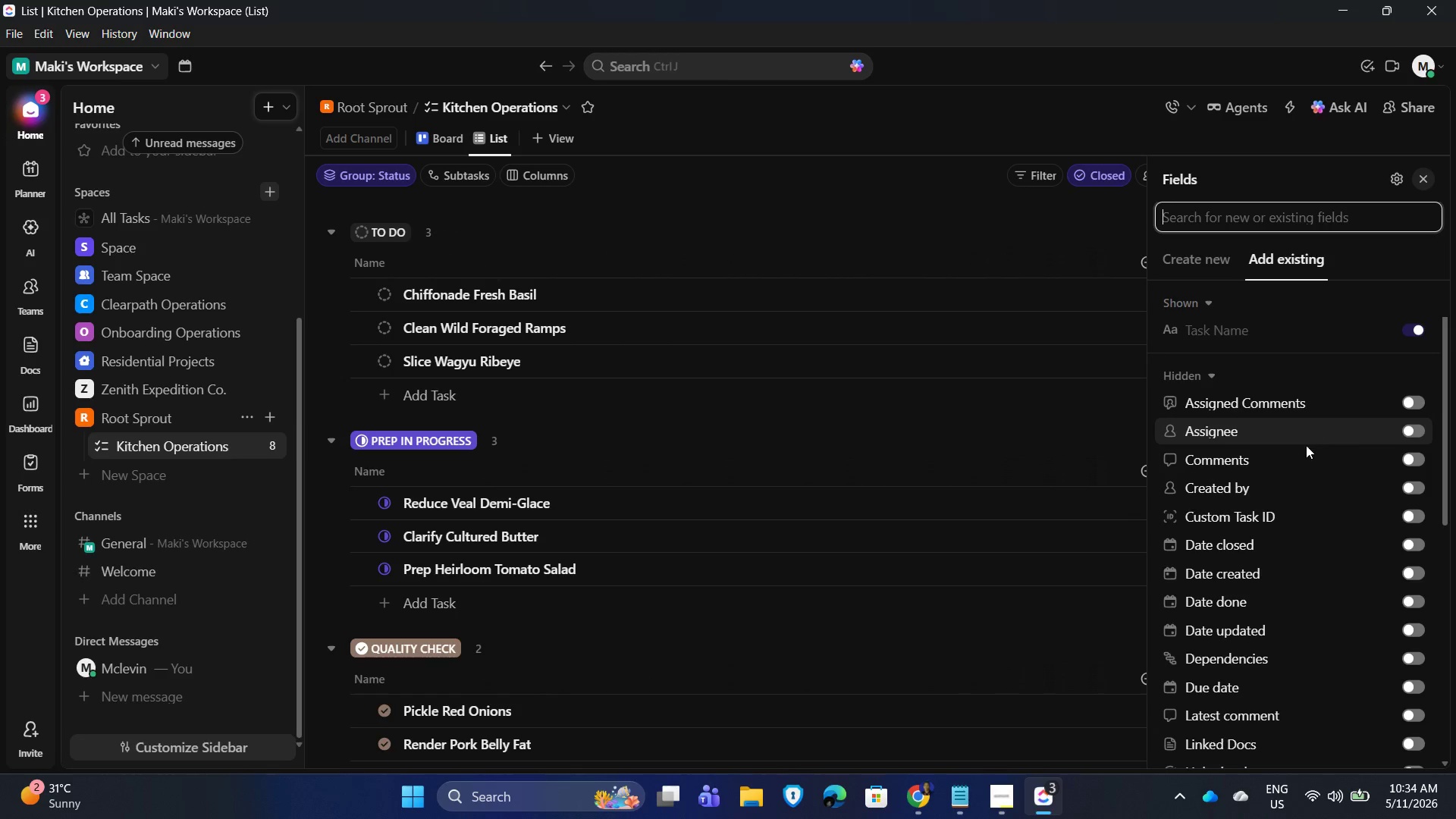 
scroll: coordinate [1303, 528], scroll_direction: down, amount: 10.0
 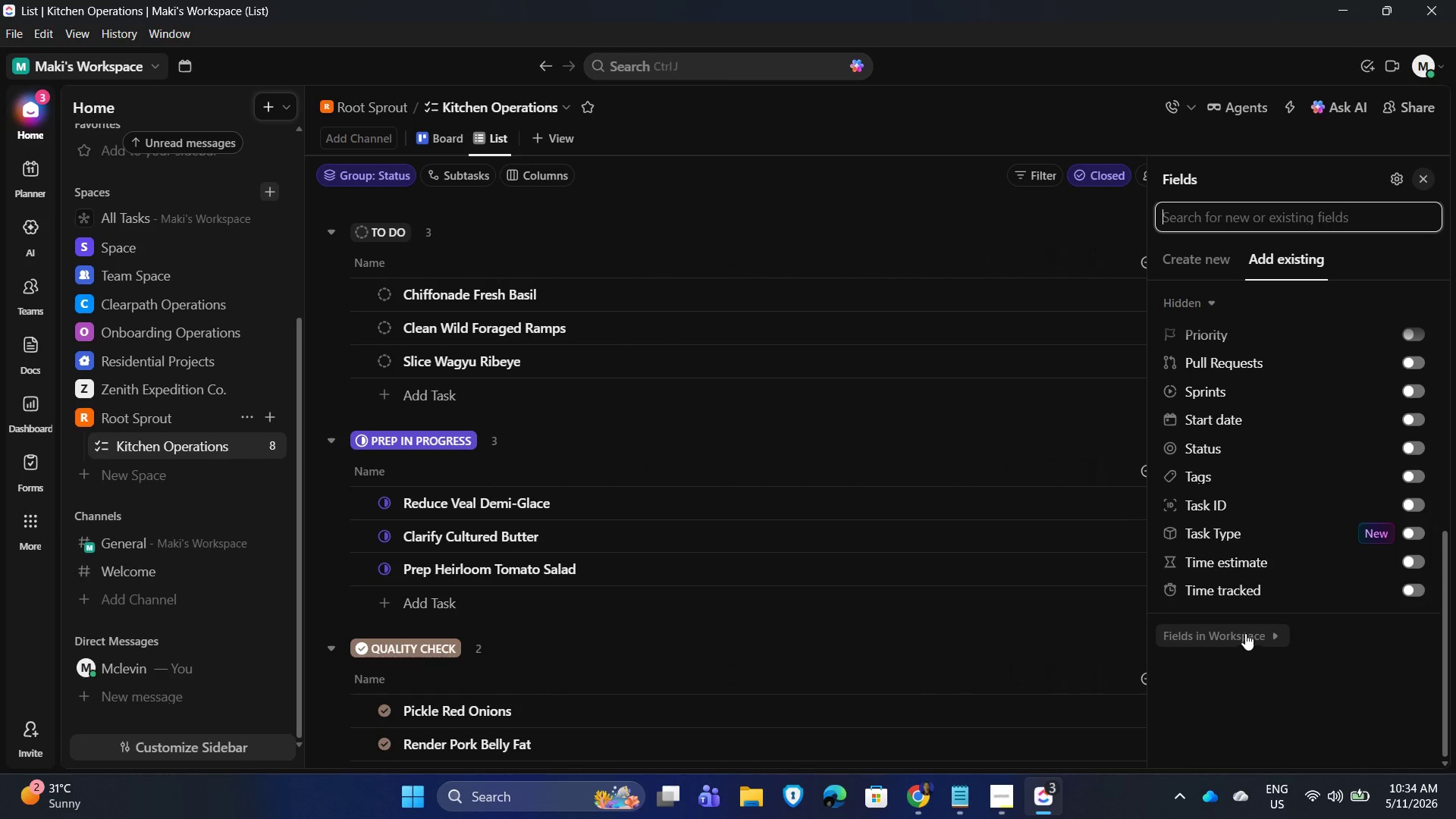 
scroll: coordinate [1292, 447], scroll_direction: up, amount: 11.0
 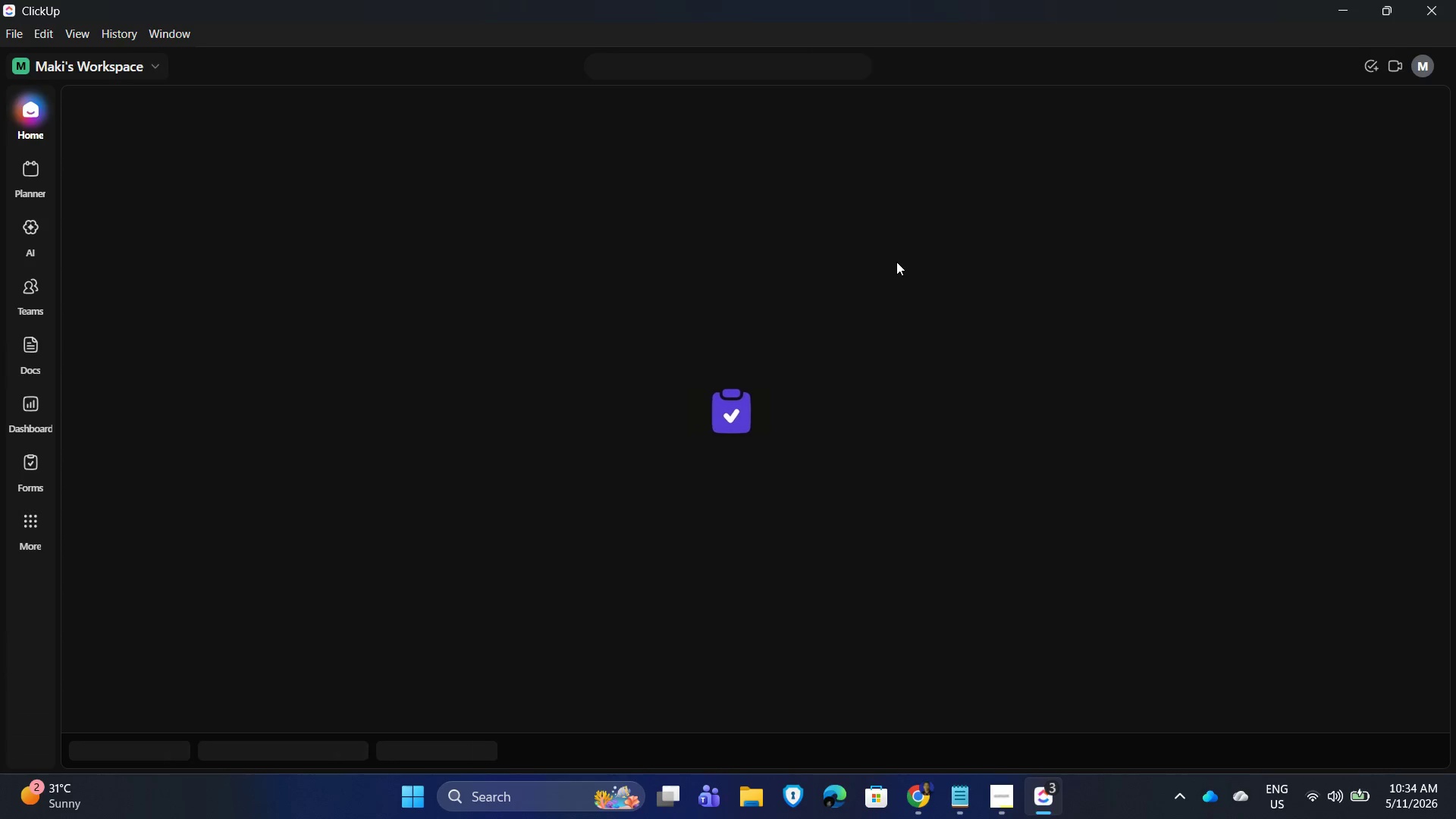 
wait(11.55)
 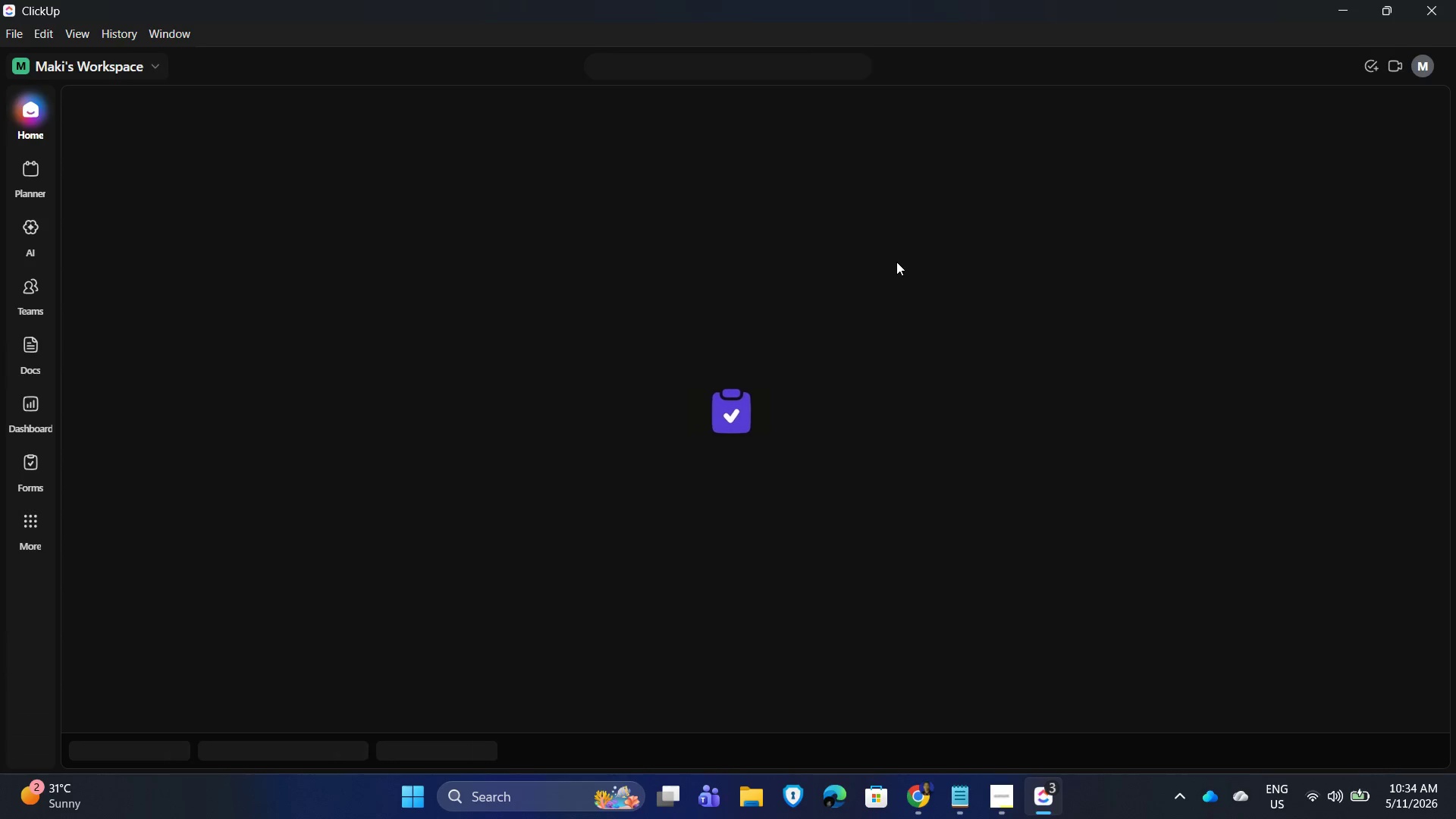 
left_click([245, 106])
 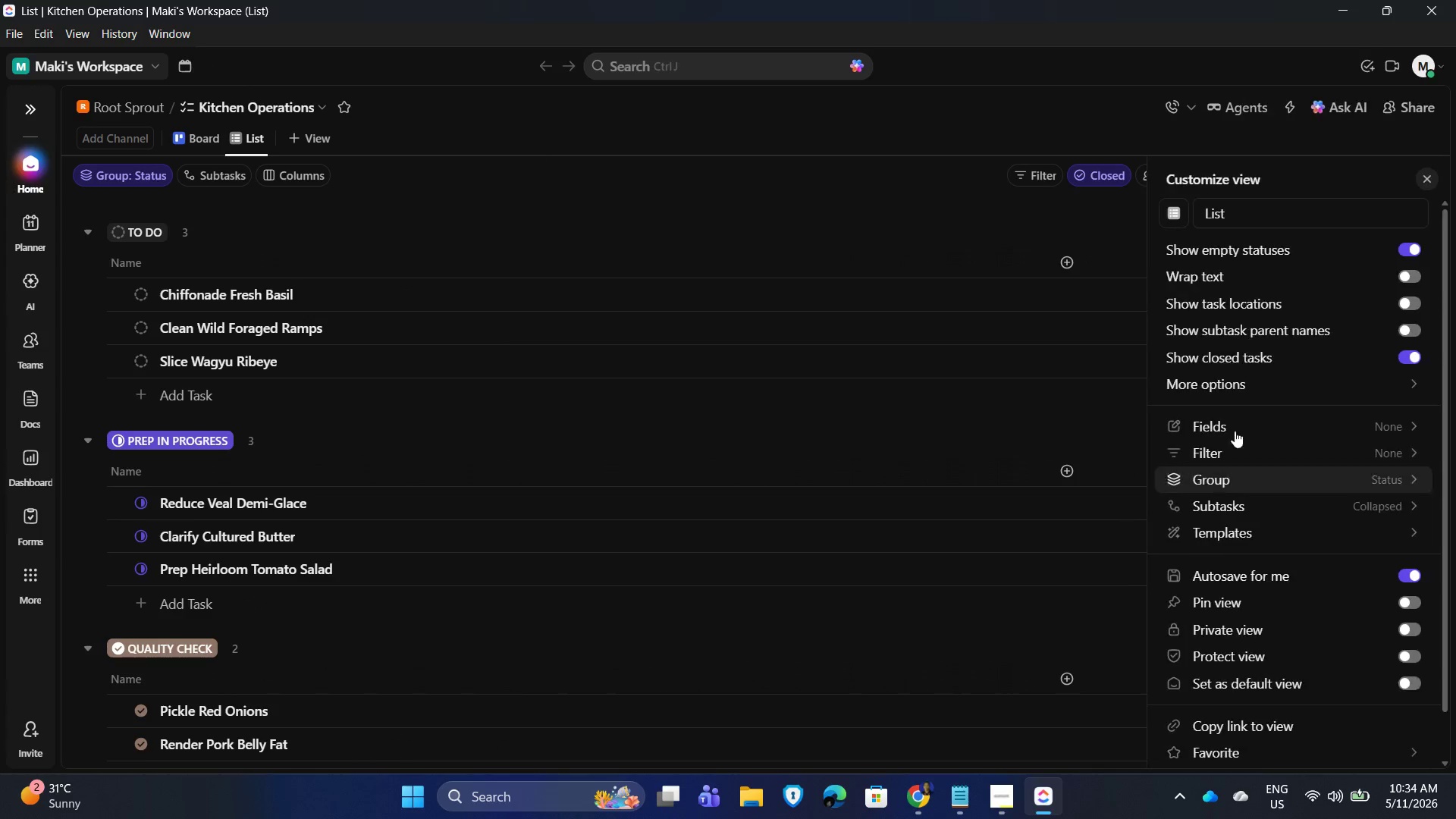 
scroll: coordinate [1309, 469], scroll_direction: down, amount: 4.0
 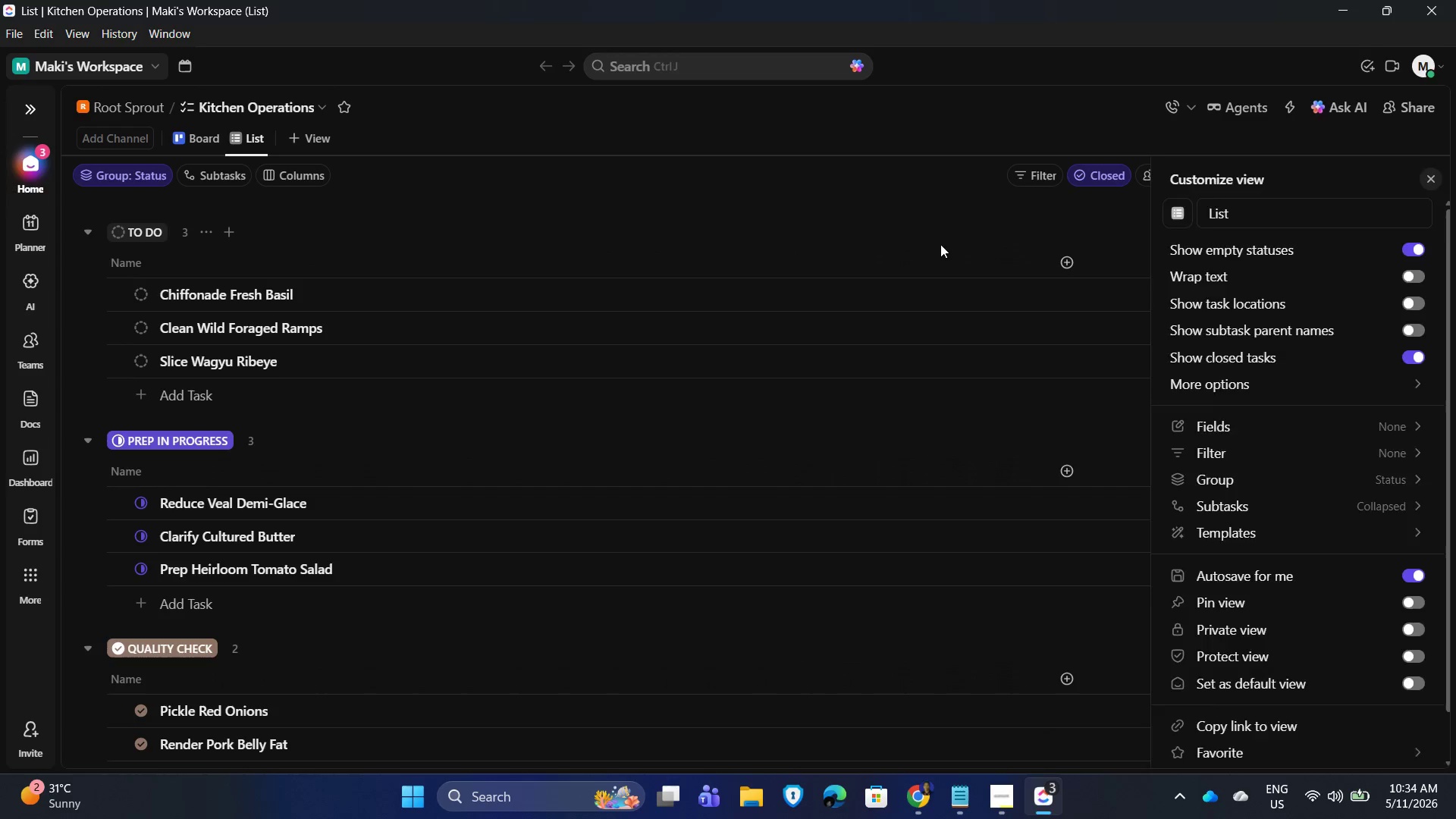 
left_click([1065, 260])
 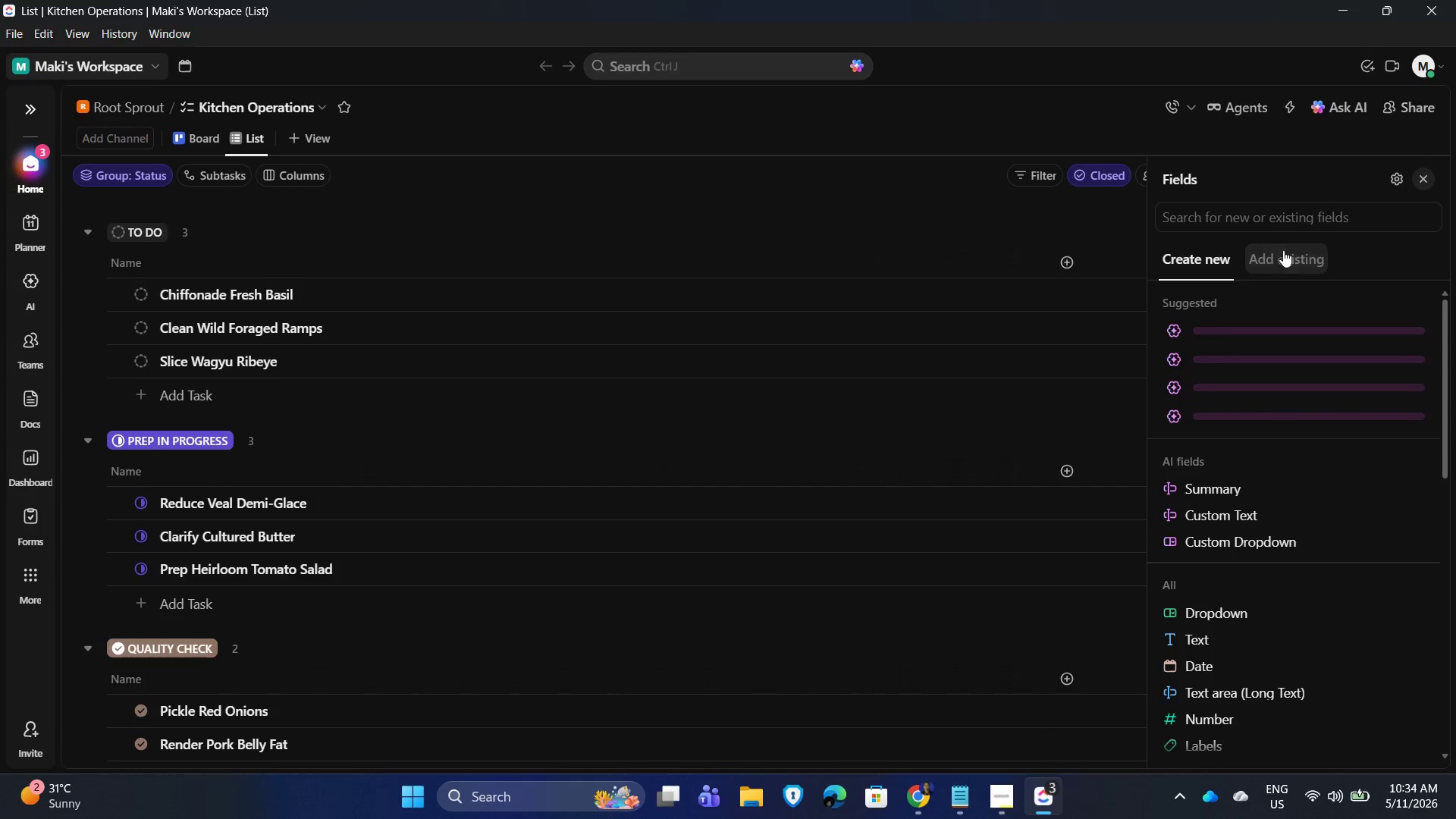 
scroll: coordinate [1288, 544], scroll_direction: down, amount: 11.0
 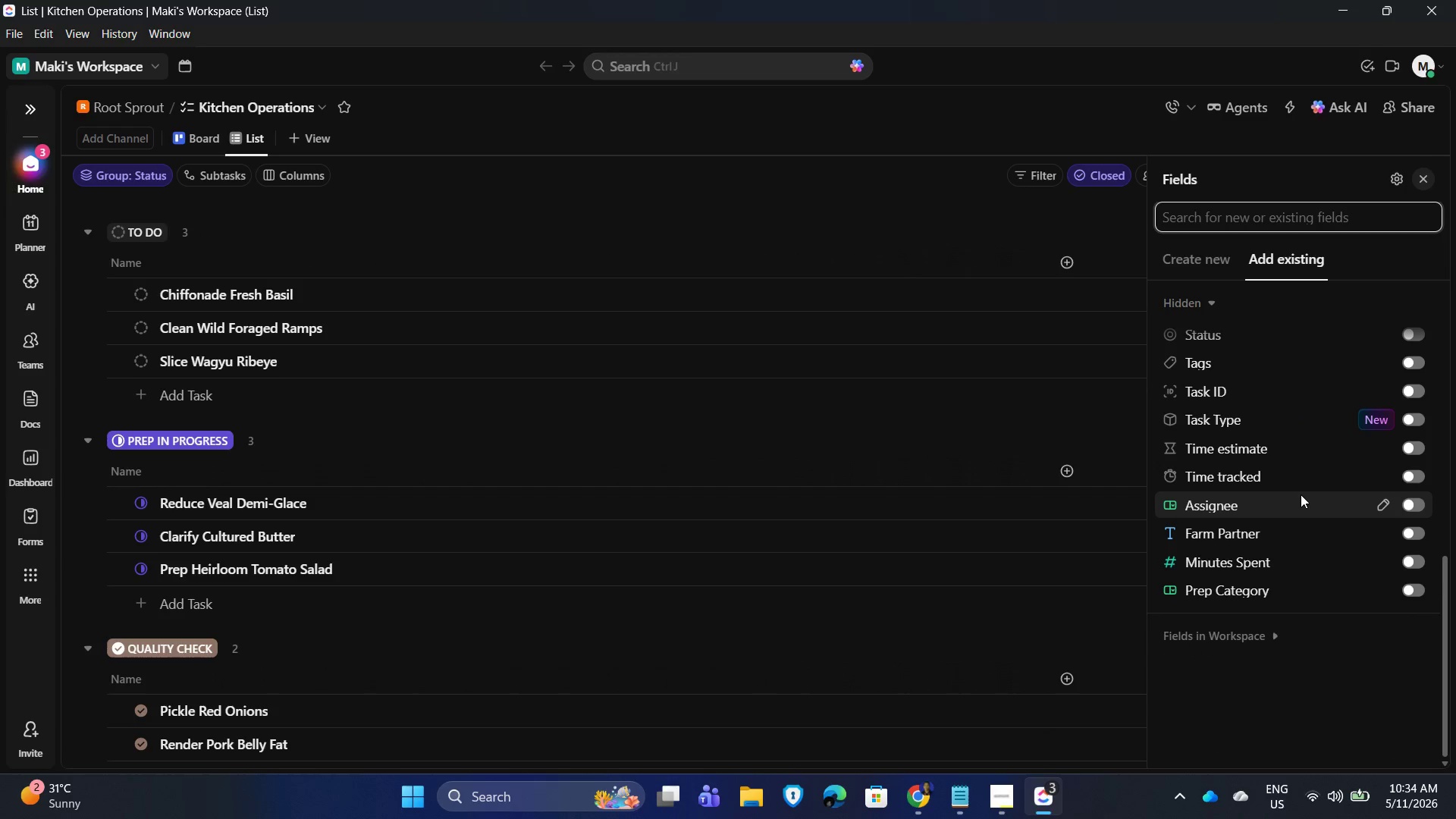 
scroll: coordinate [1301, 494], scroll_direction: up, amount: 3.0
 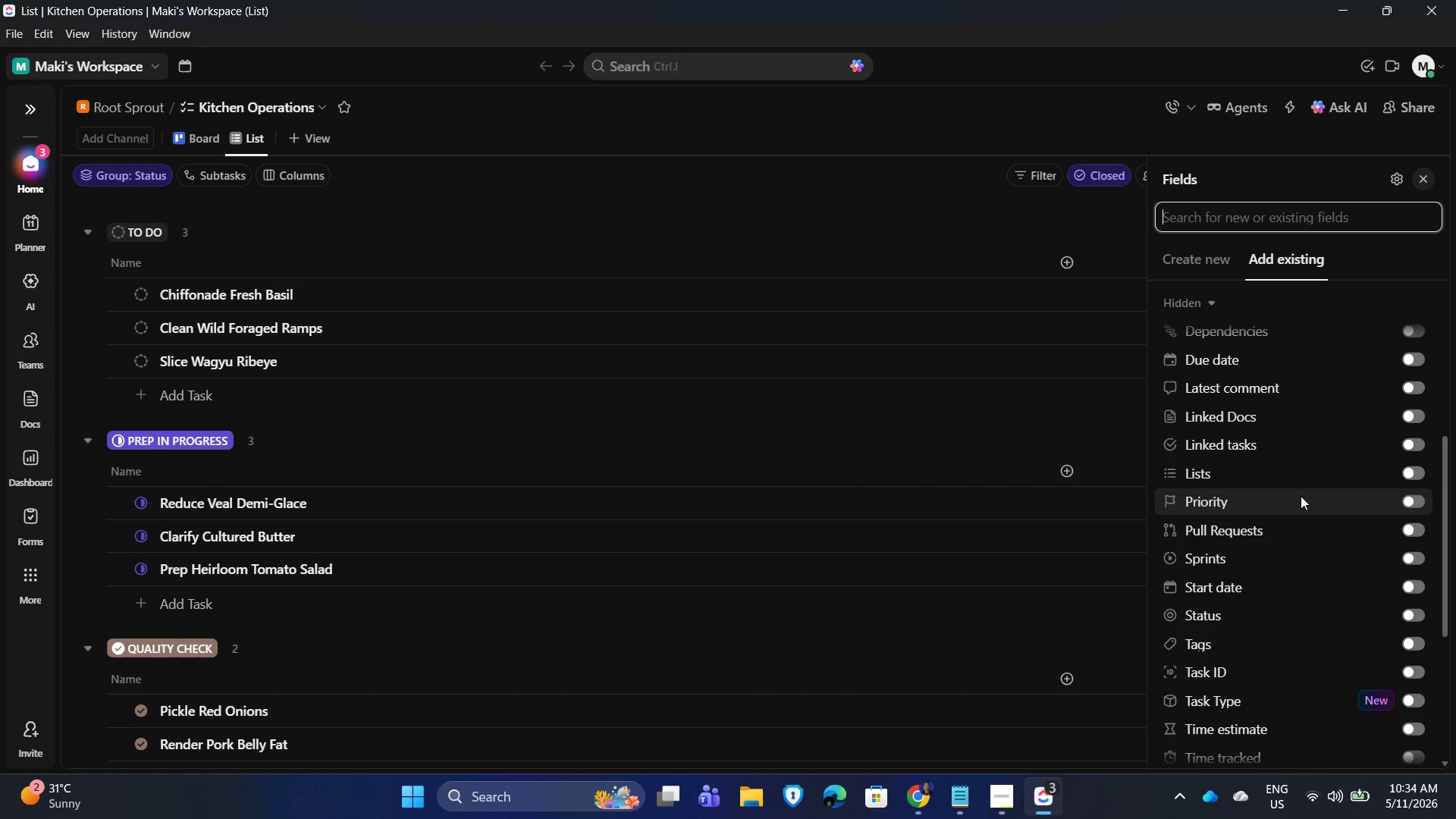 
left_click([1299, 504])
 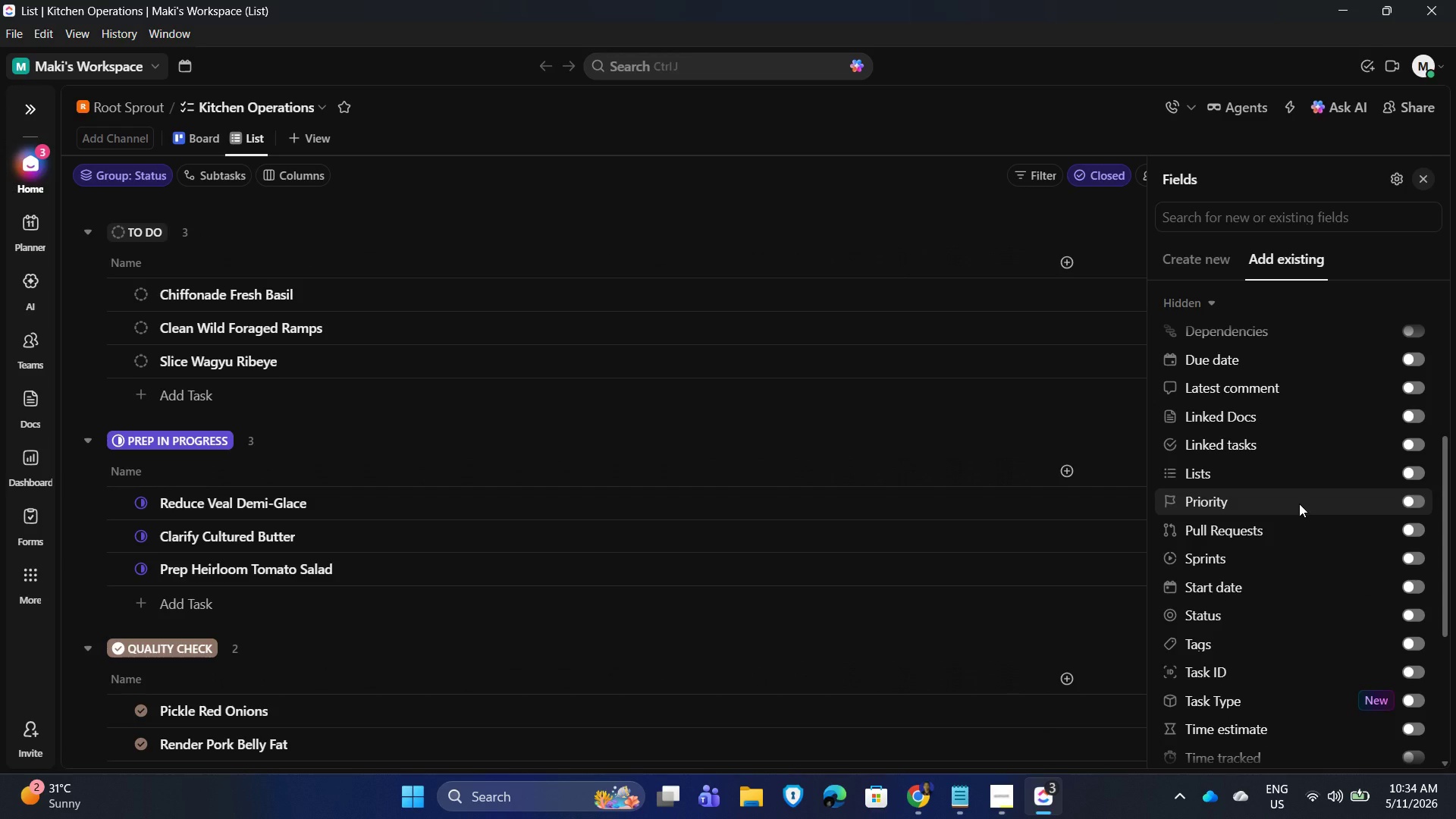 
left_click([1299, 504])
 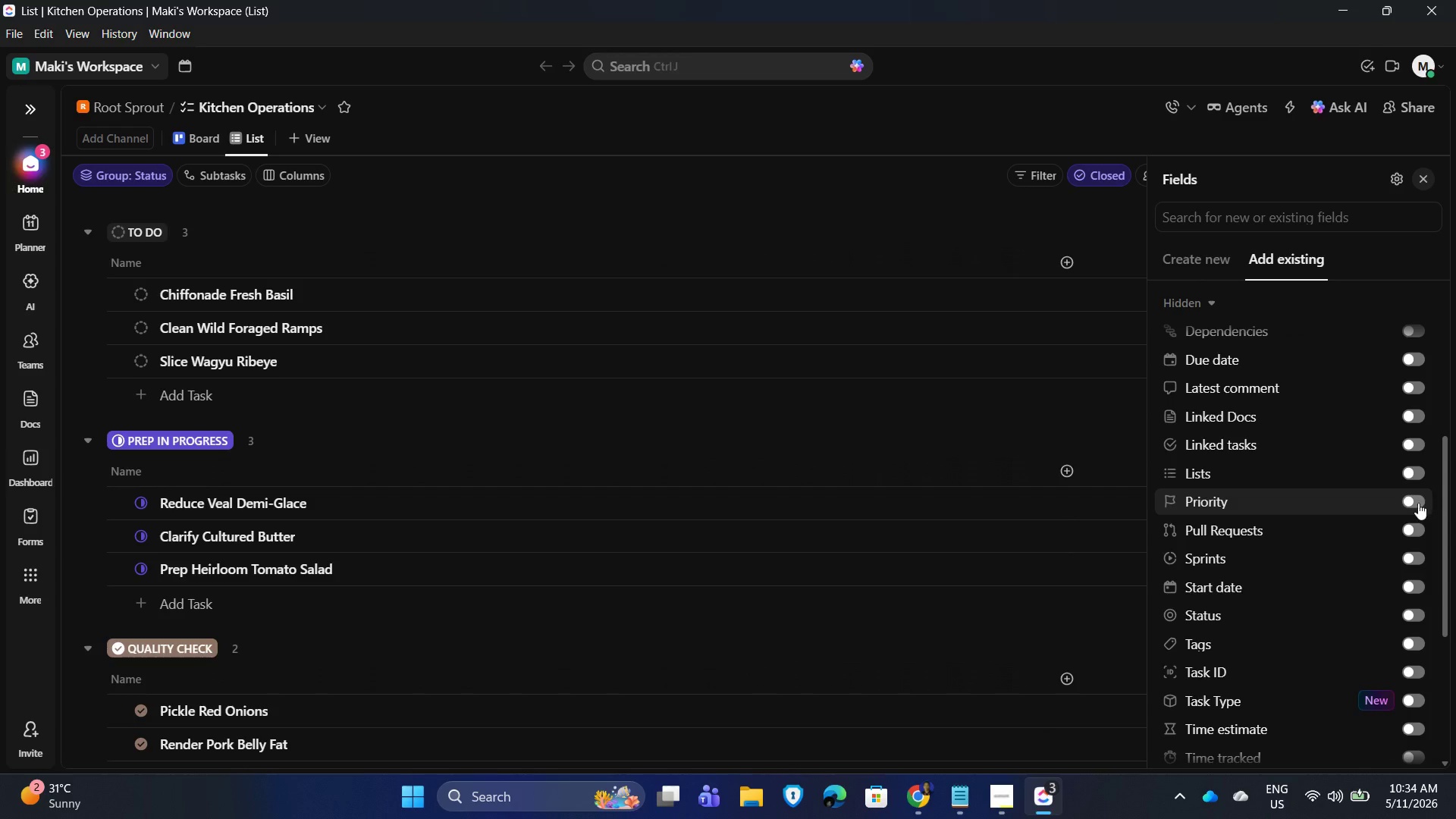 
left_click([1410, 500])
 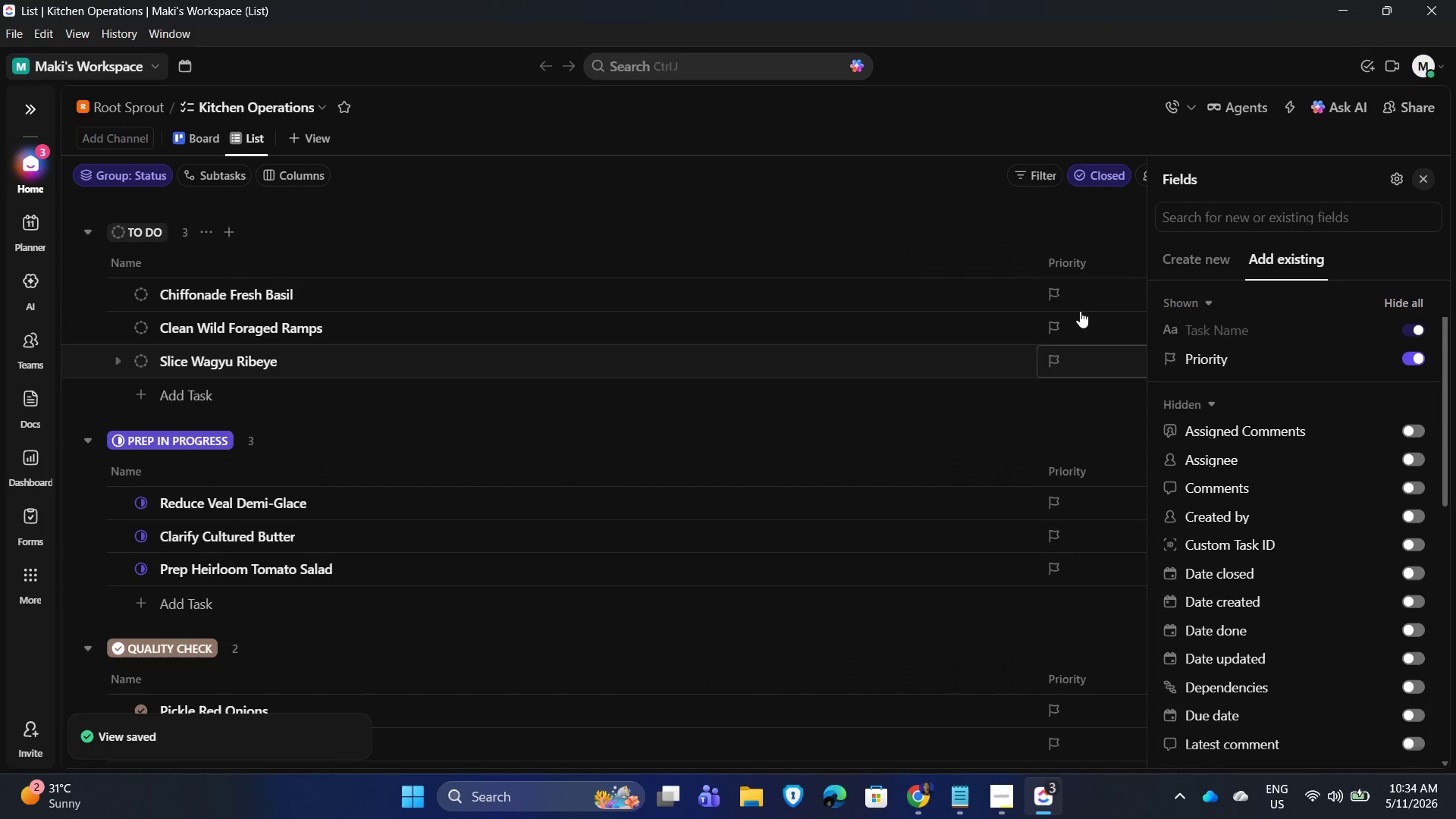 
scroll: coordinate [1087, 388], scroll_direction: none, amount: 0.0
 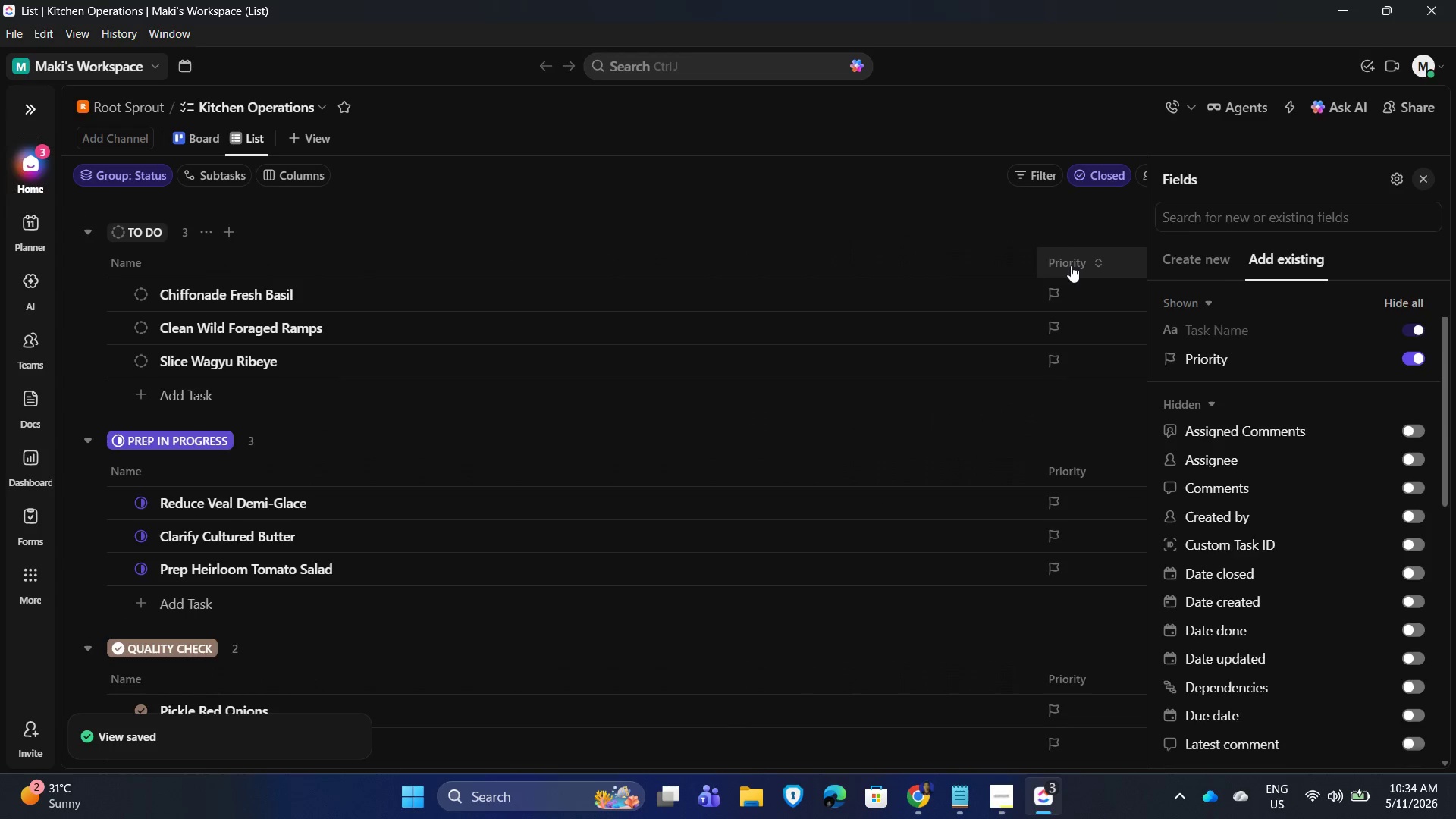 
left_click([1069, 260])
 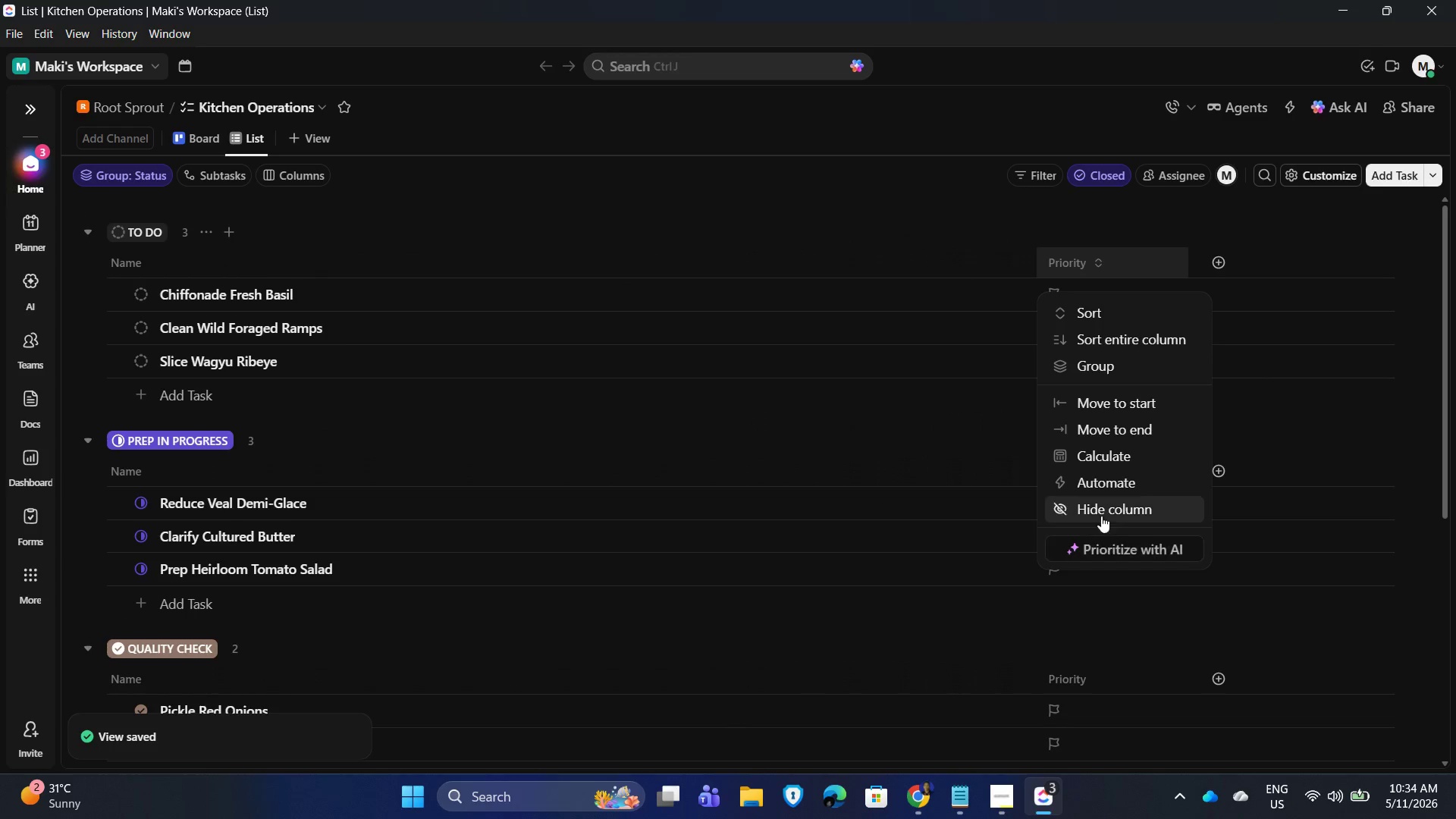 
left_click([1101, 516])
 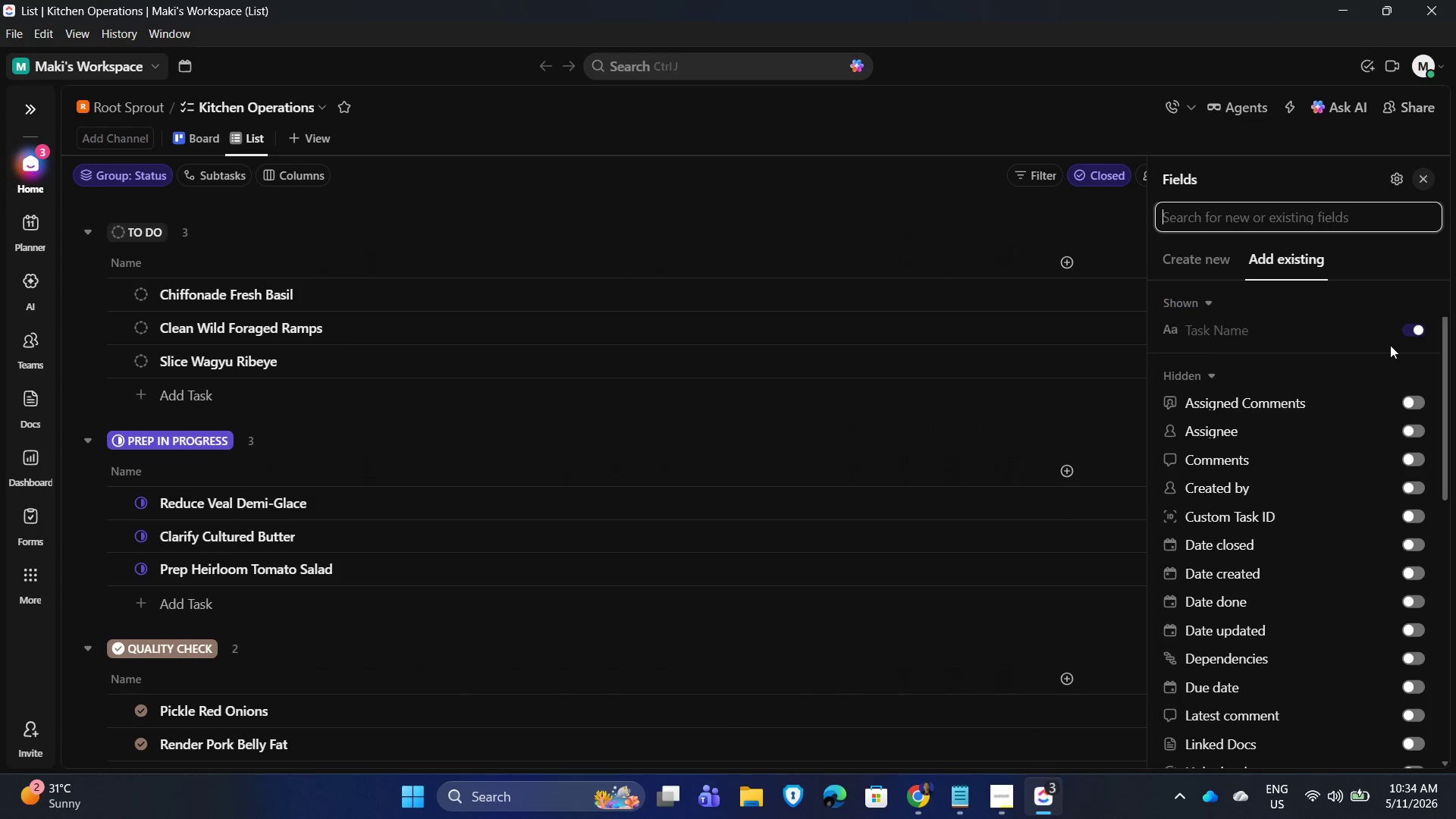 
scroll: coordinate [1282, 551], scroll_direction: down, amount: 8.0
 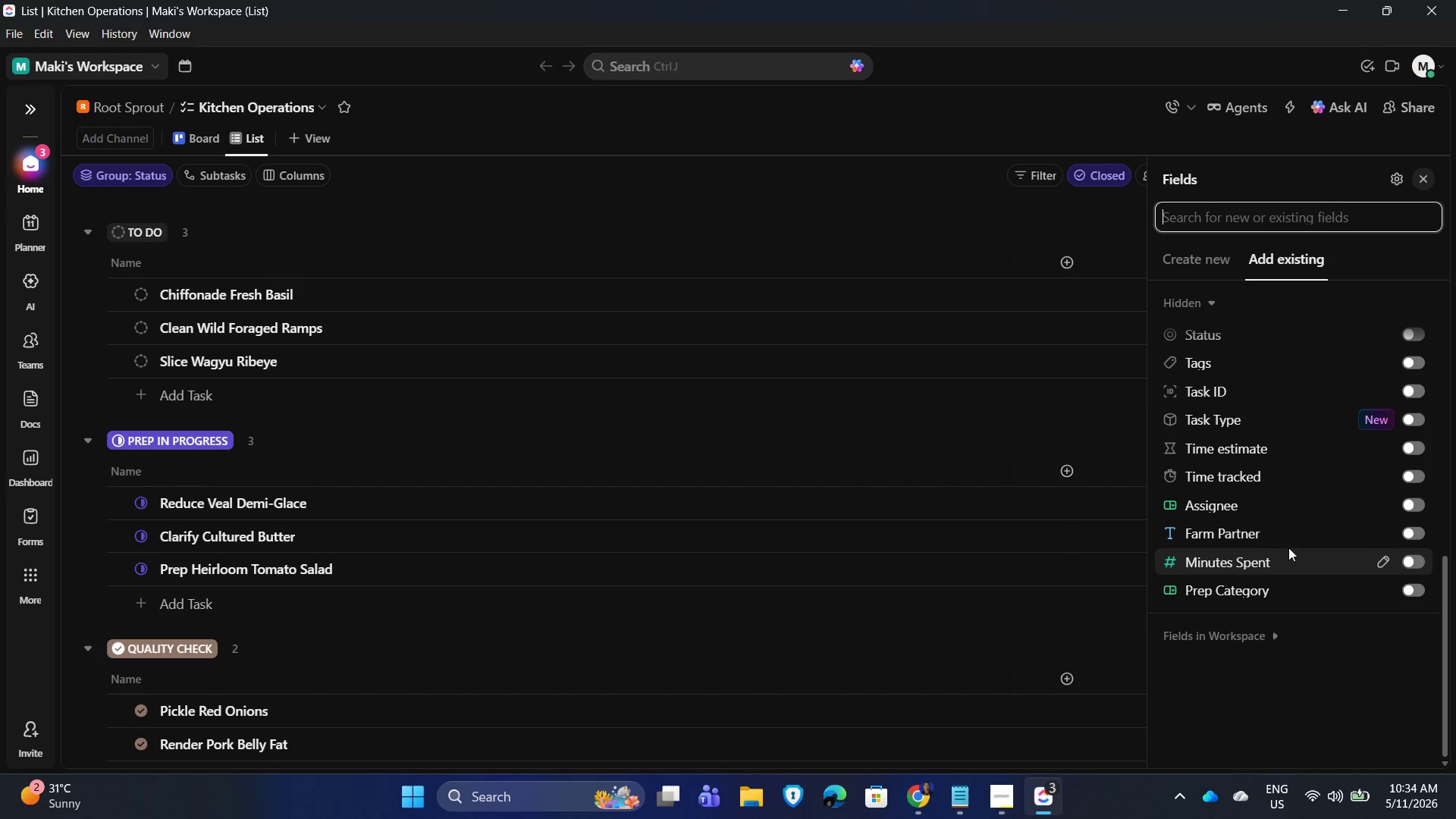 
left_click([1252, 632])
 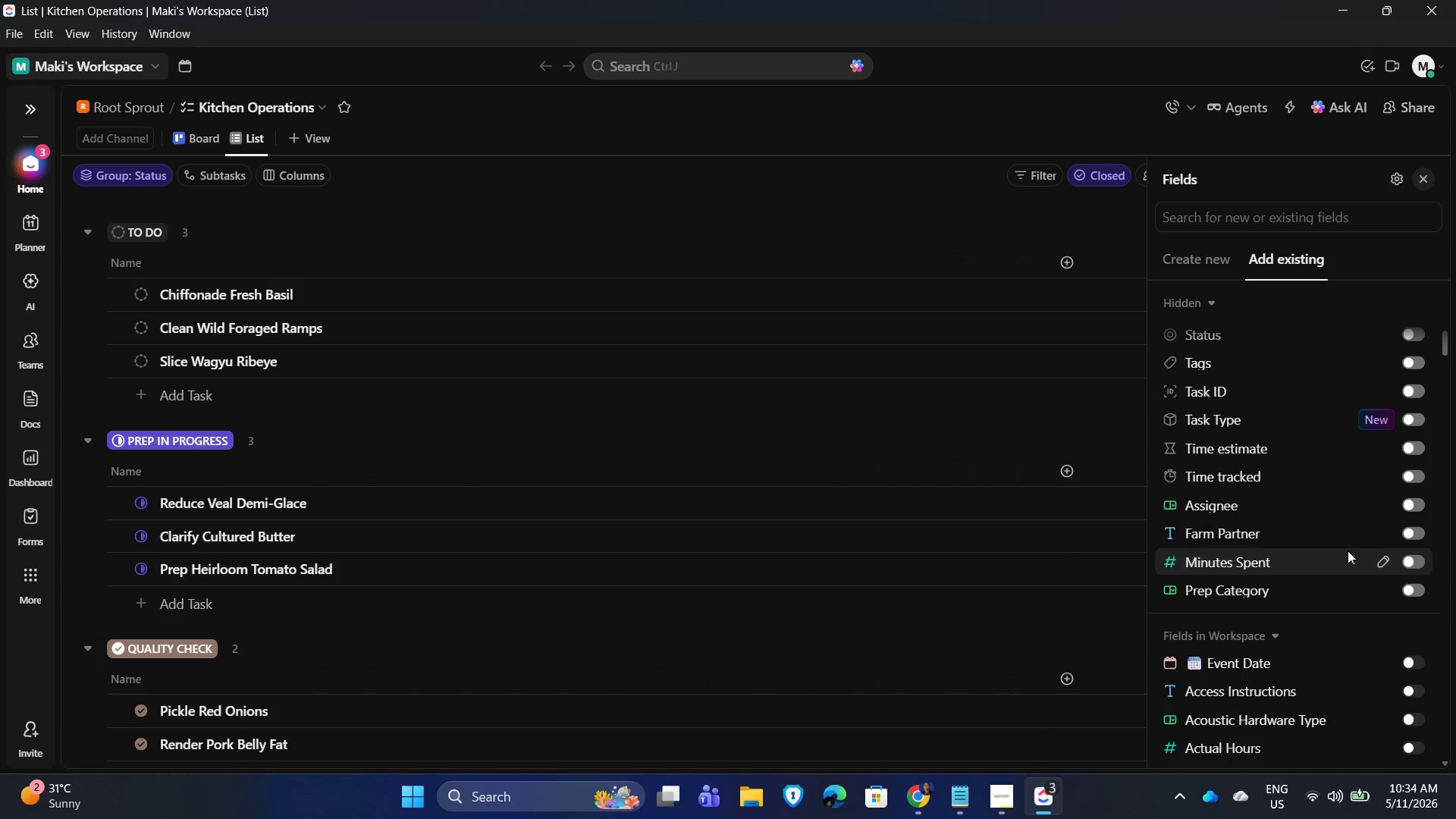 
scroll: coordinate [1318, 575], scroll_direction: up, amount: 2.0
 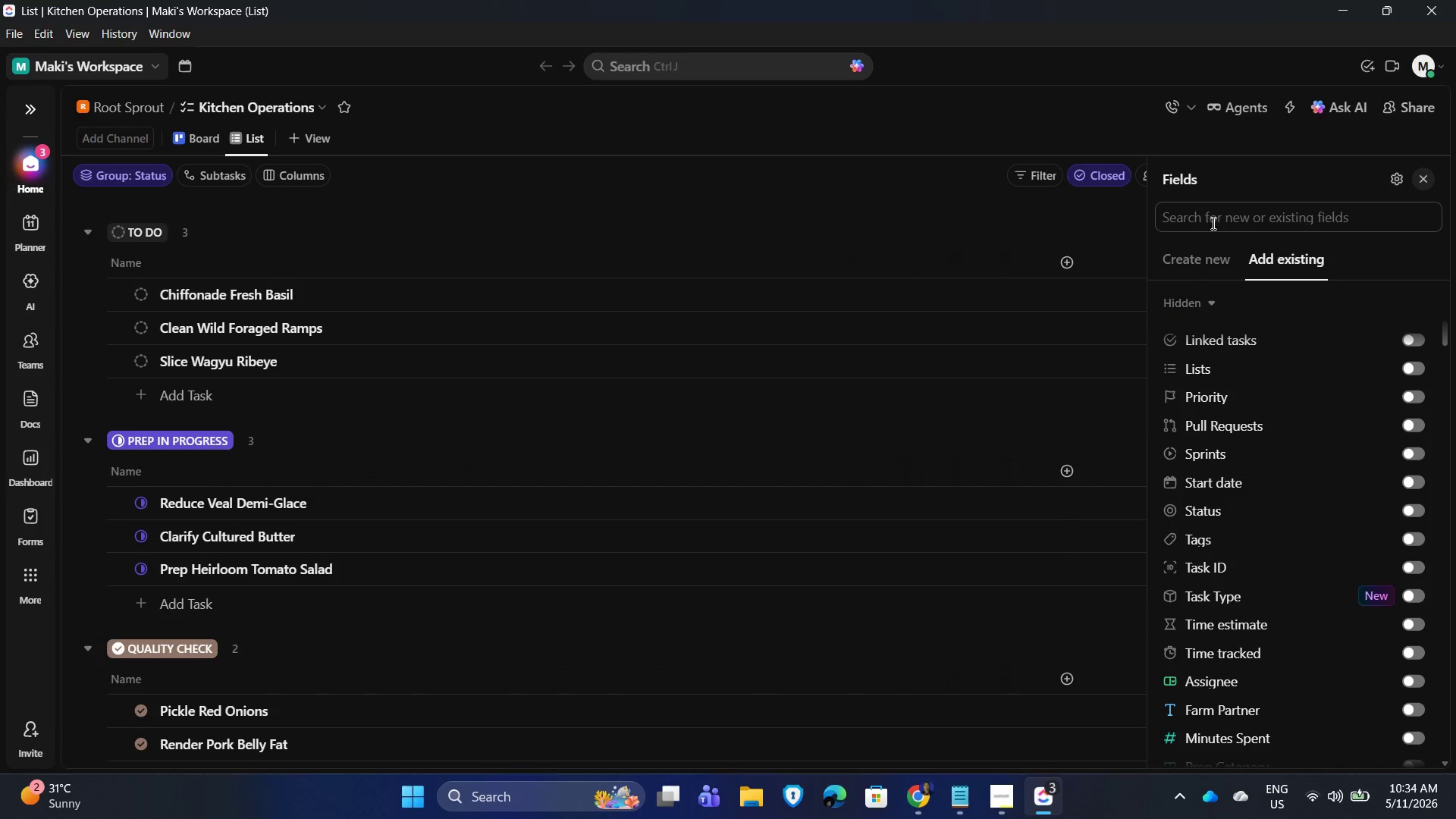 
left_click_drag(start_coordinate=[1210, 211], to_coordinate=[1216, 214])
 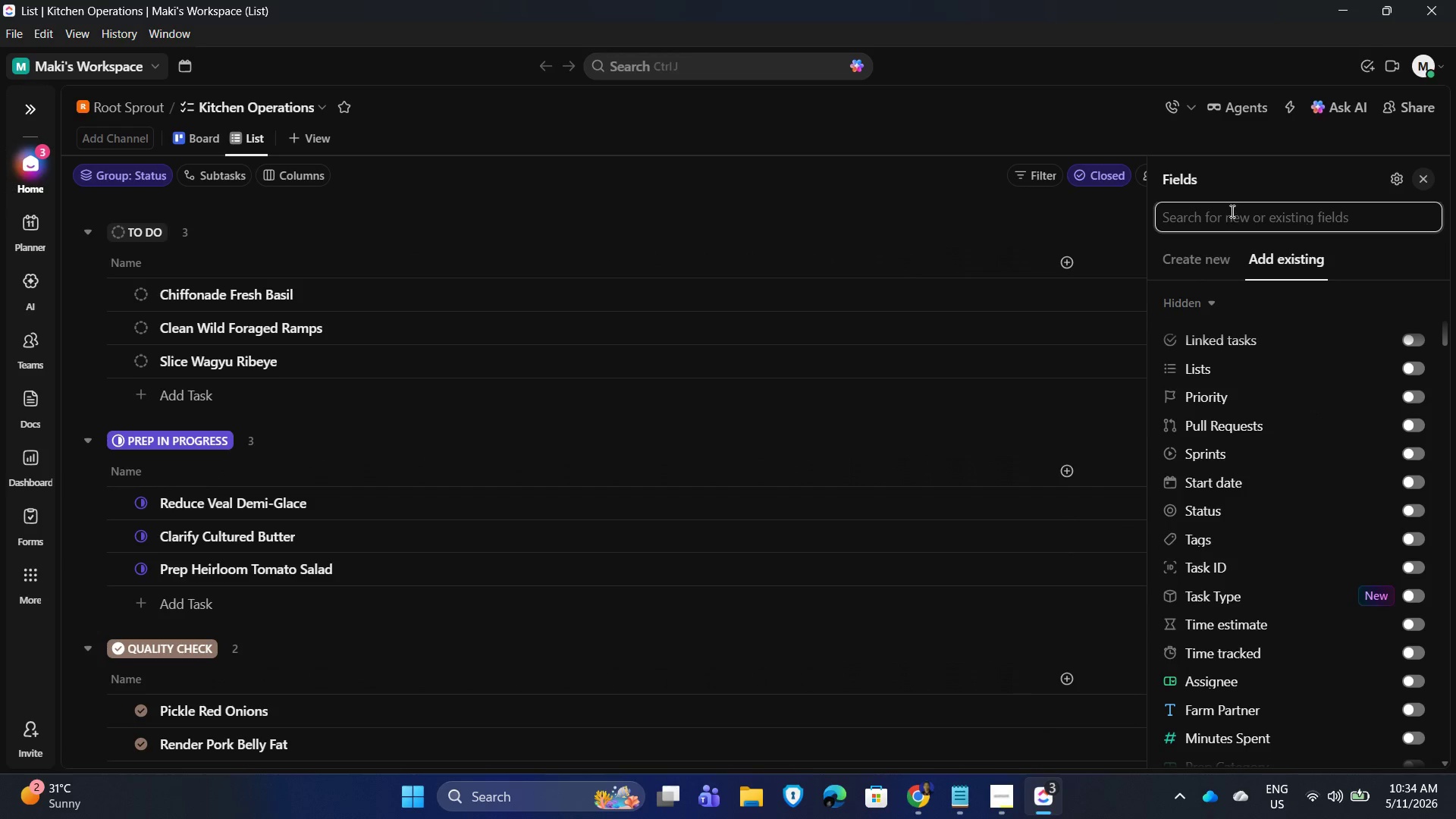 
type(prio)
 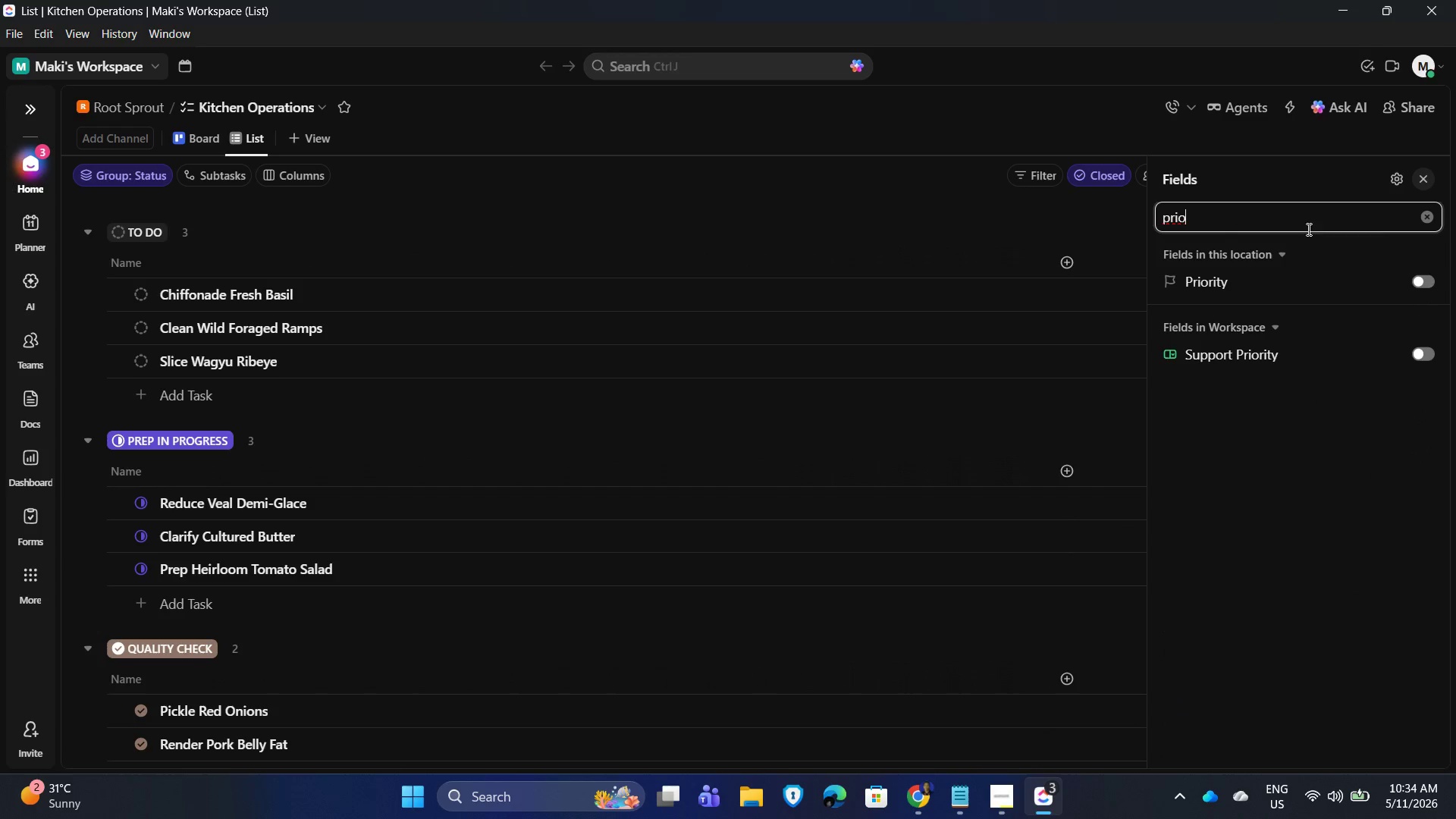 
left_click([1423, 218])
 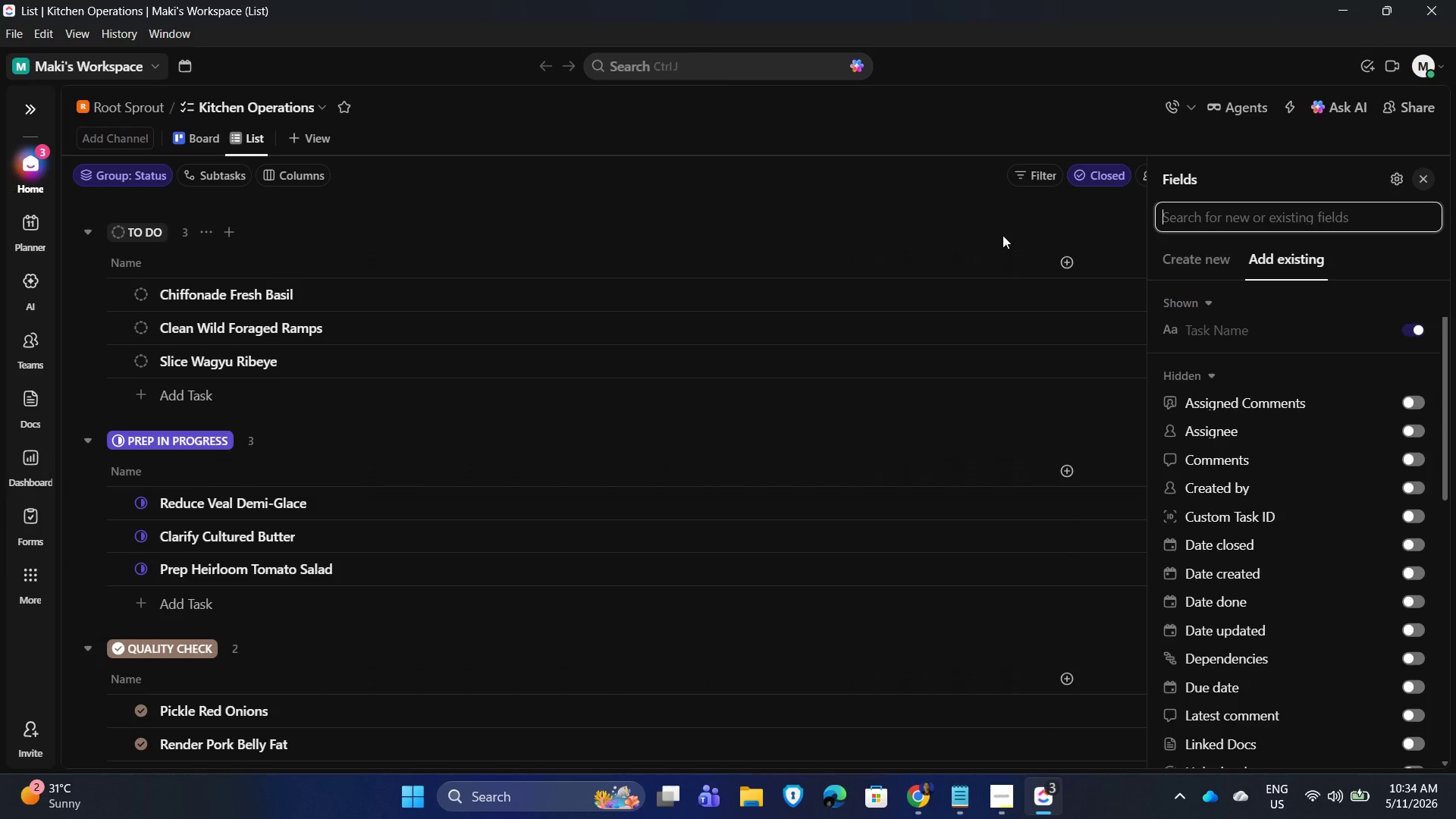 
left_click_drag(start_coordinate=[937, 202], to_coordinate=[943, 202])
 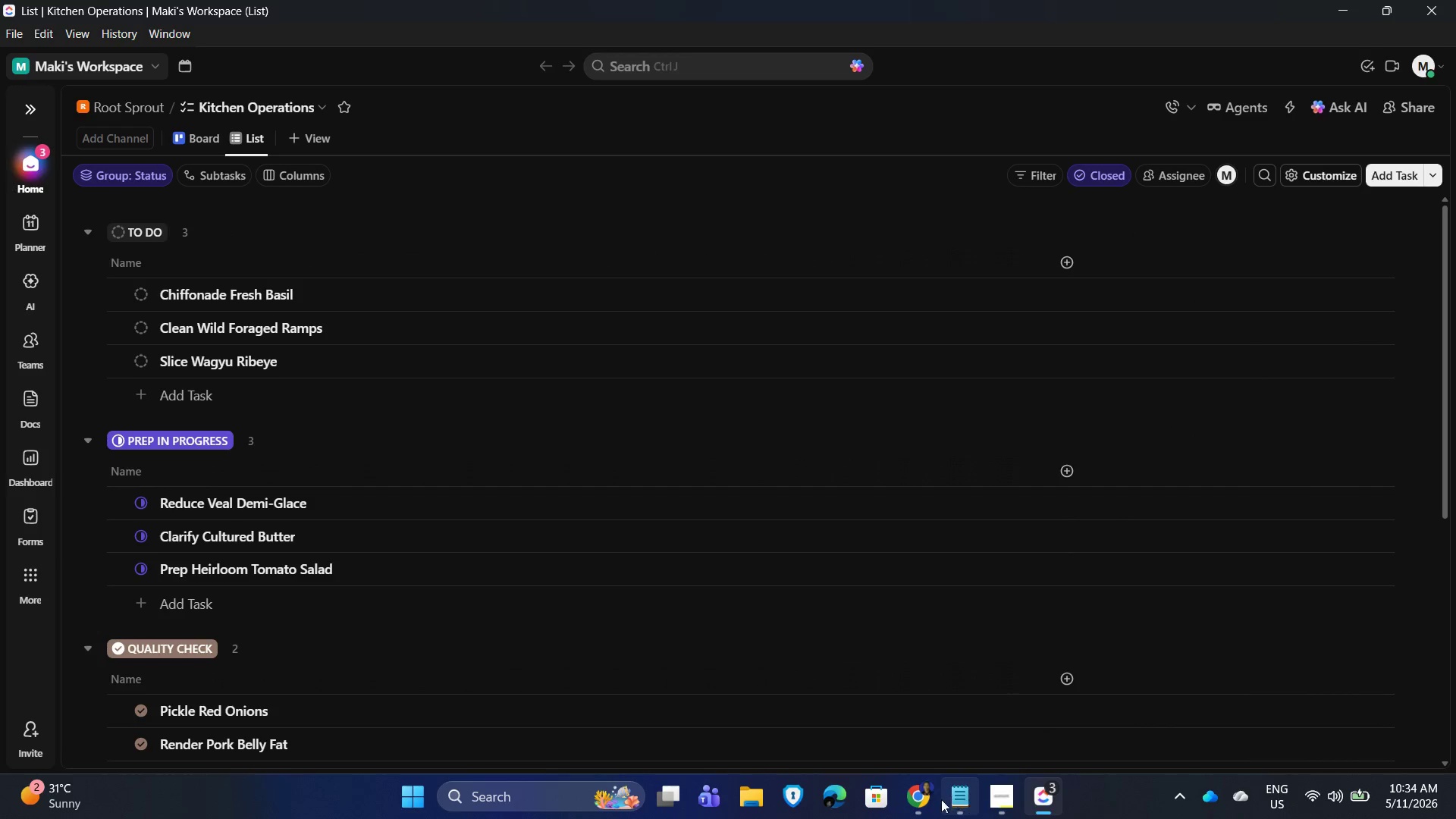 
left_click([758, 804])
 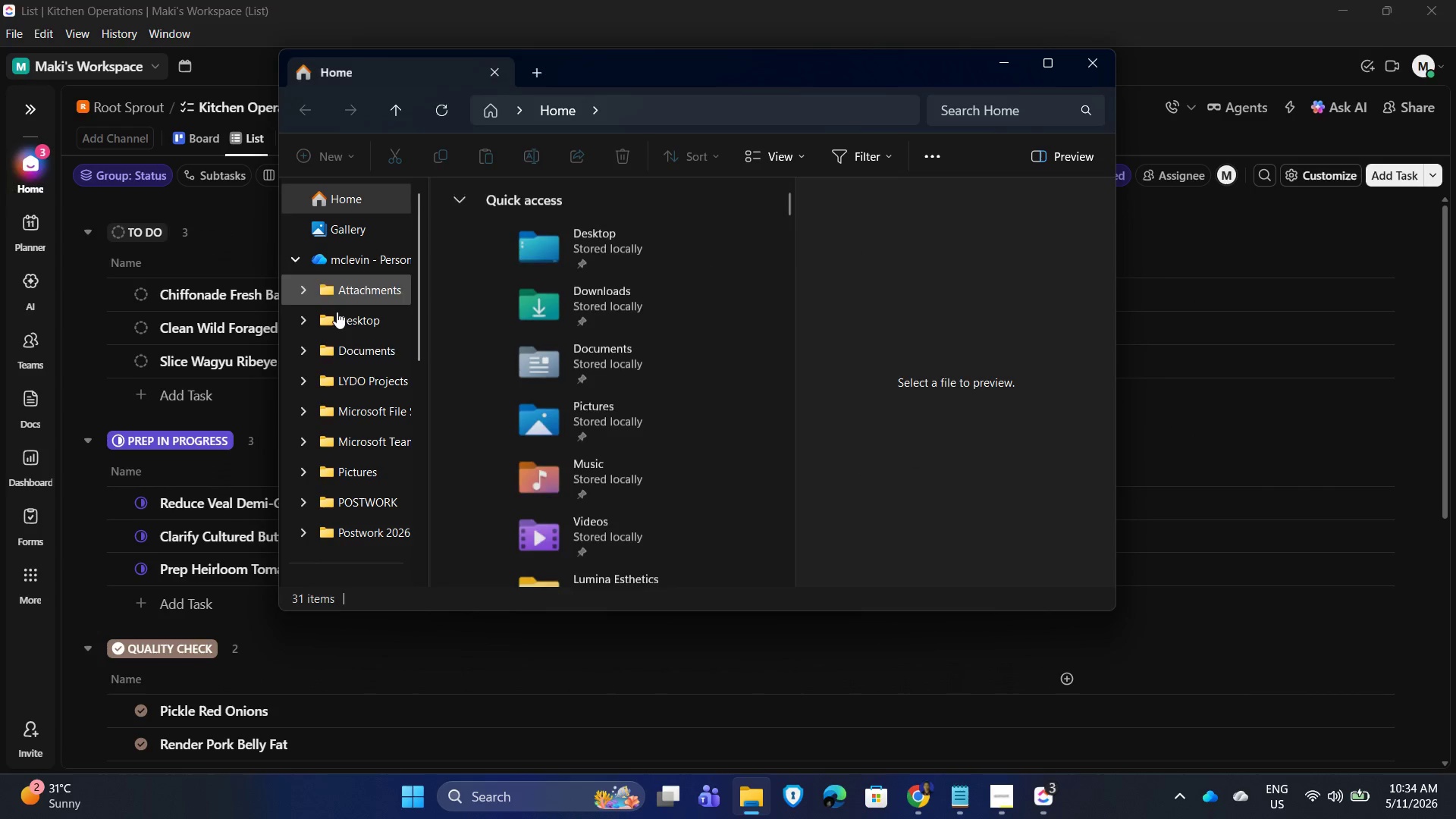 
scroll: coordinate [397, 441], scroll_direction: down, amount: 2.0
 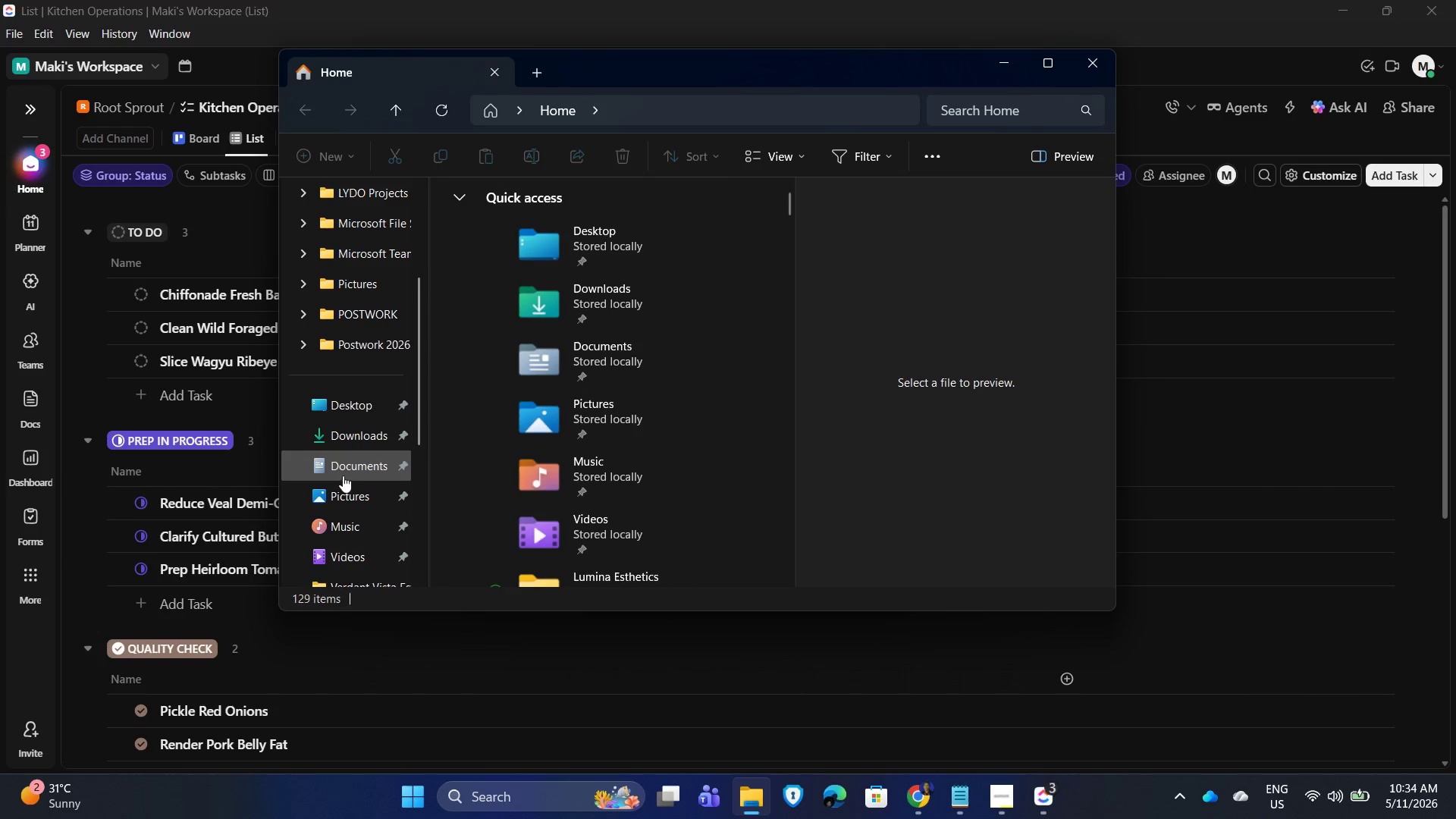 
left_click([349, 445])
 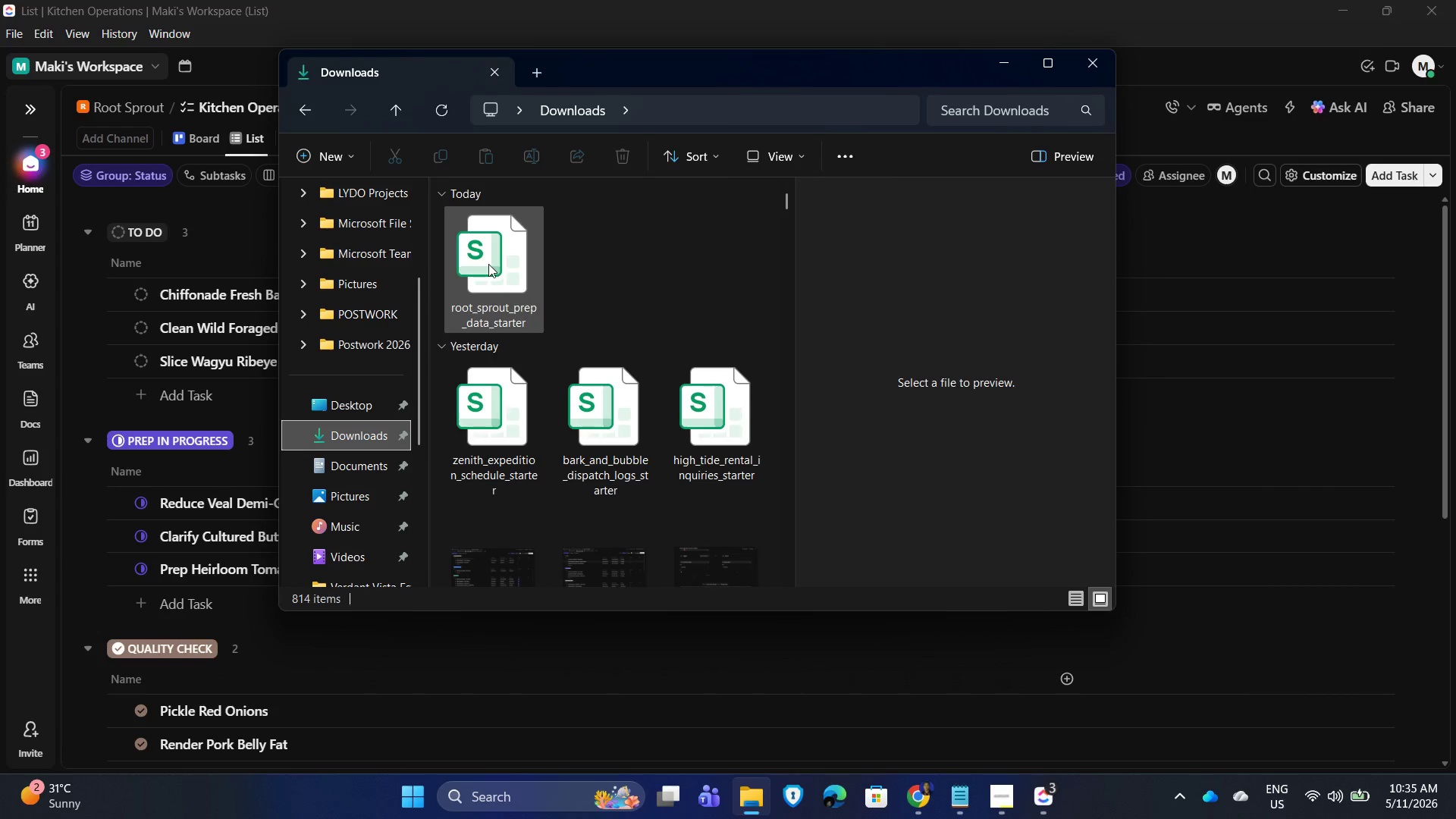 
double_click([488, 264])
 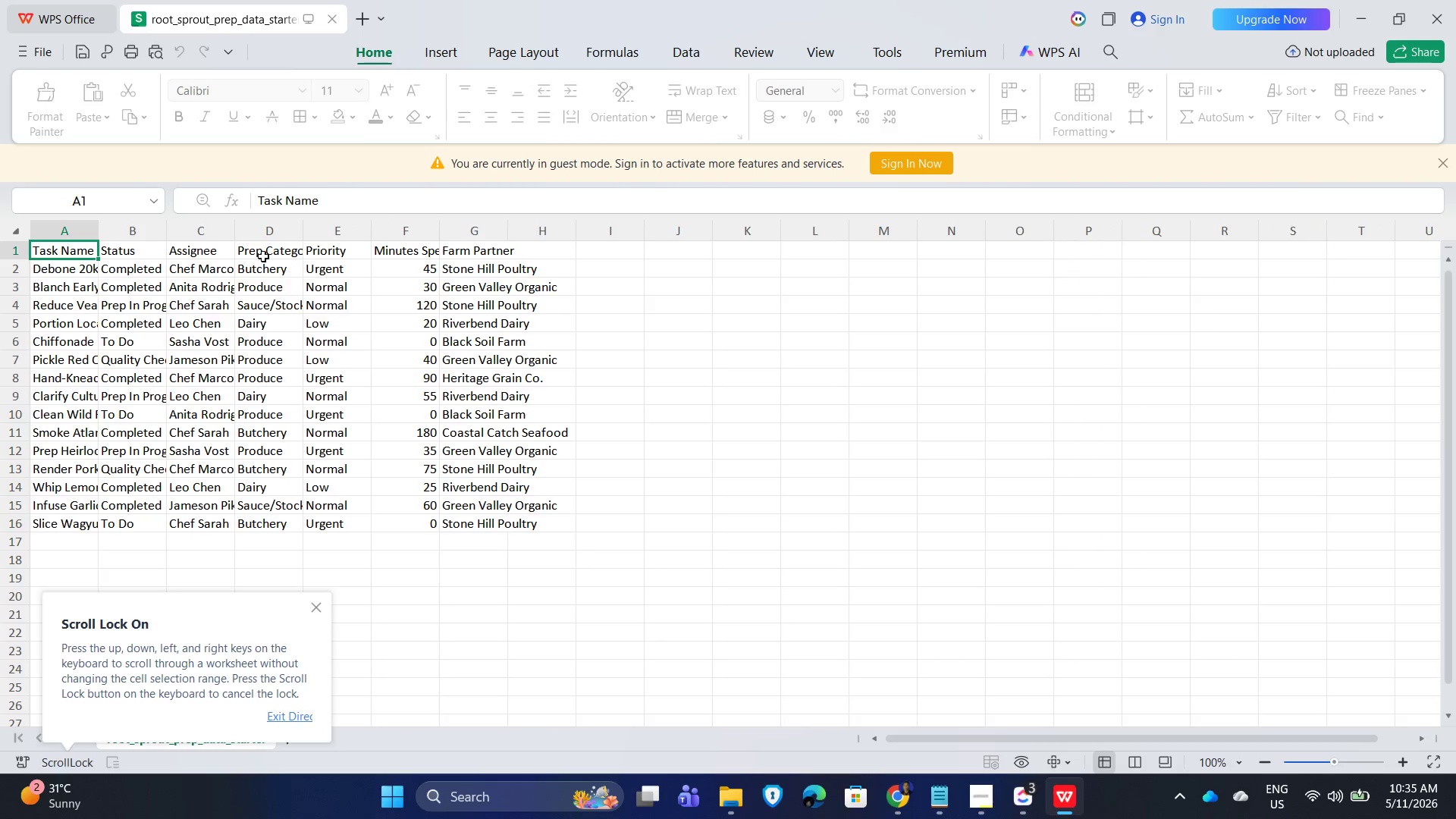 
left_click([353, 252])
 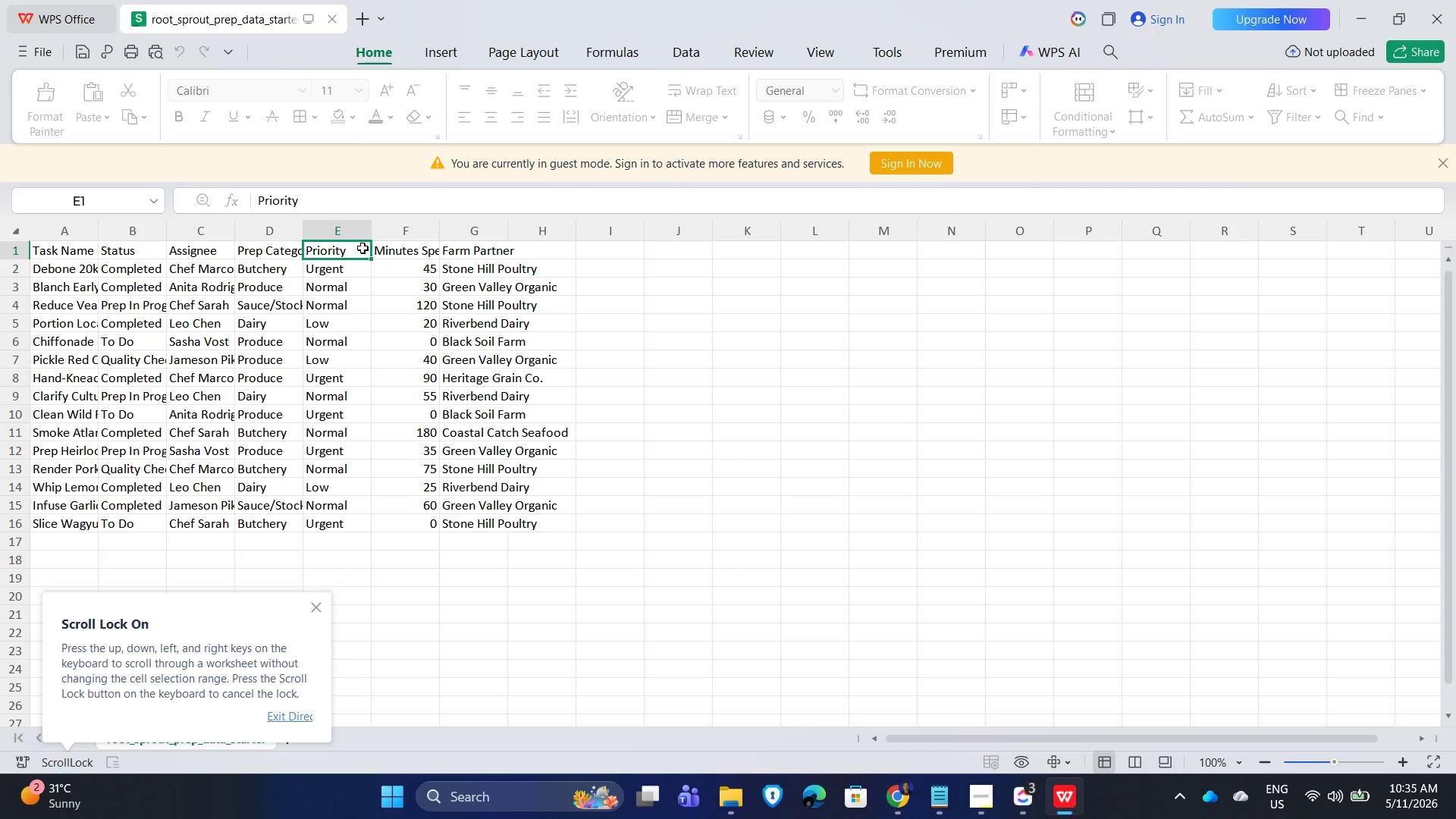 
double_click([365, 247])
 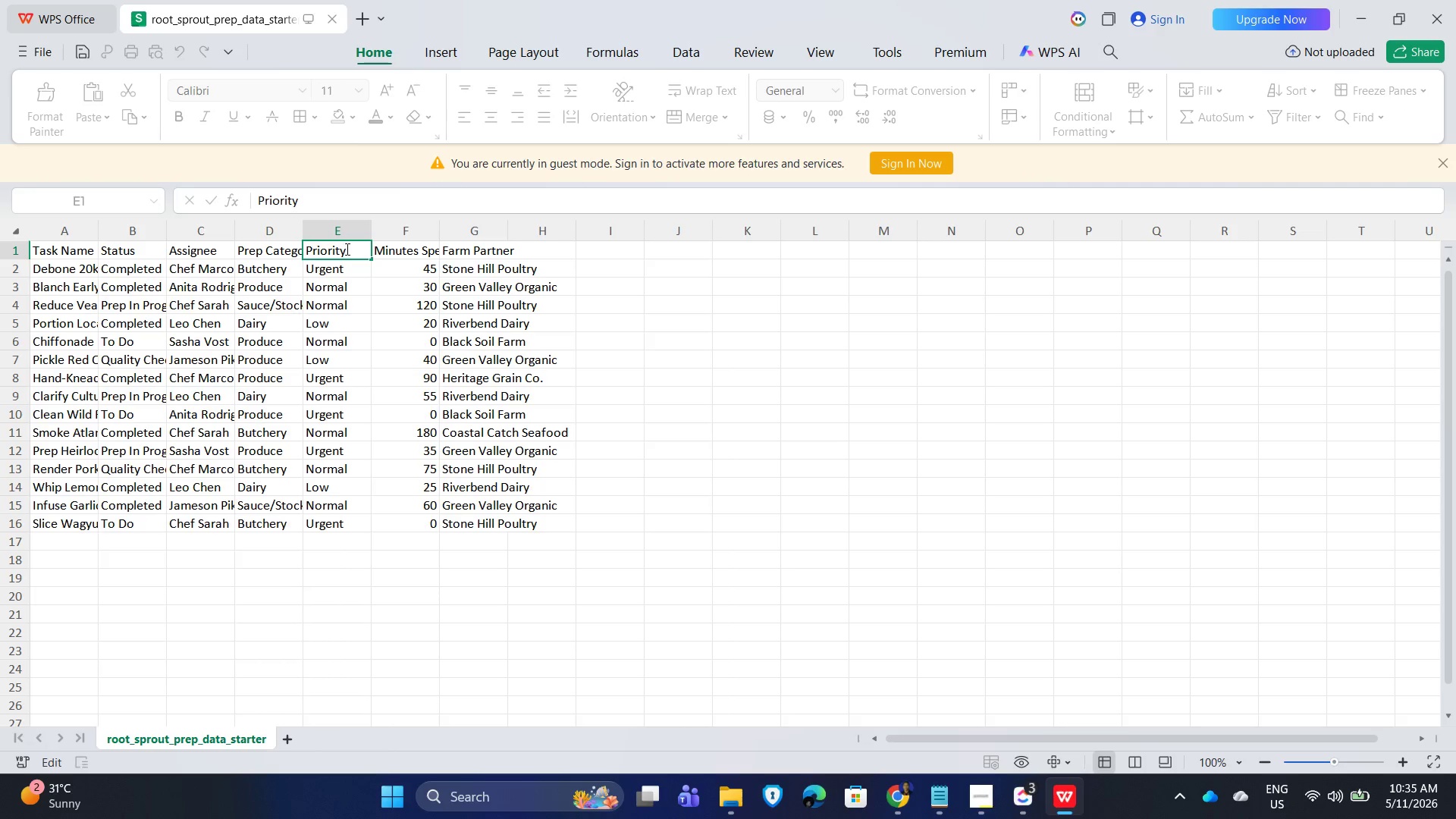 
left_click([344, 249])
 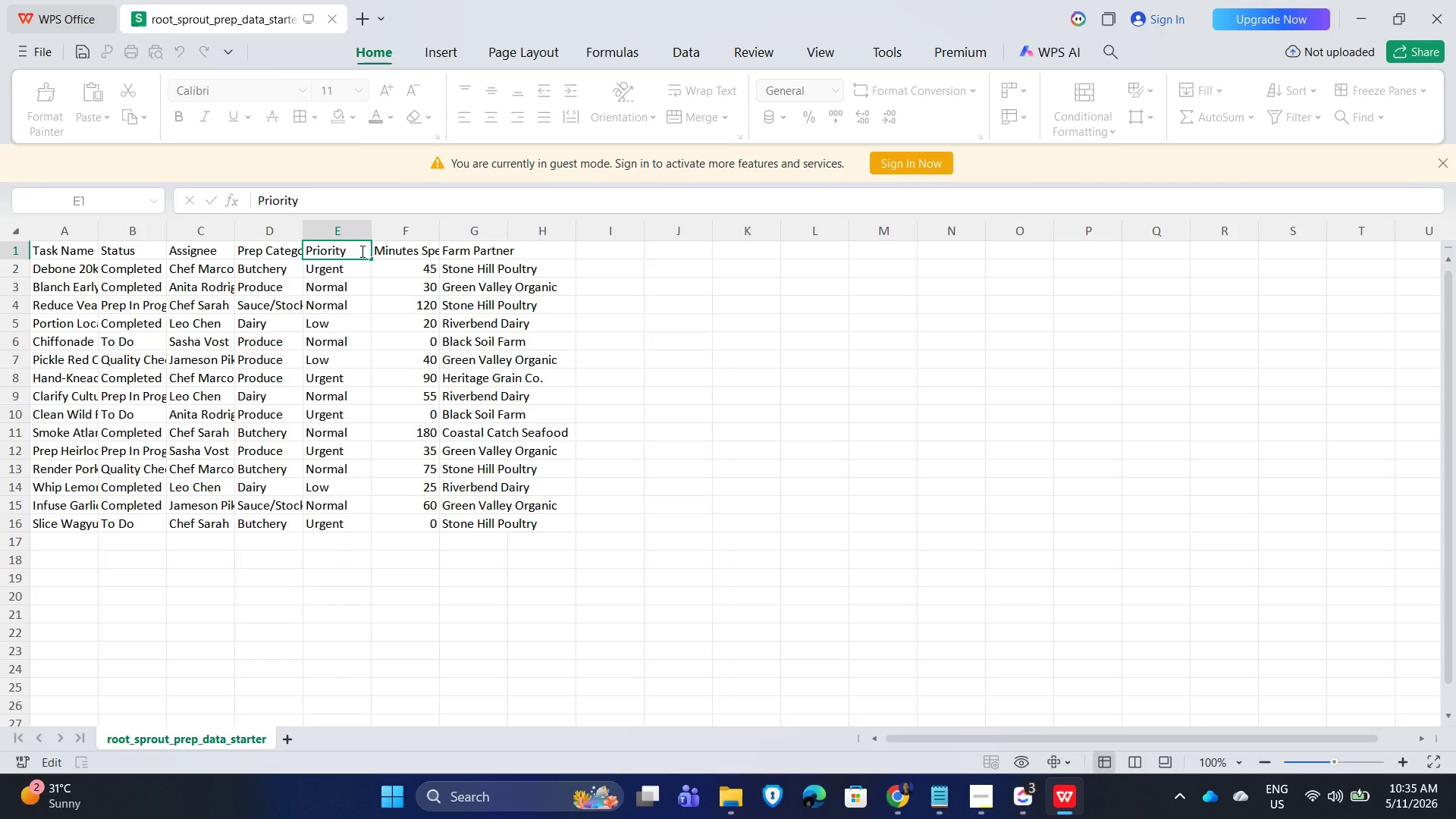 
key(Enter)
 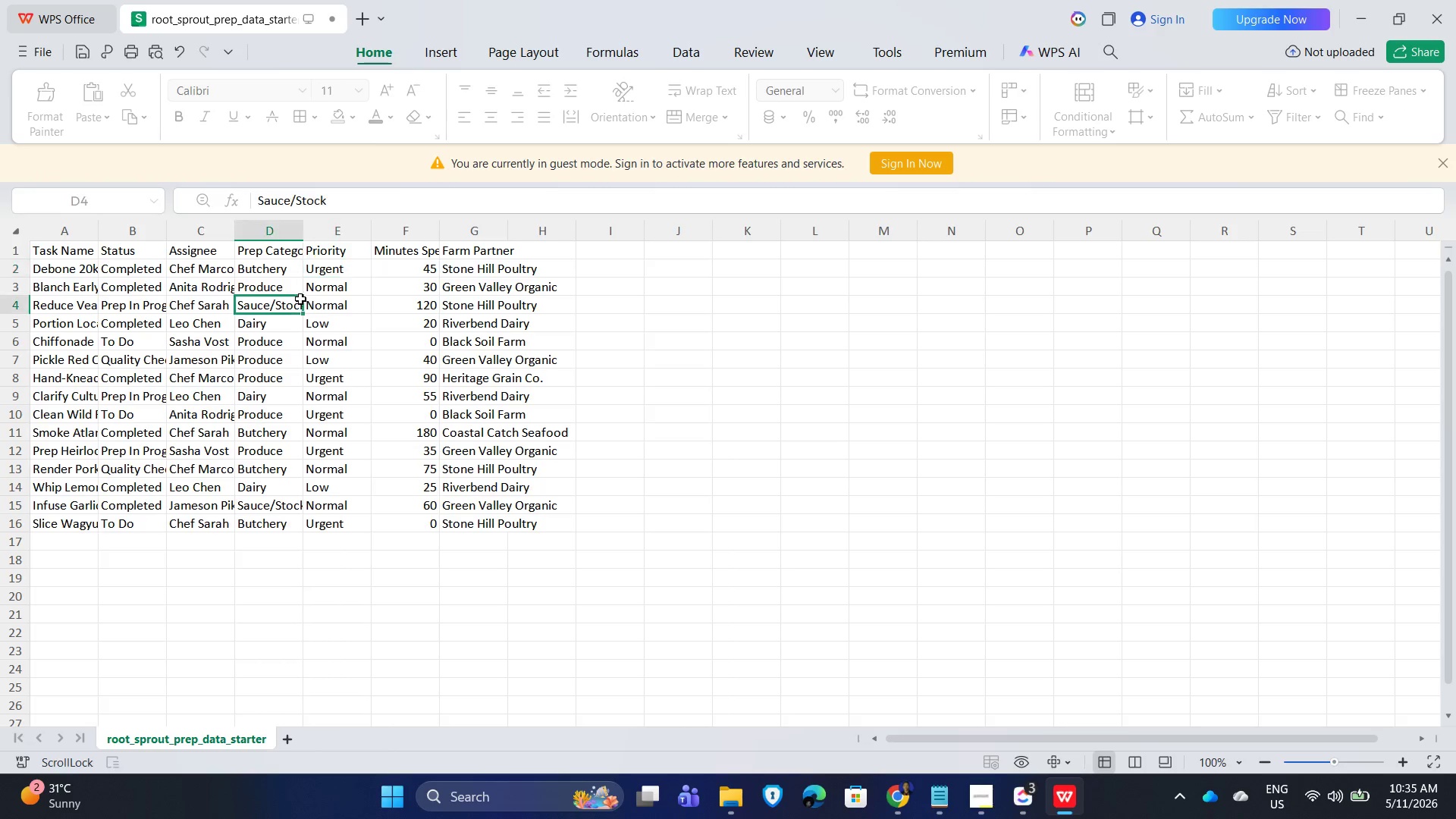 
key(Control+A)
 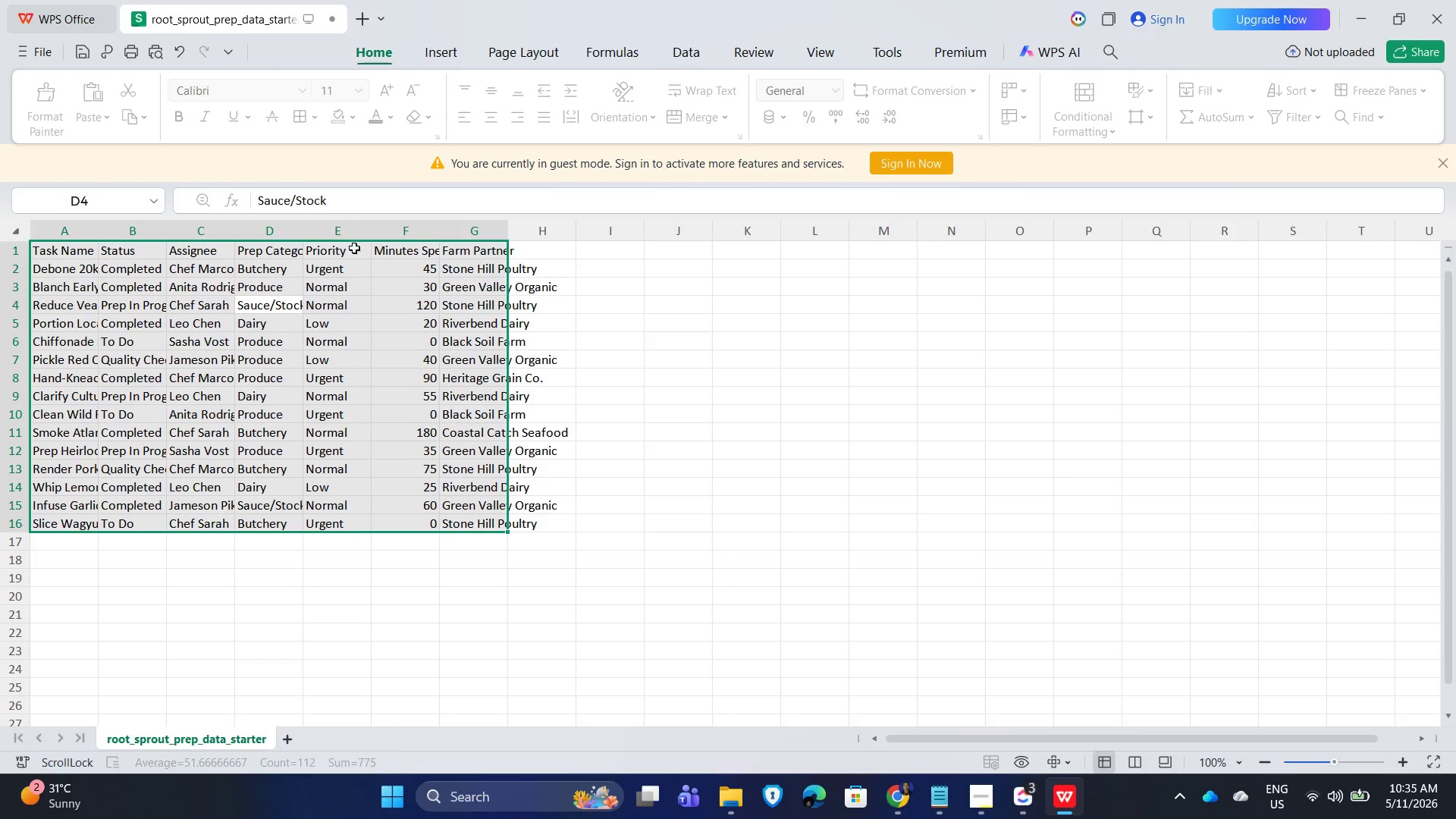 
left_click([660, 302])
 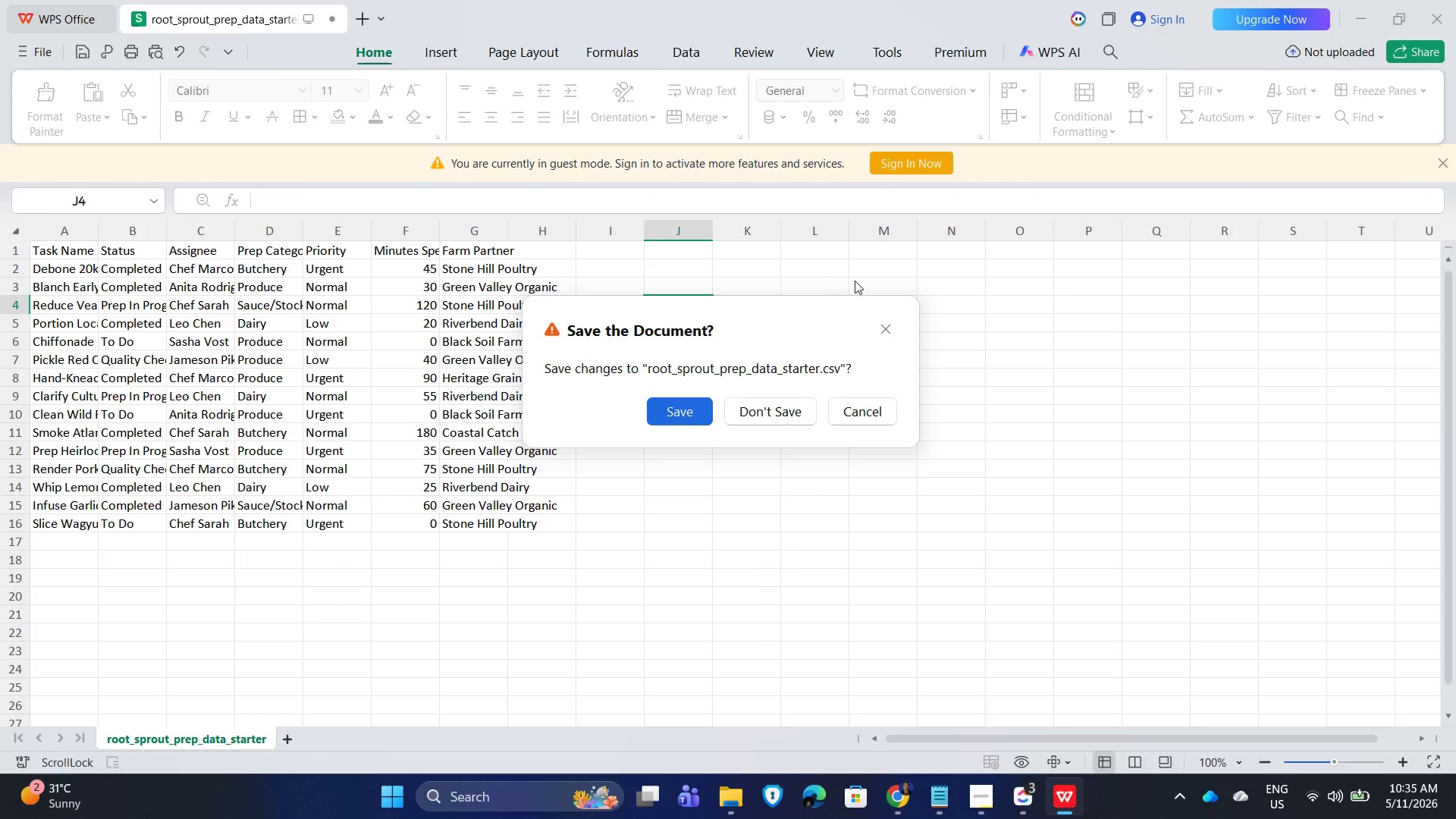 
left_click([674, 403])
 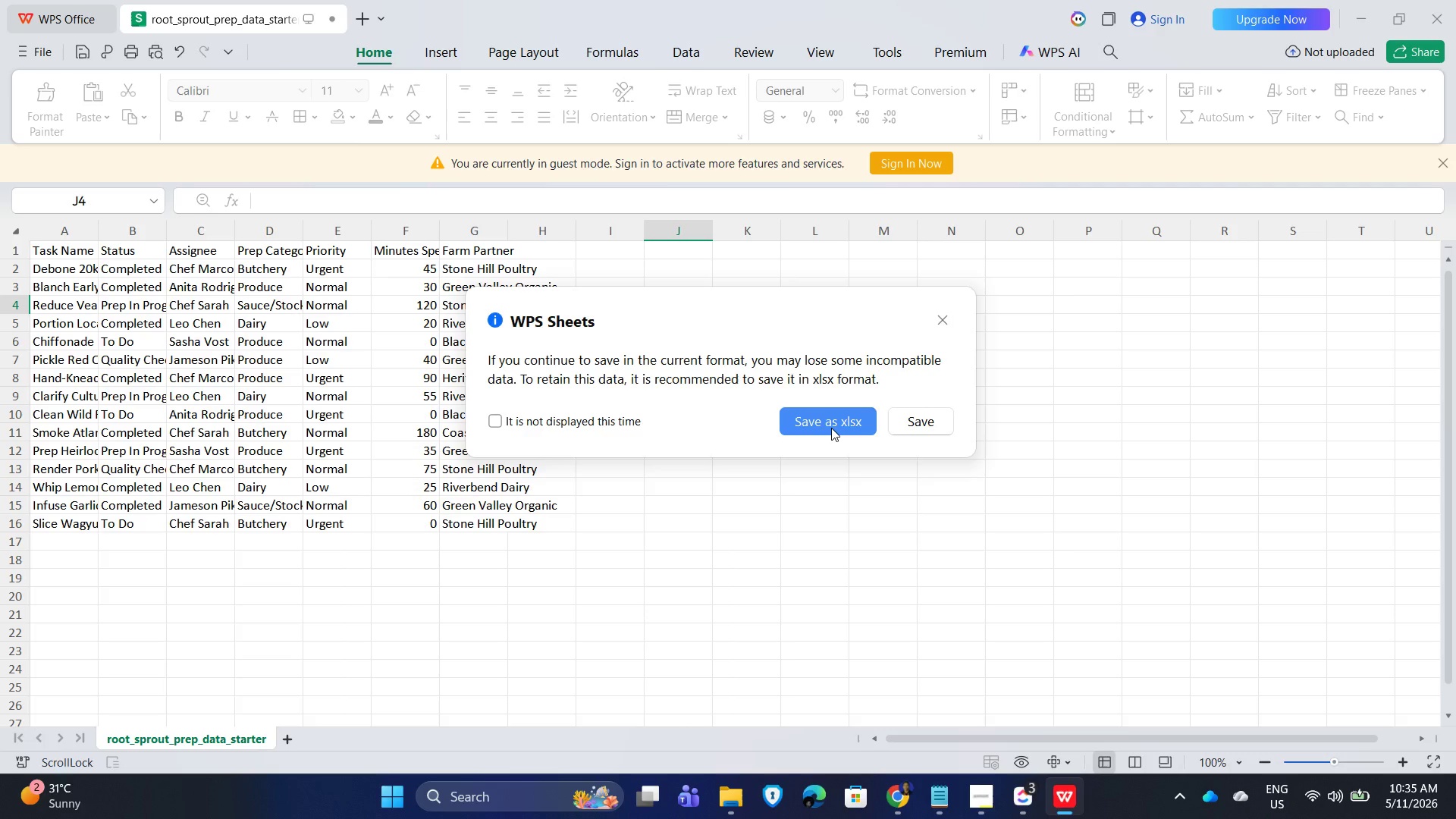 
wait(6.92)
 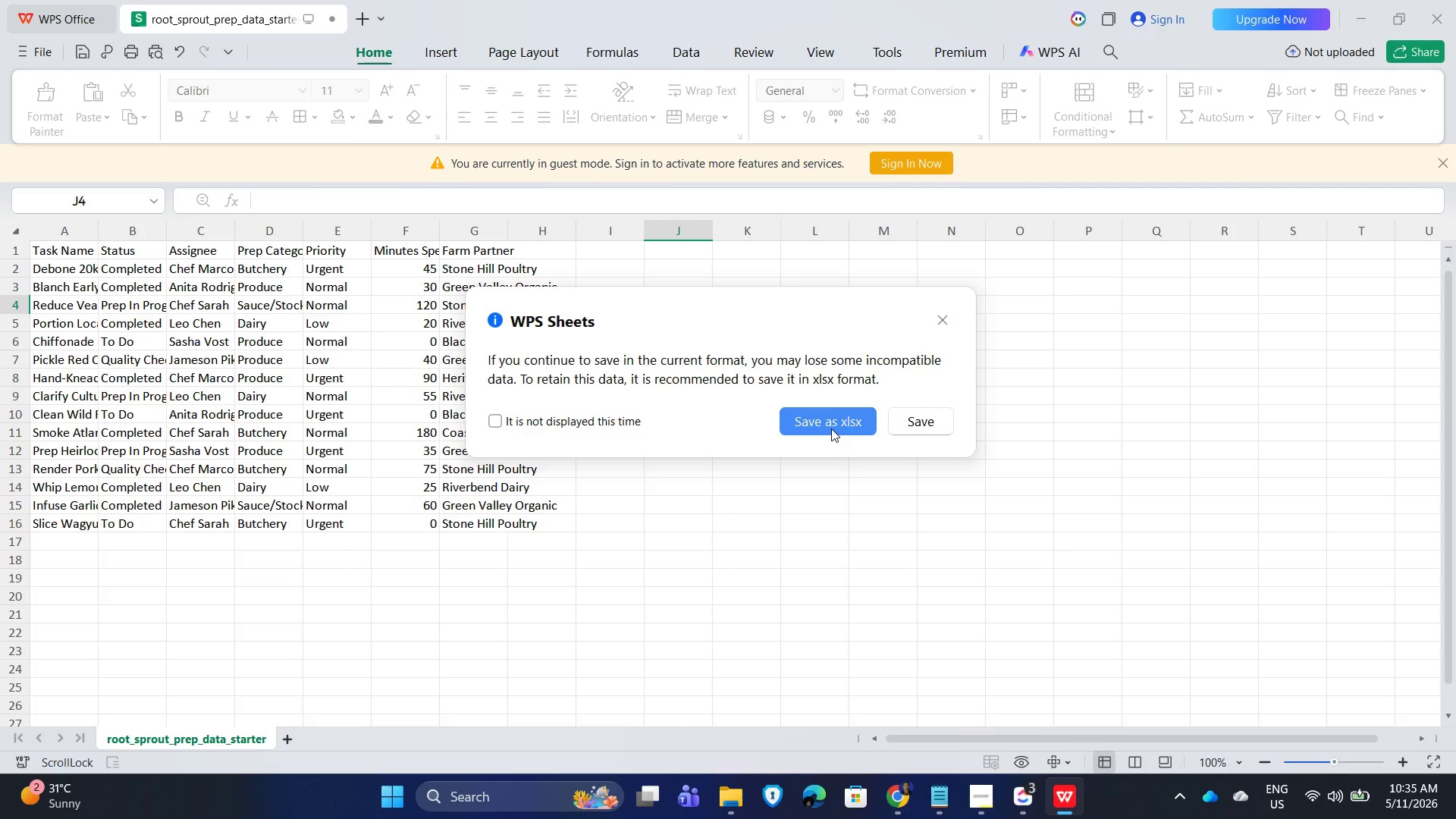 
left_click([831, 427])
 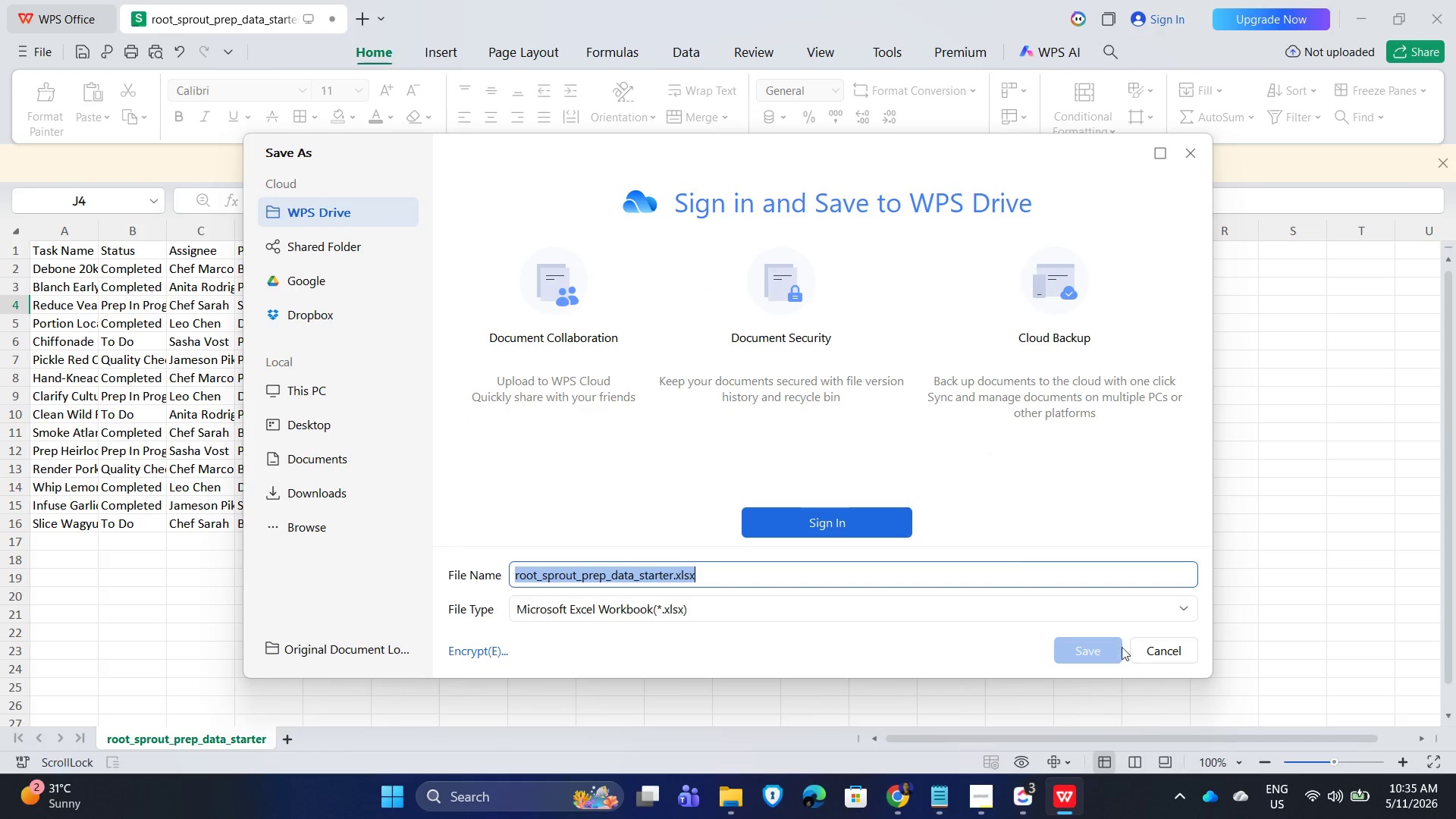 
left_click([1157, 647])
 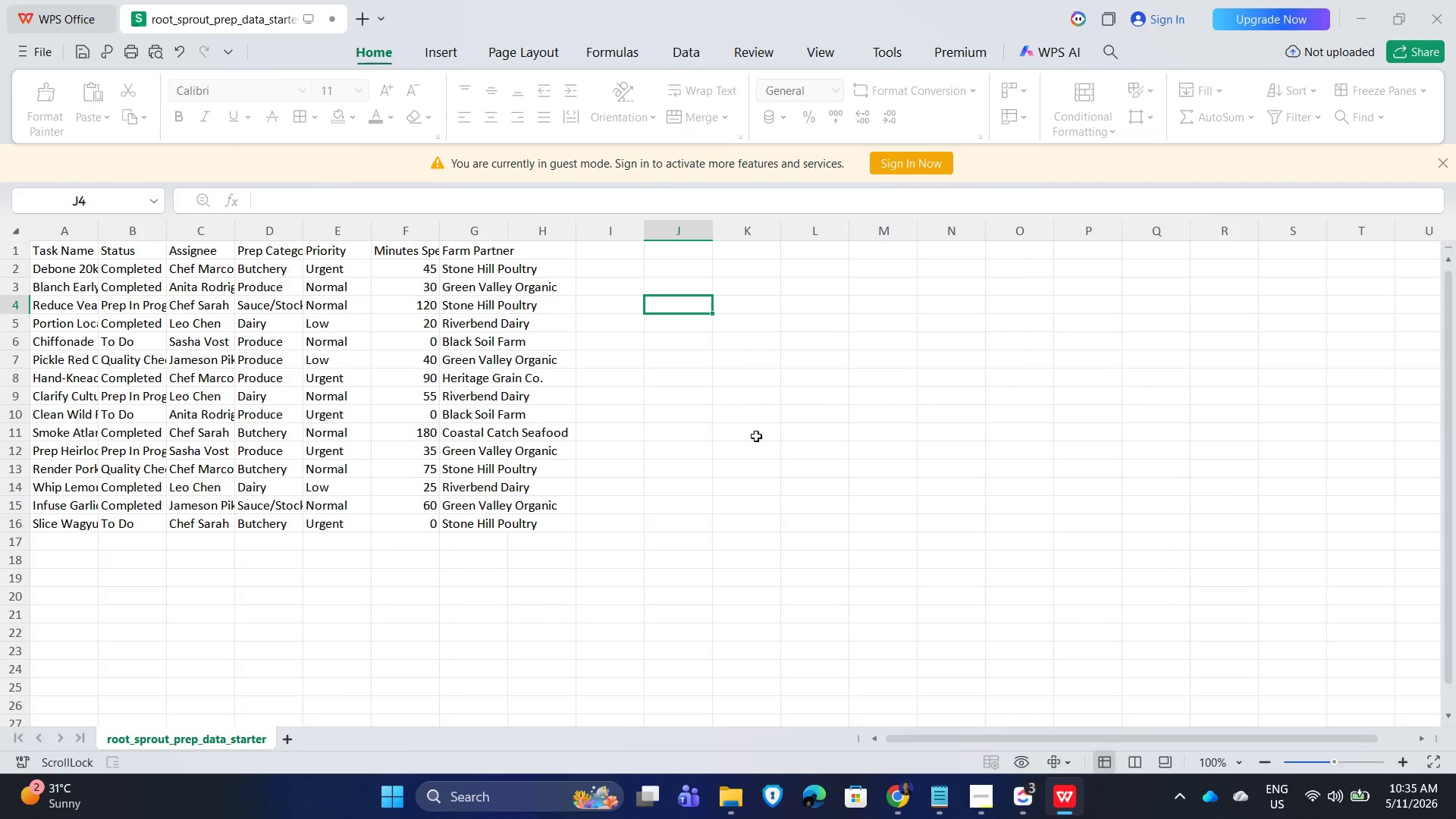 
left_click([704, 418])
 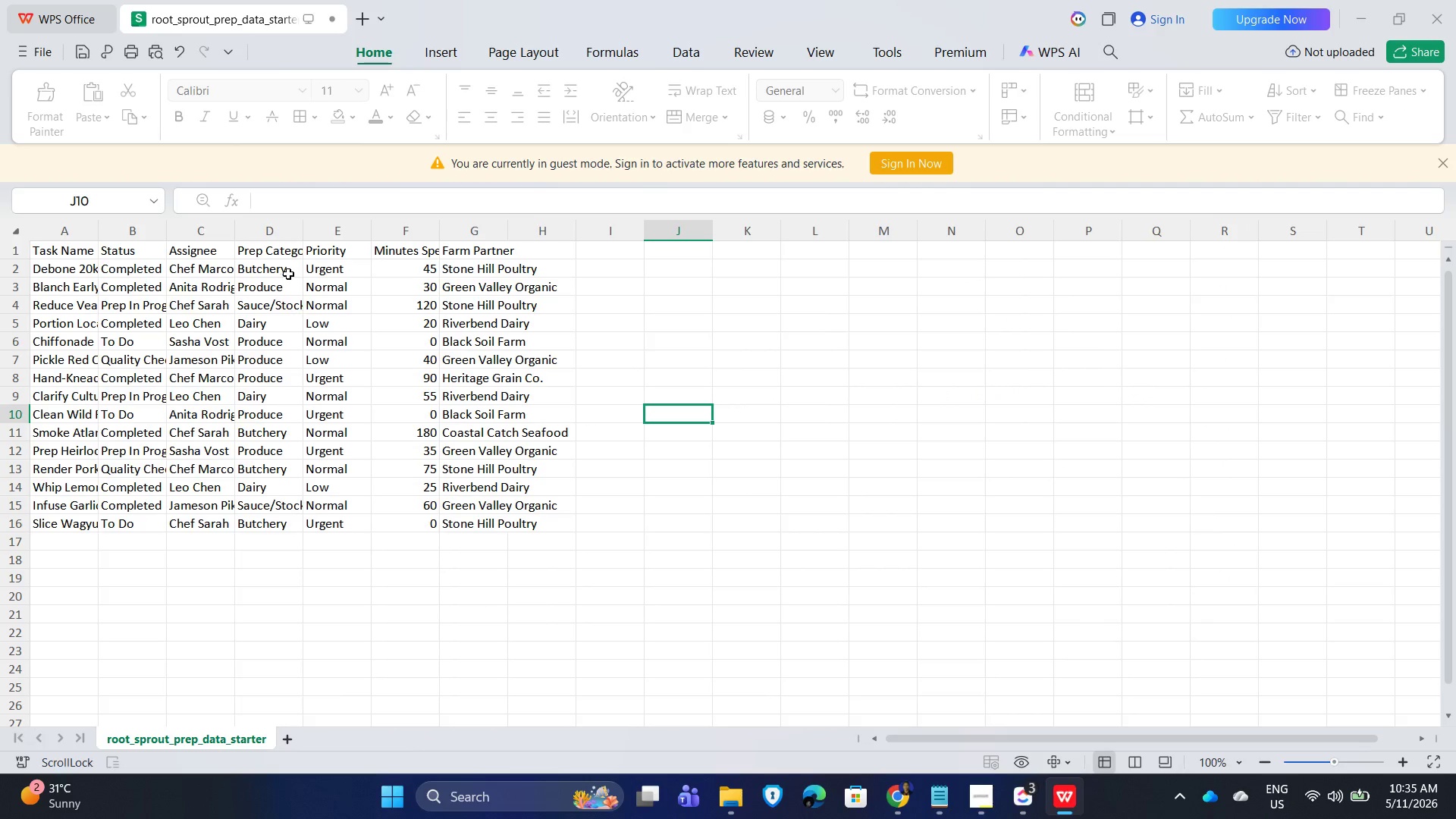 
double_click([324, 249])
 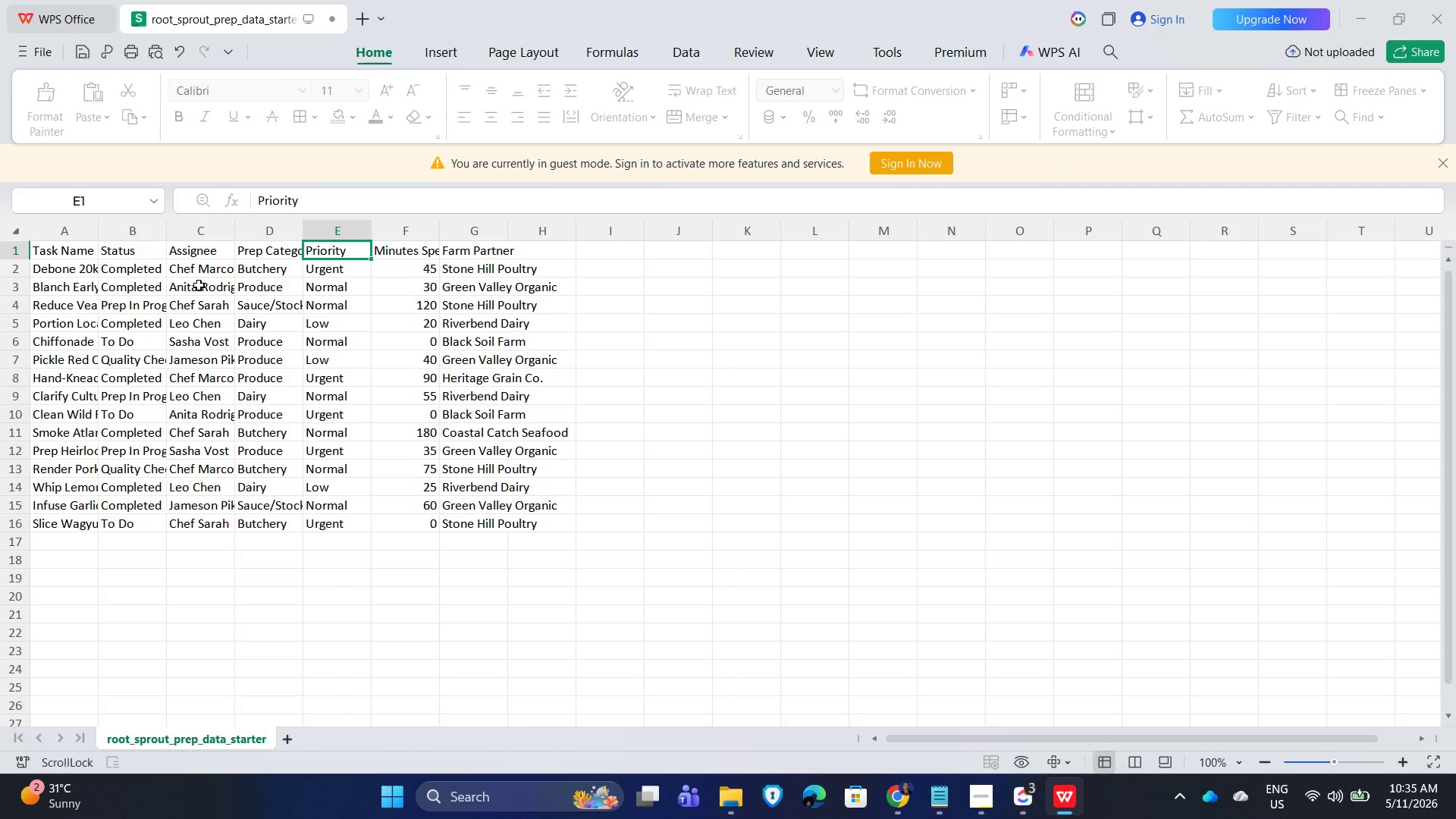 
left_click([790, 362])
 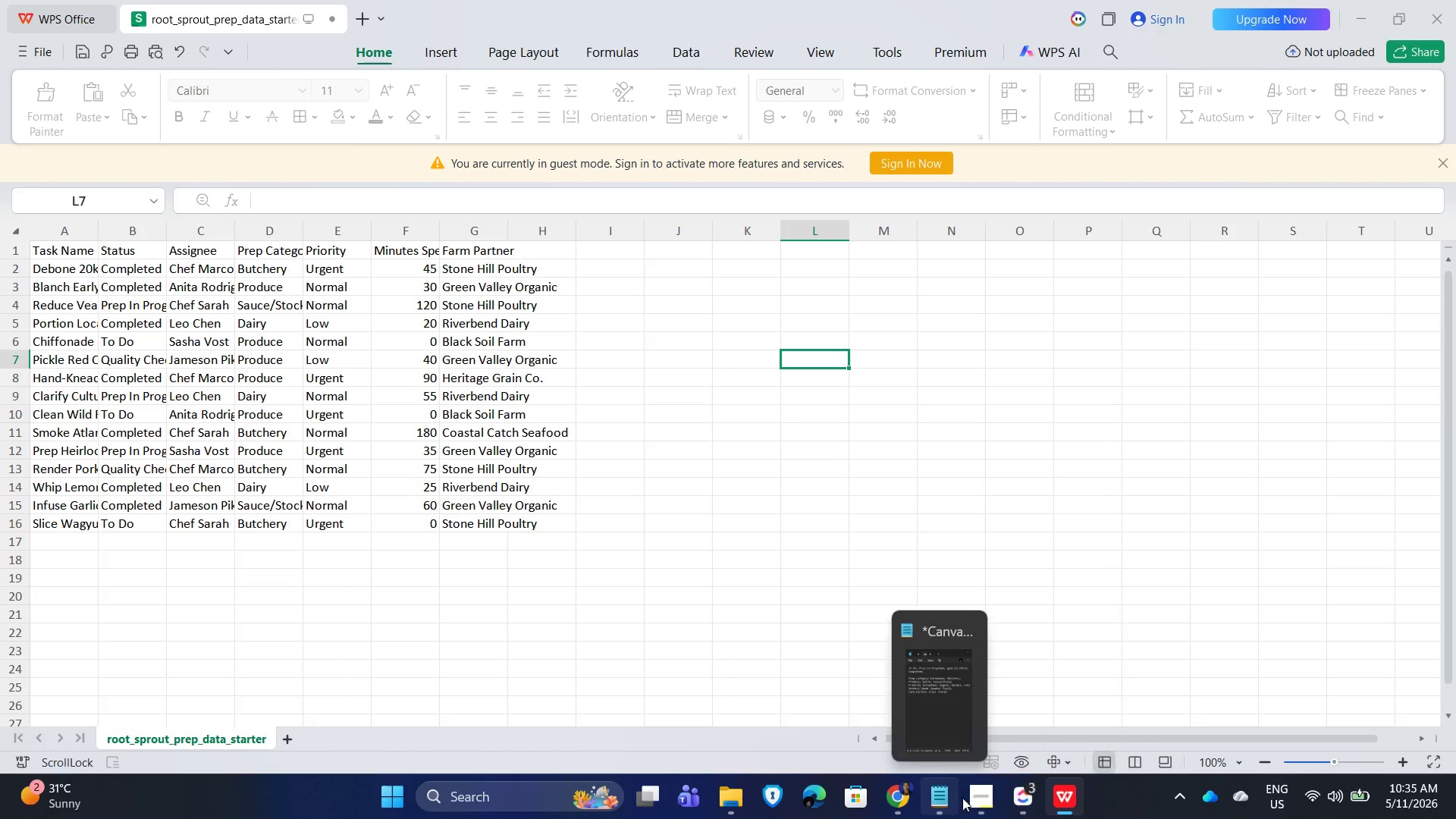 
left_click([1029, 804])
 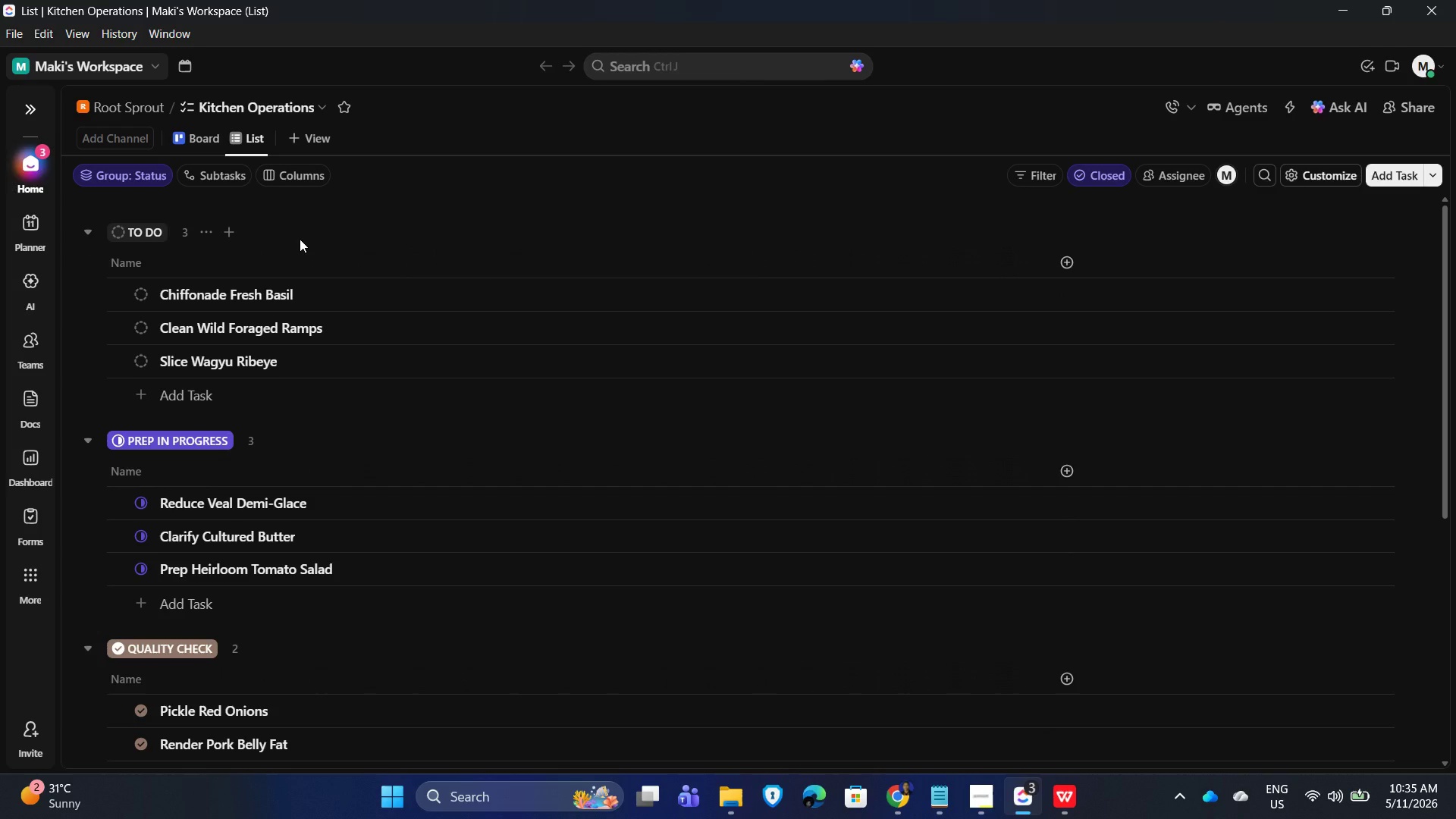 
wait(10.14)
 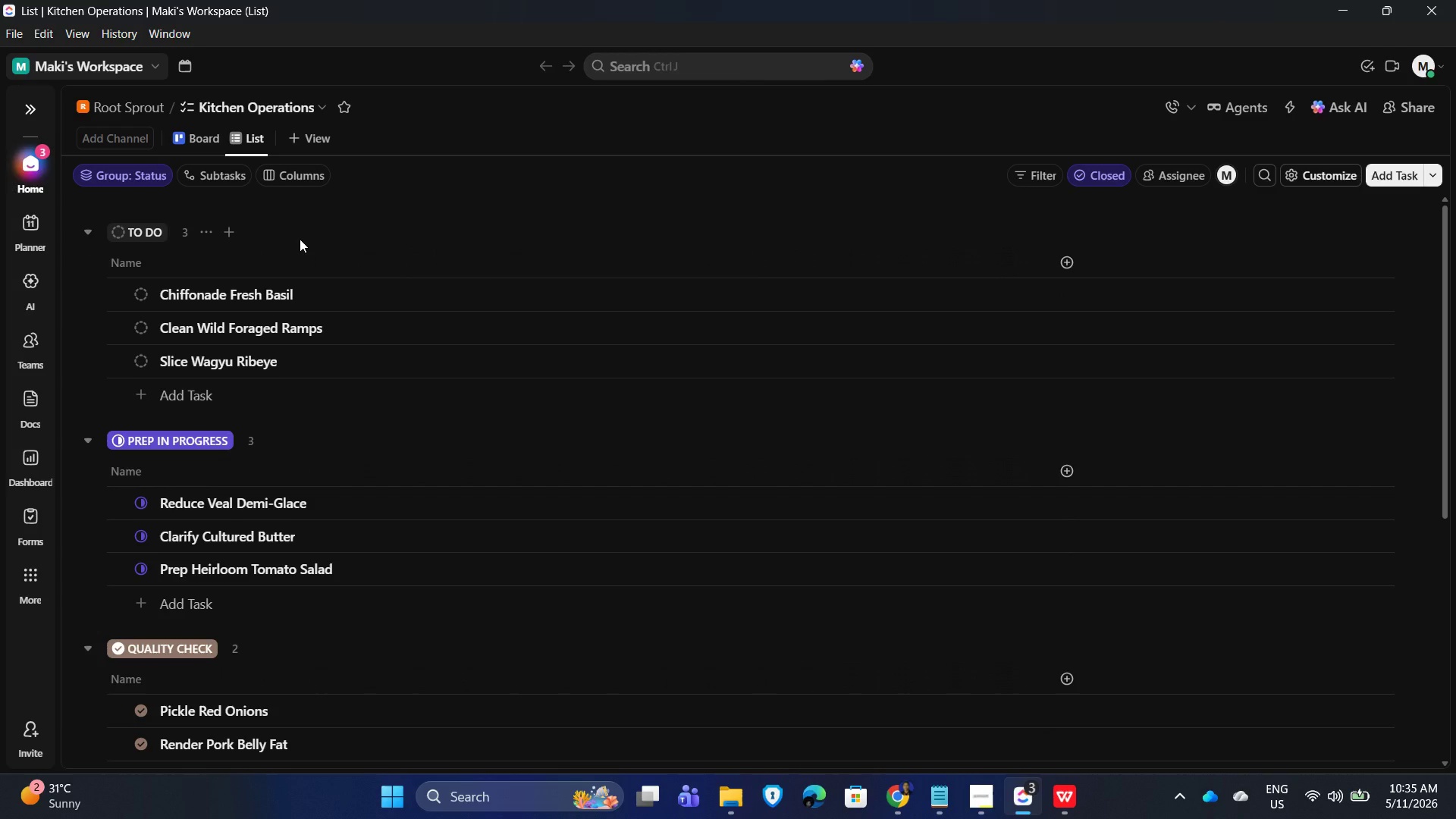 
left_click([1074, 261])
 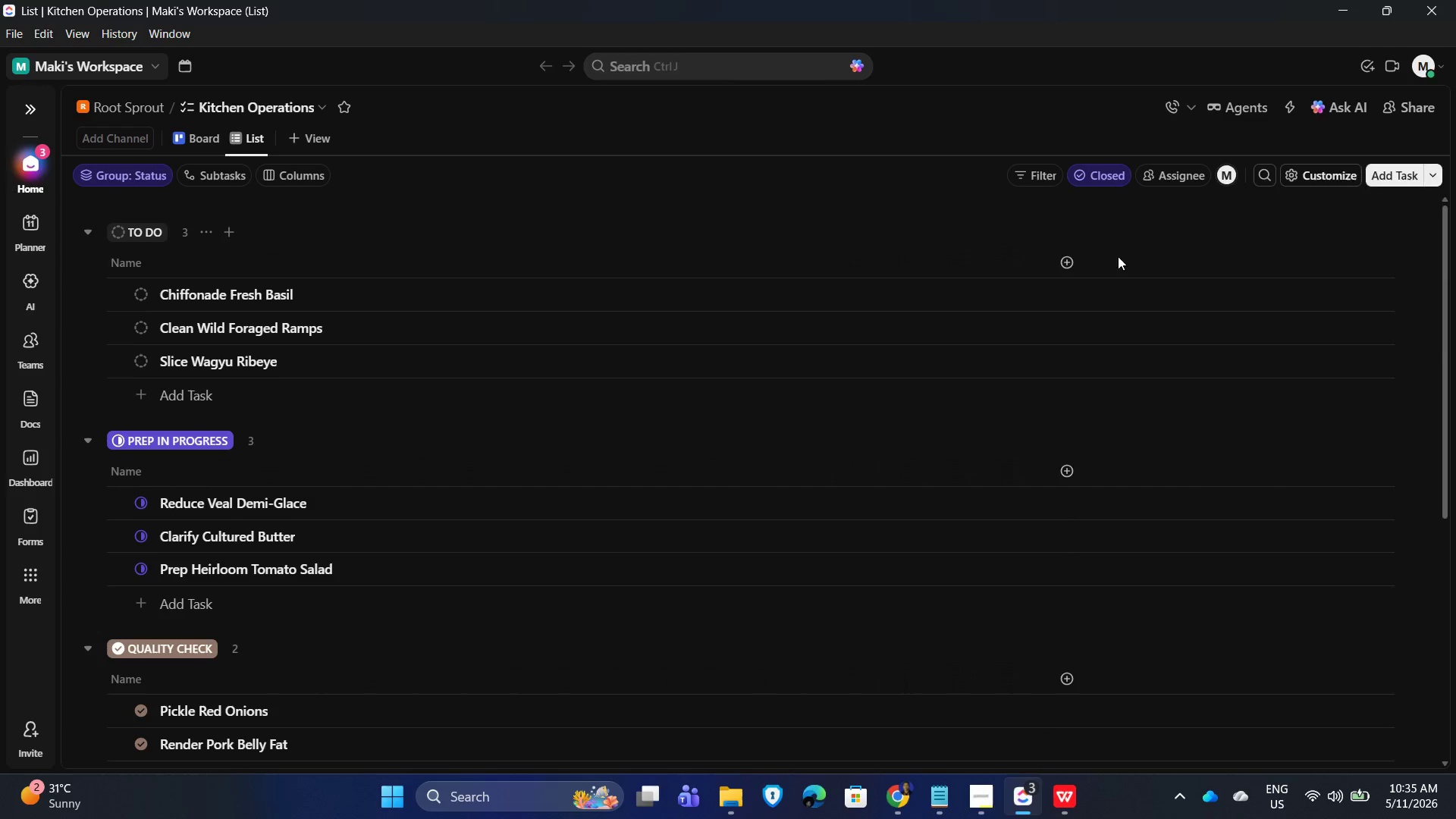 
mouse_move([1138, 239])
 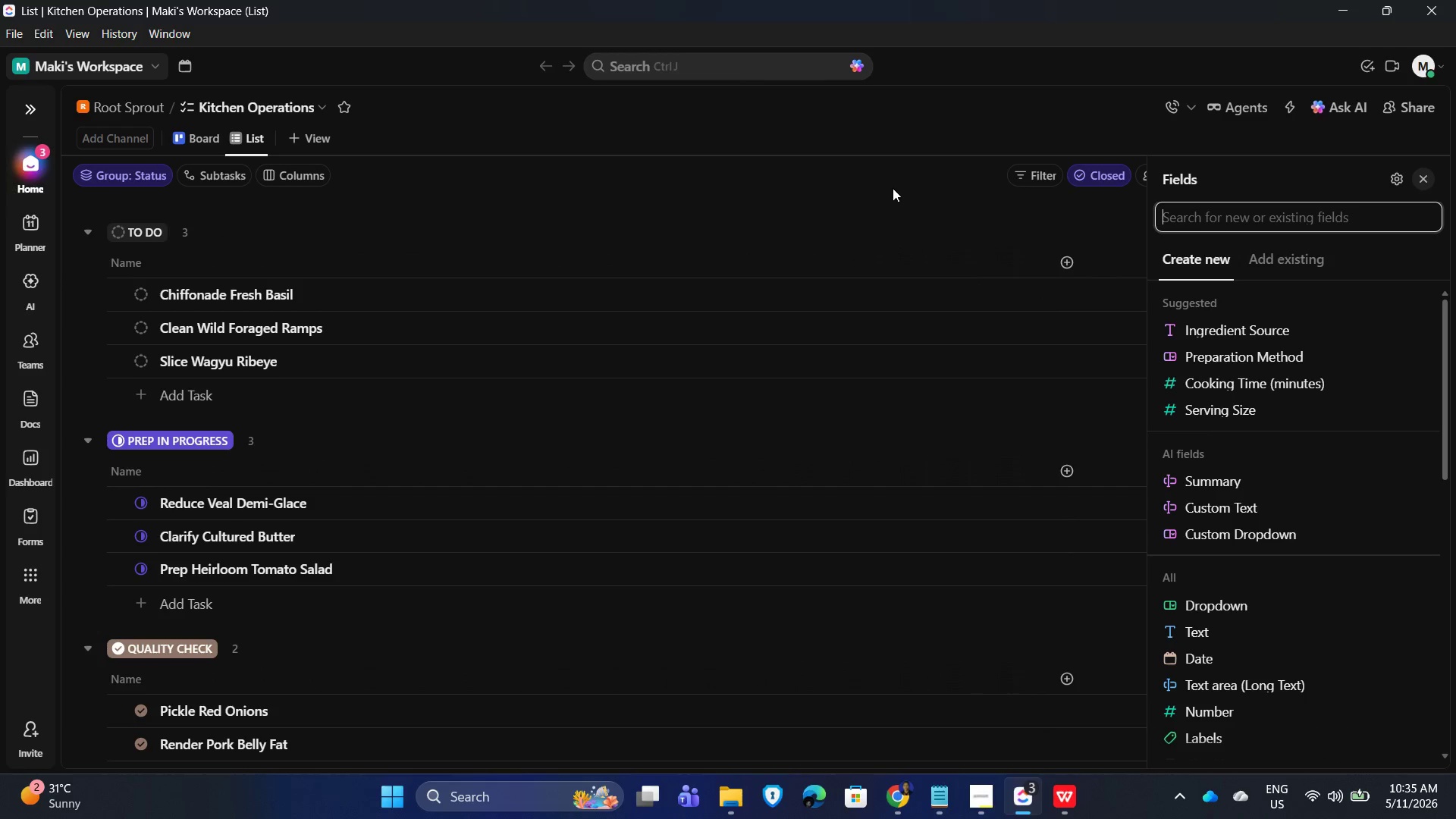 
left_click([893, 188])
 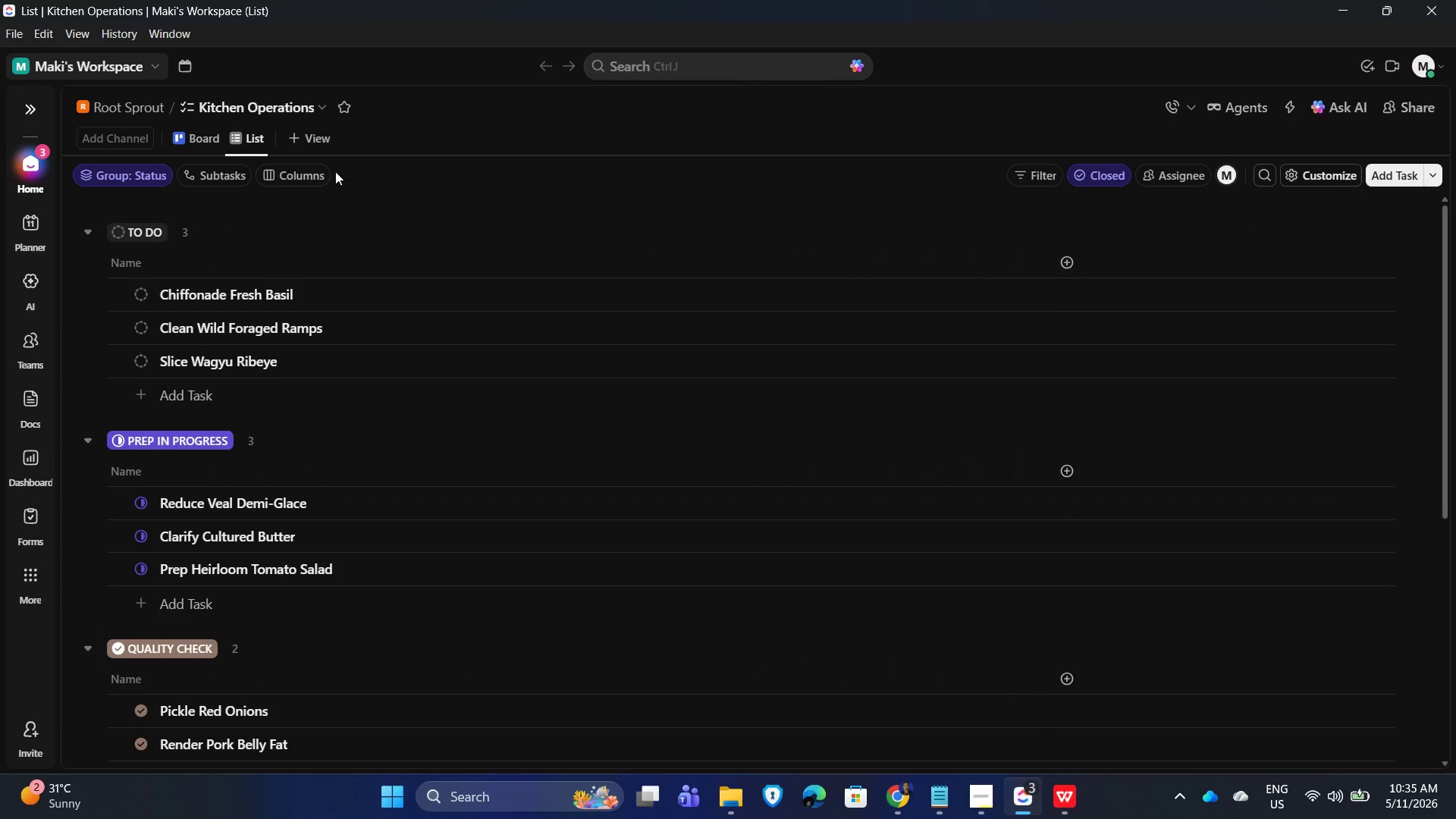 
left_click([312, 175])
 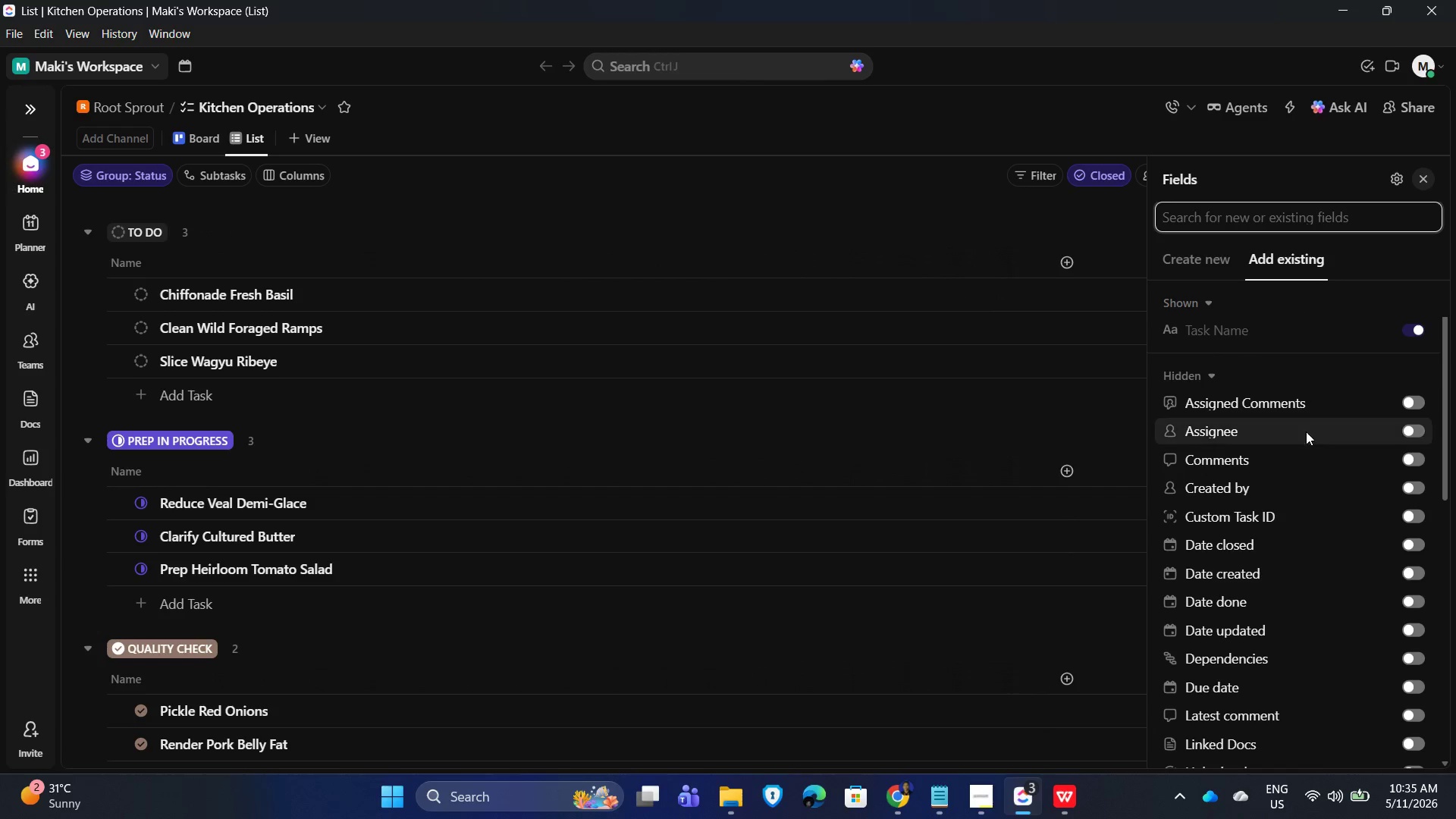 
scroll: coordinate [1284, 466], scroll_direction: down, amount: 6.0
 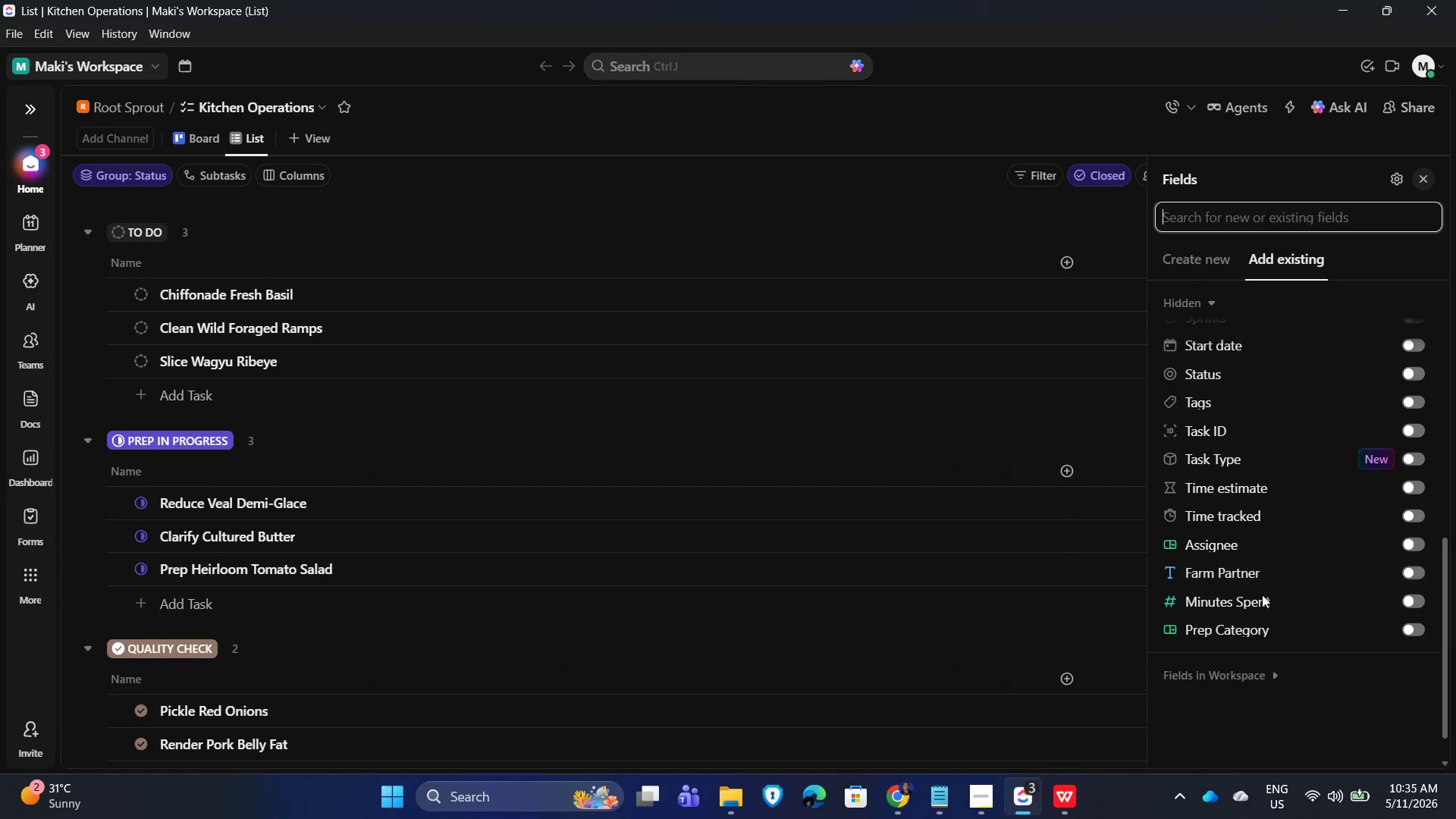 
mouse_move([1276, 602])
 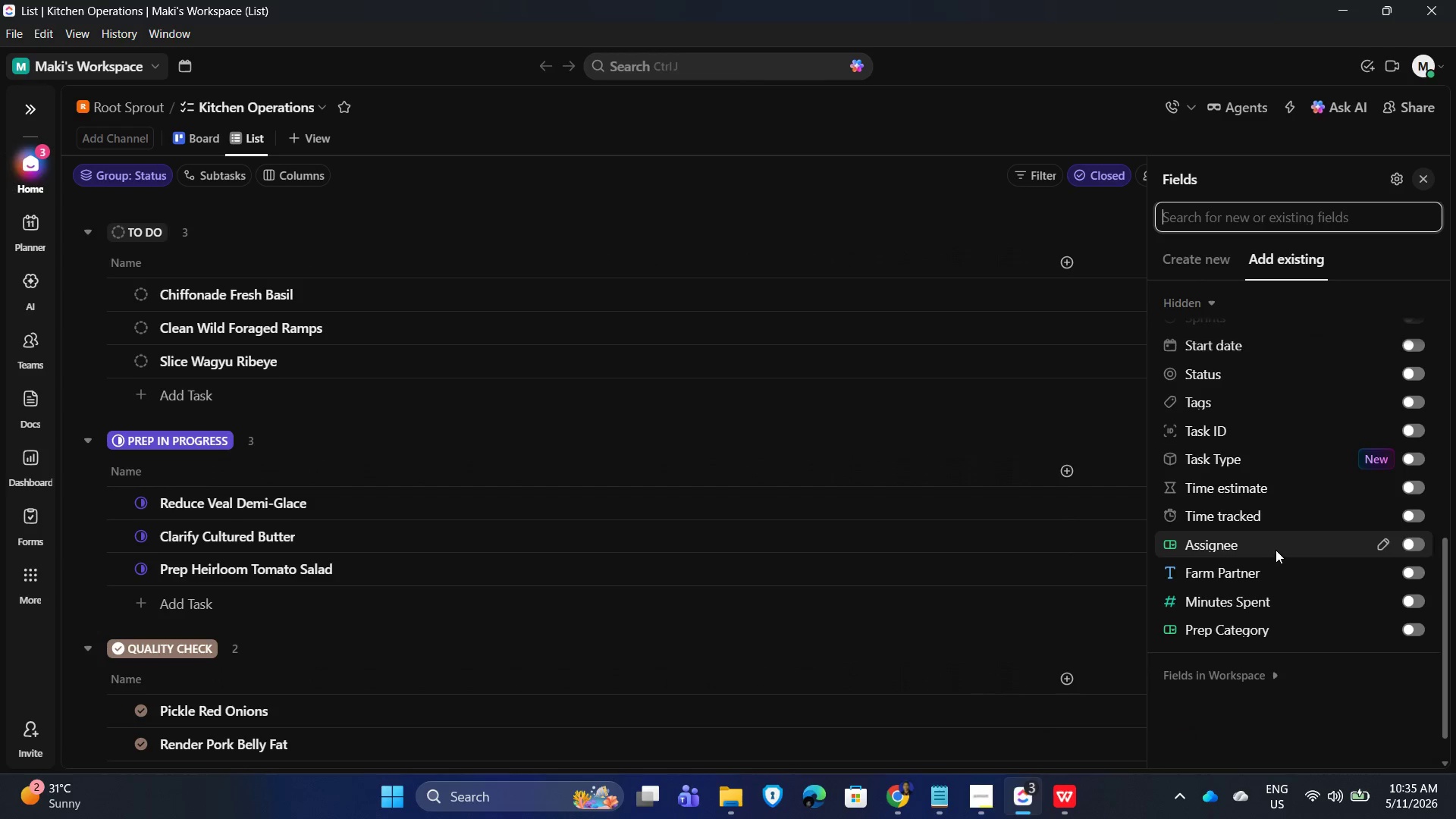 
scroll: coordinate [1272, 629], scroll_direction: none, amount: 0.0
 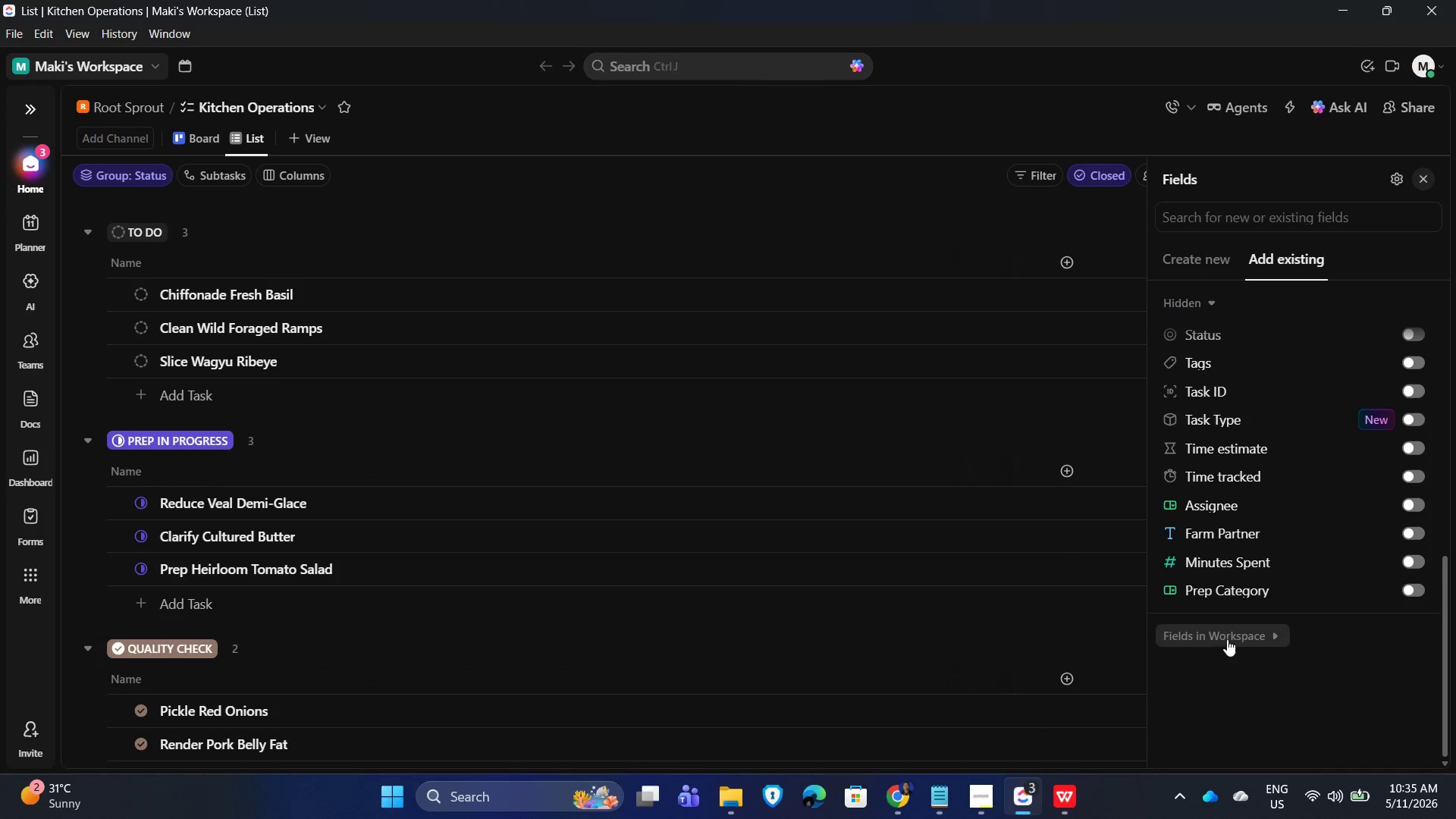 
scroll: coordinate [1294, 648], scroll_direction: down, amount: 49.0
 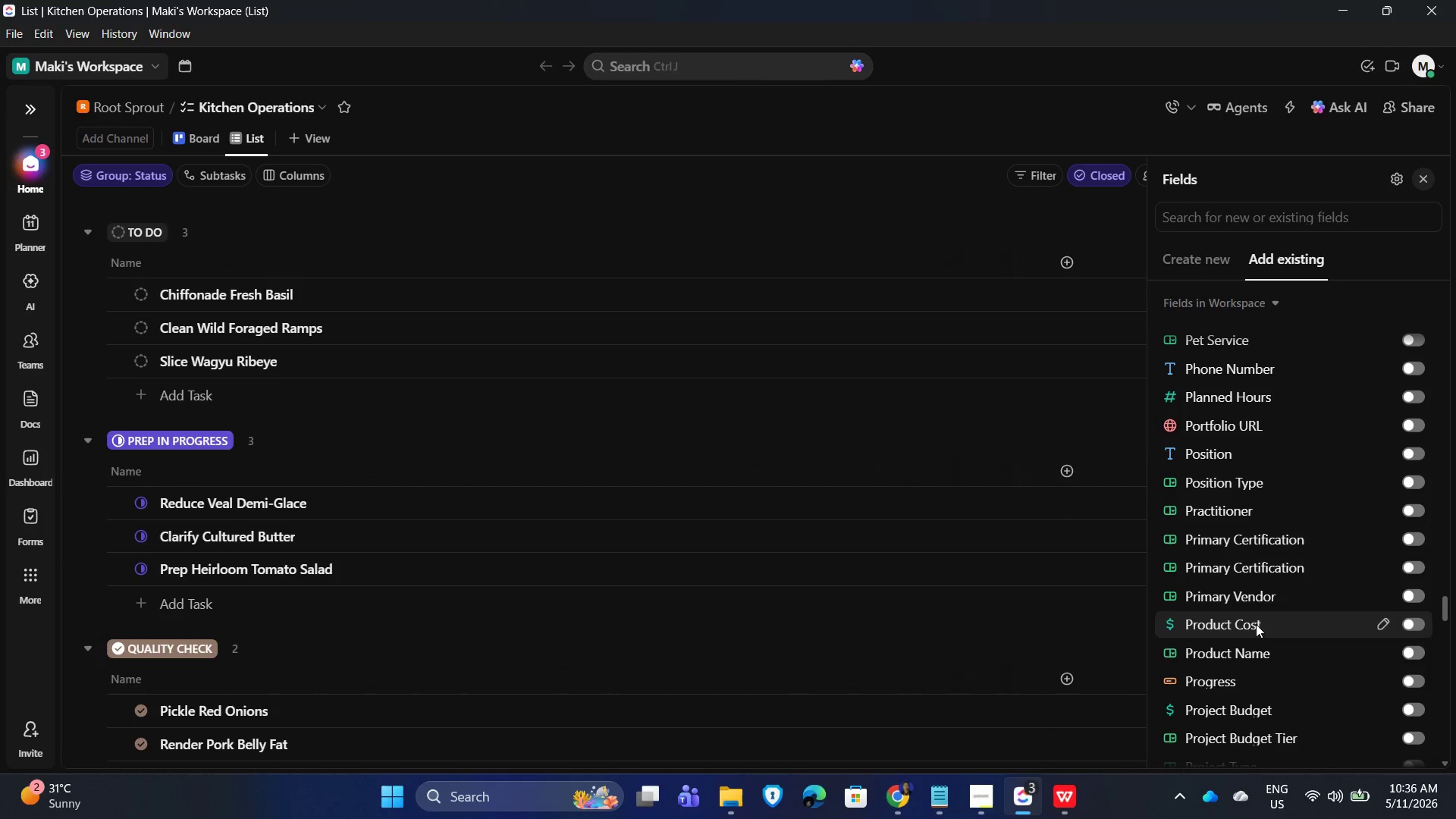 
wait(5.0)
 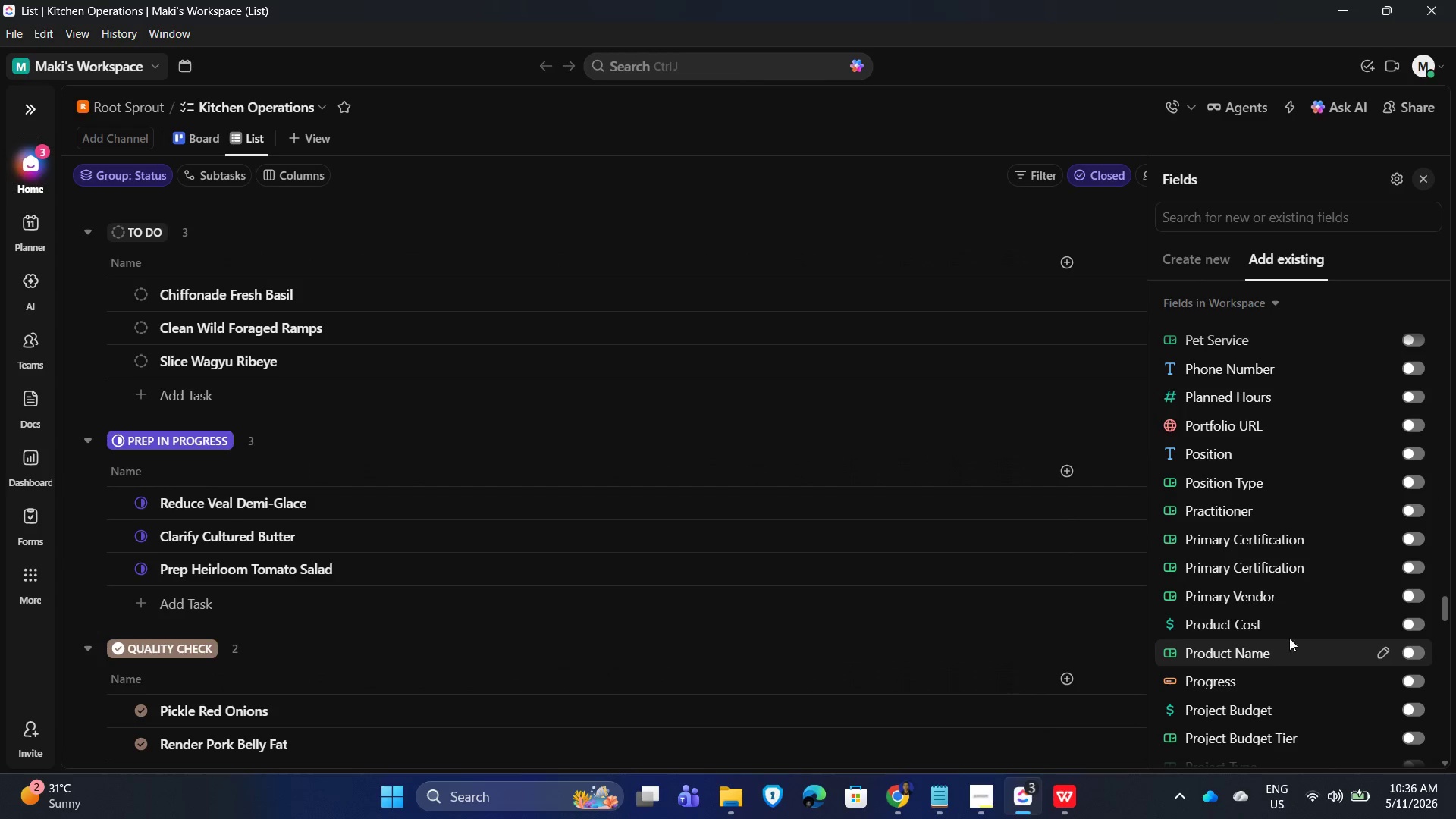 
left_click([857, 151])
 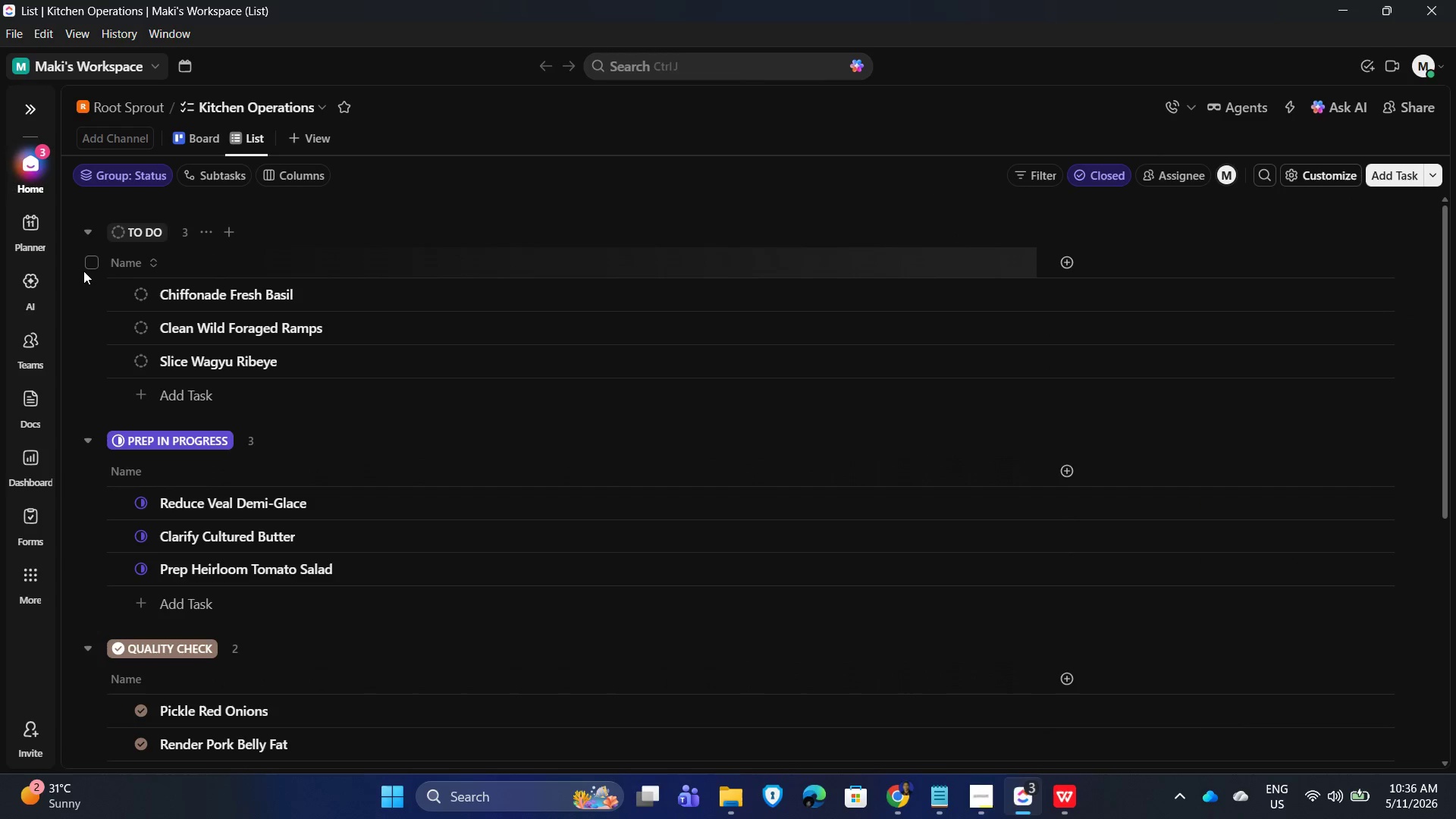 
double_click([89, 262])
 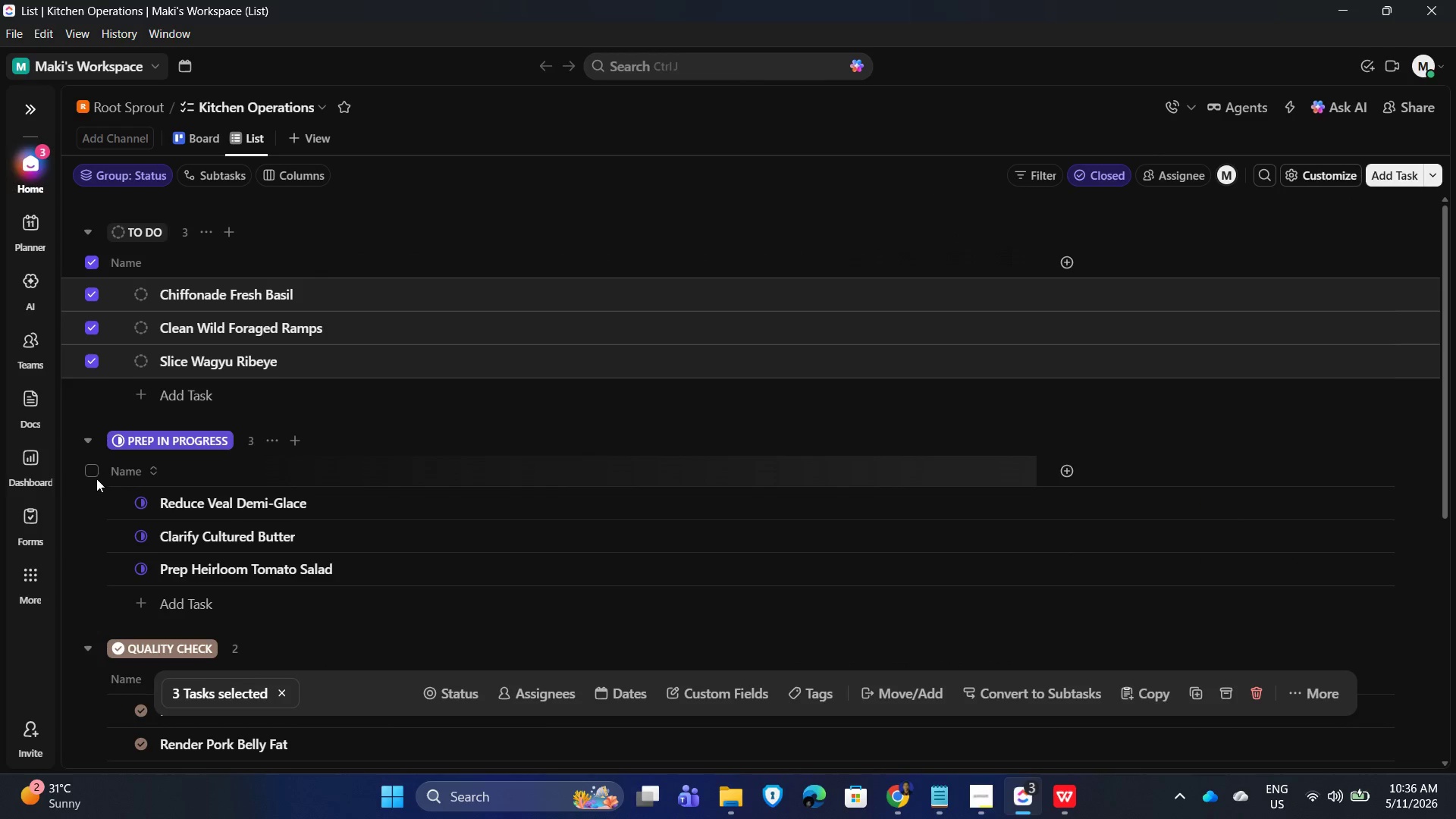 
left_click([89, 477])
 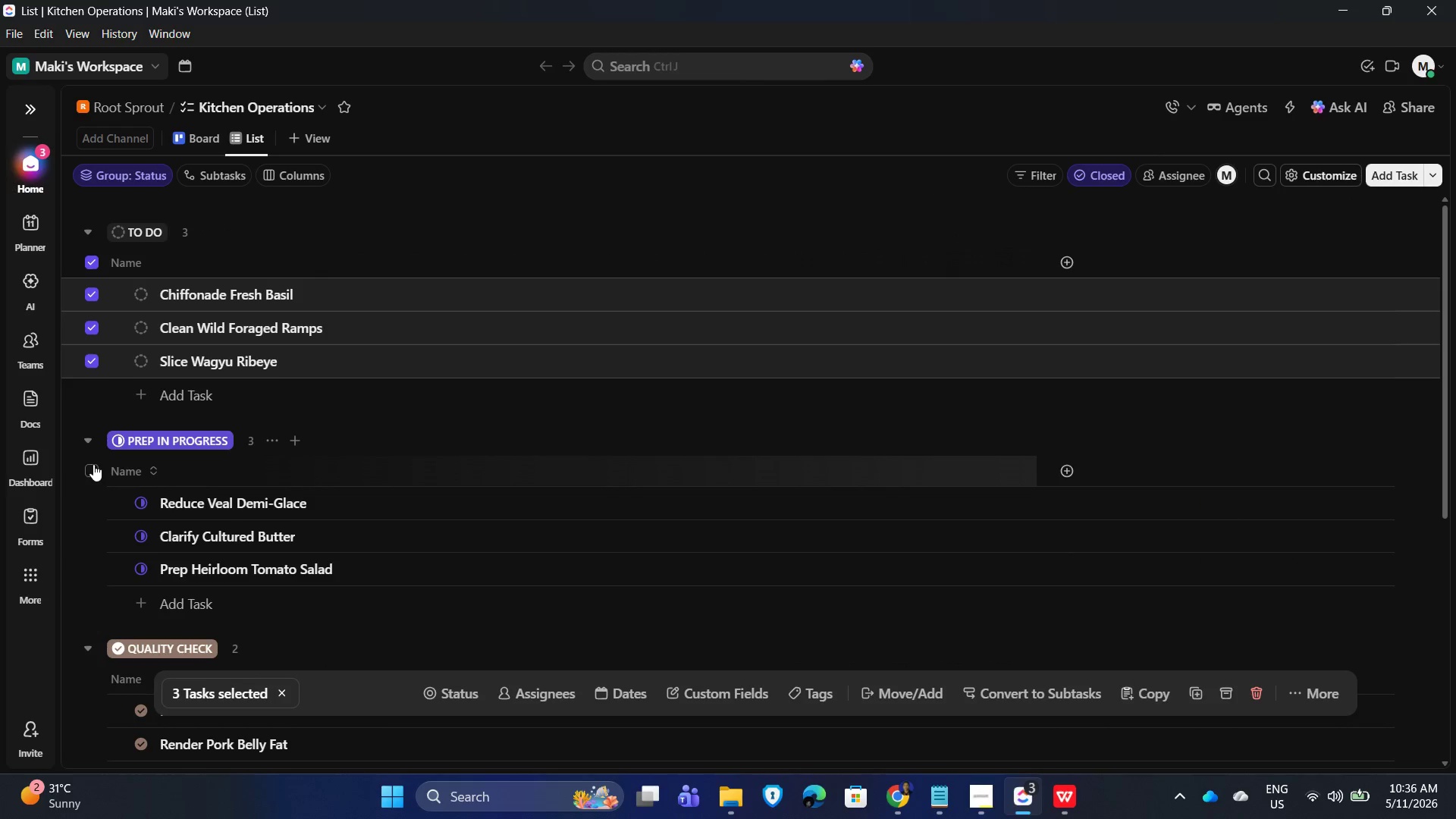 
left_click([93, 464])
 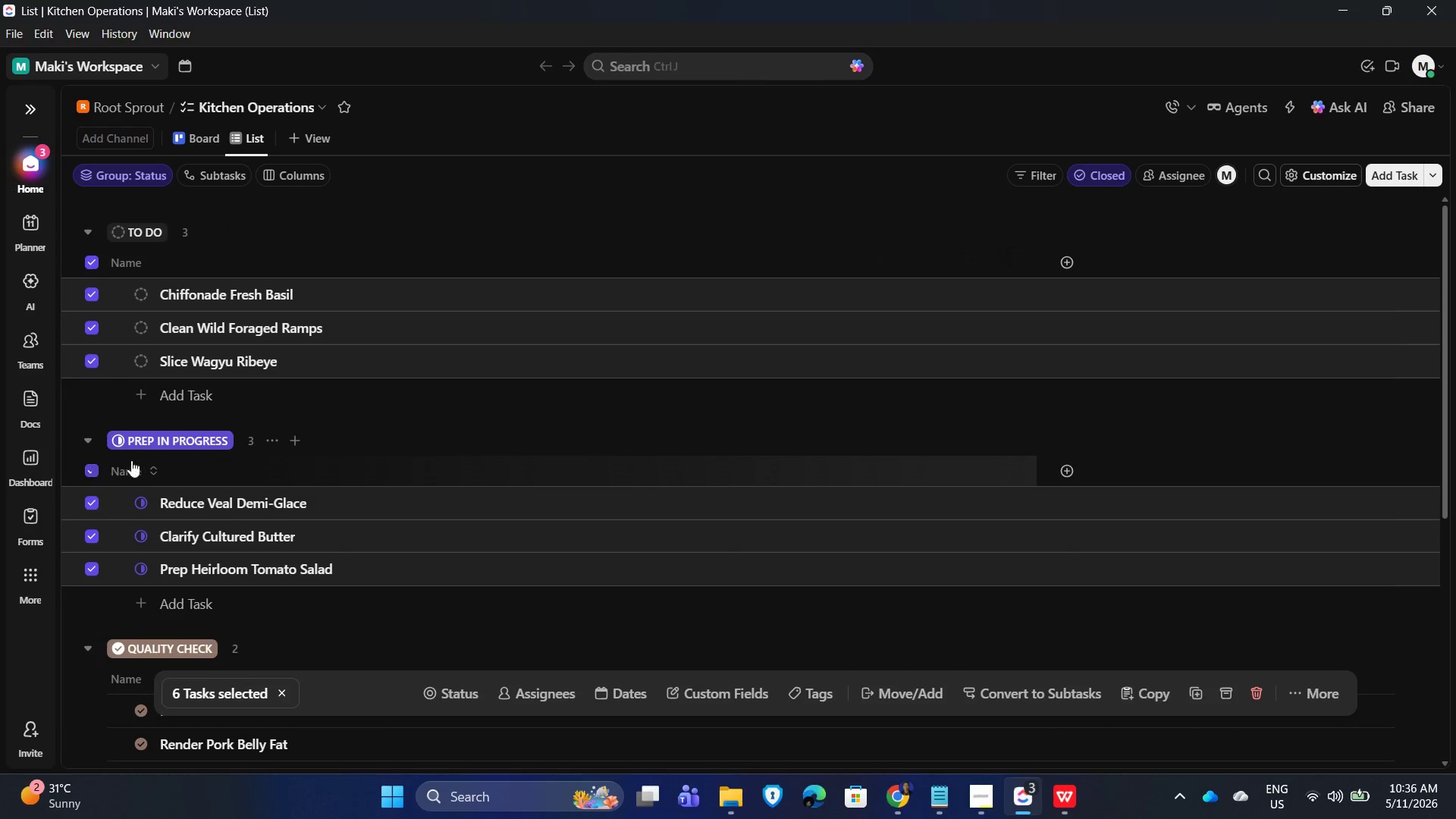 
scroll: coordinate [120, 460], scroll_direction: down, amount: 6.0
 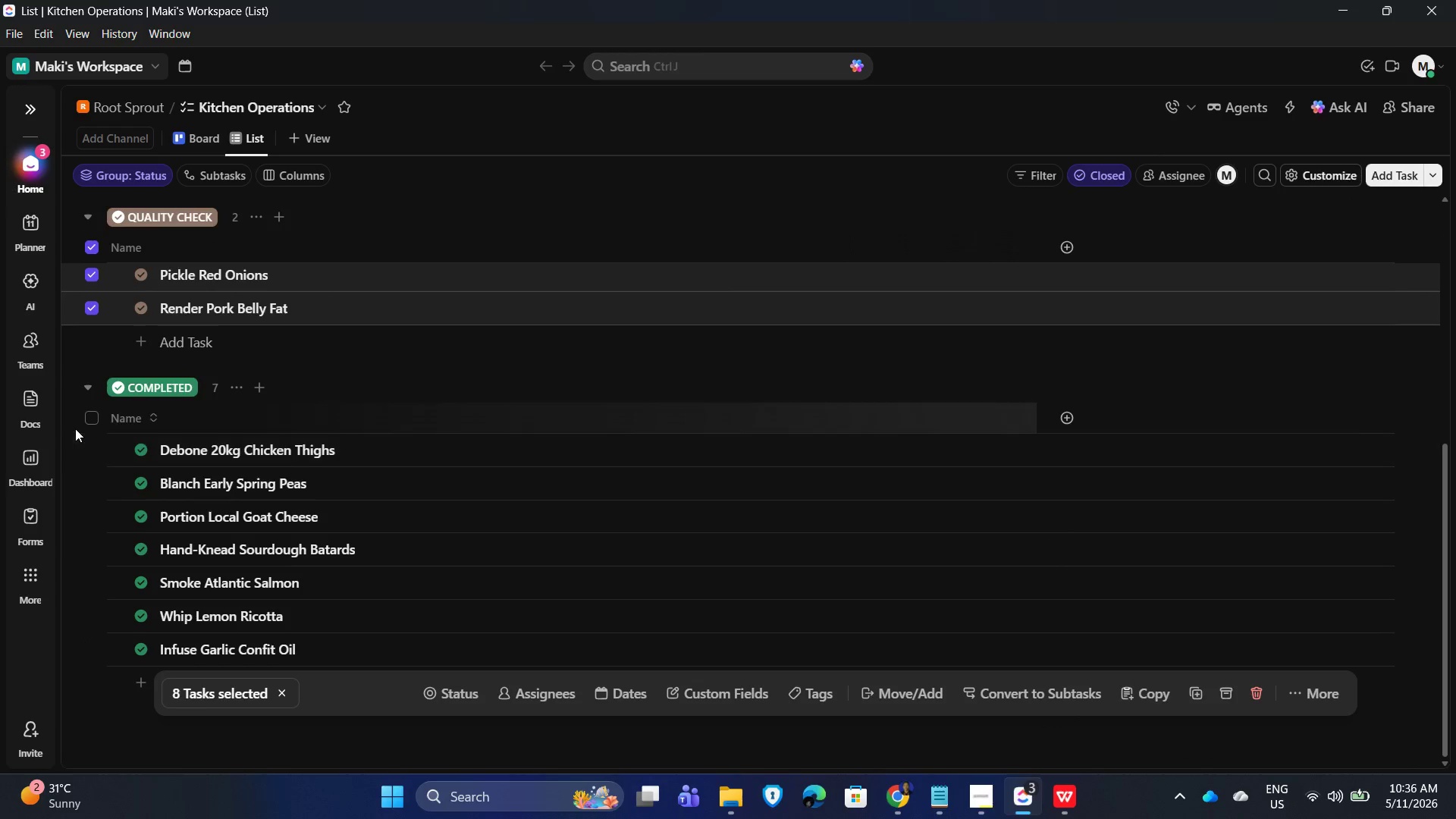 
left_click([86, 417])
 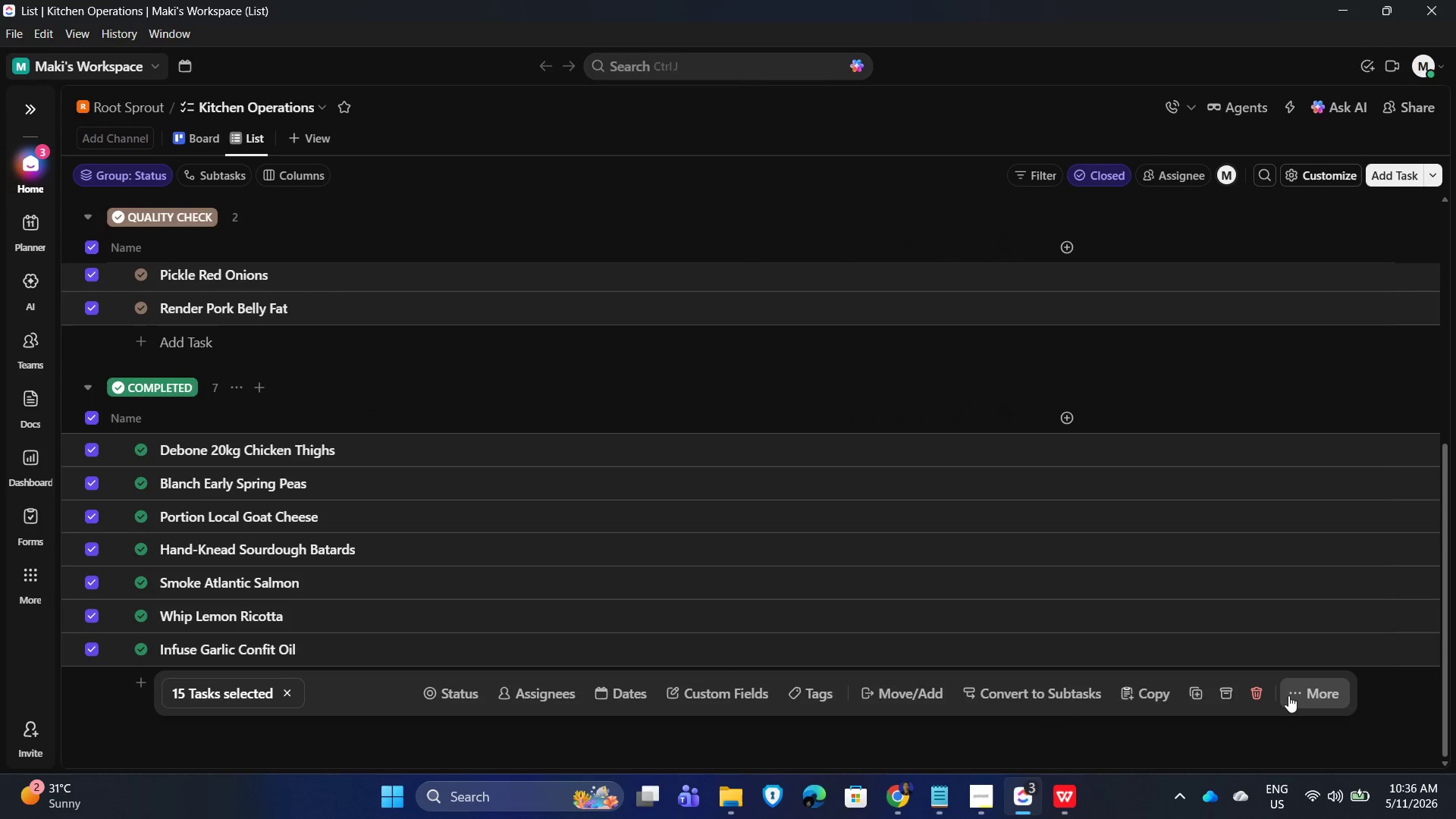 
left_click([1266, 689])
 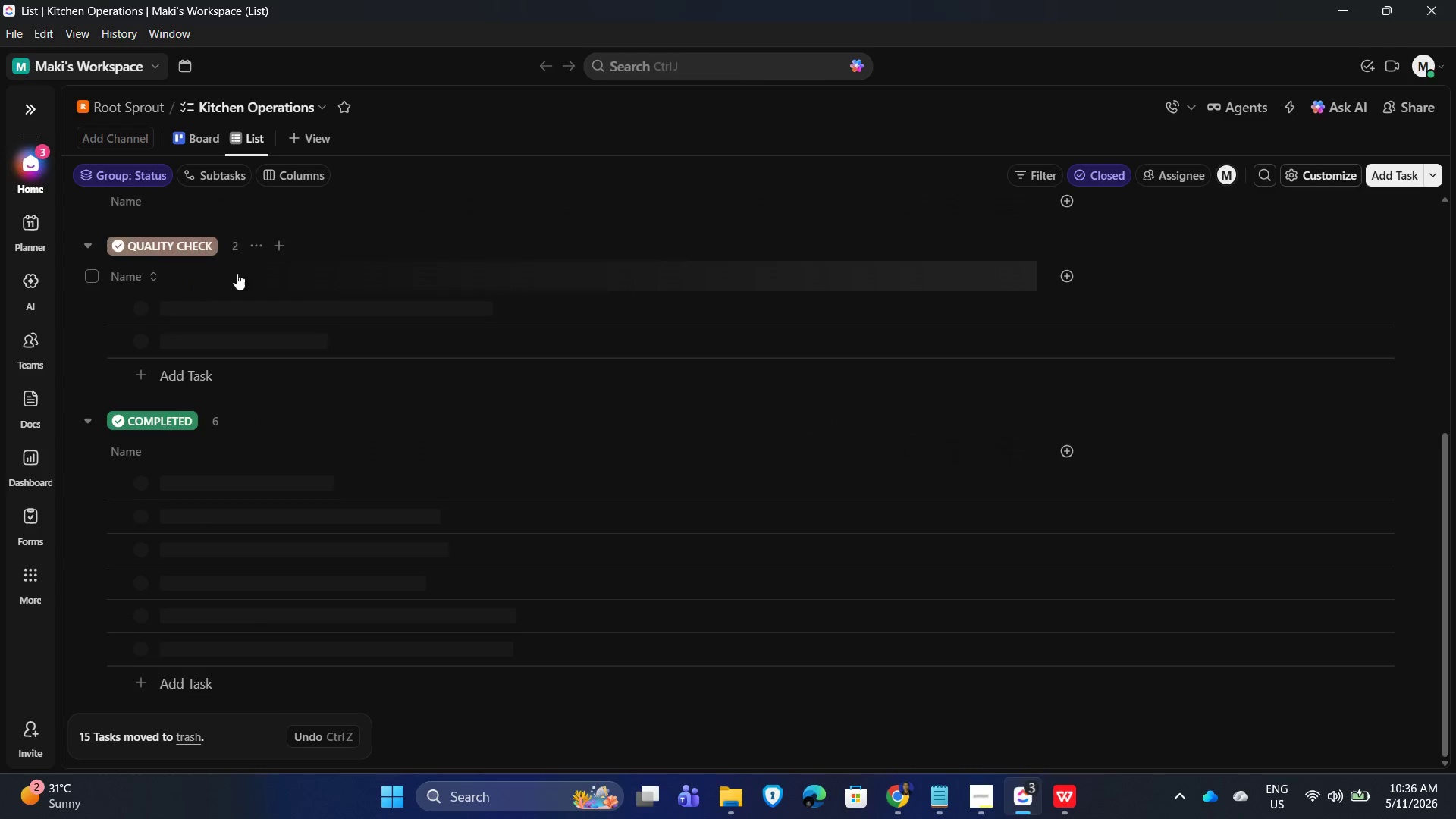 
left_click([852, 204])
 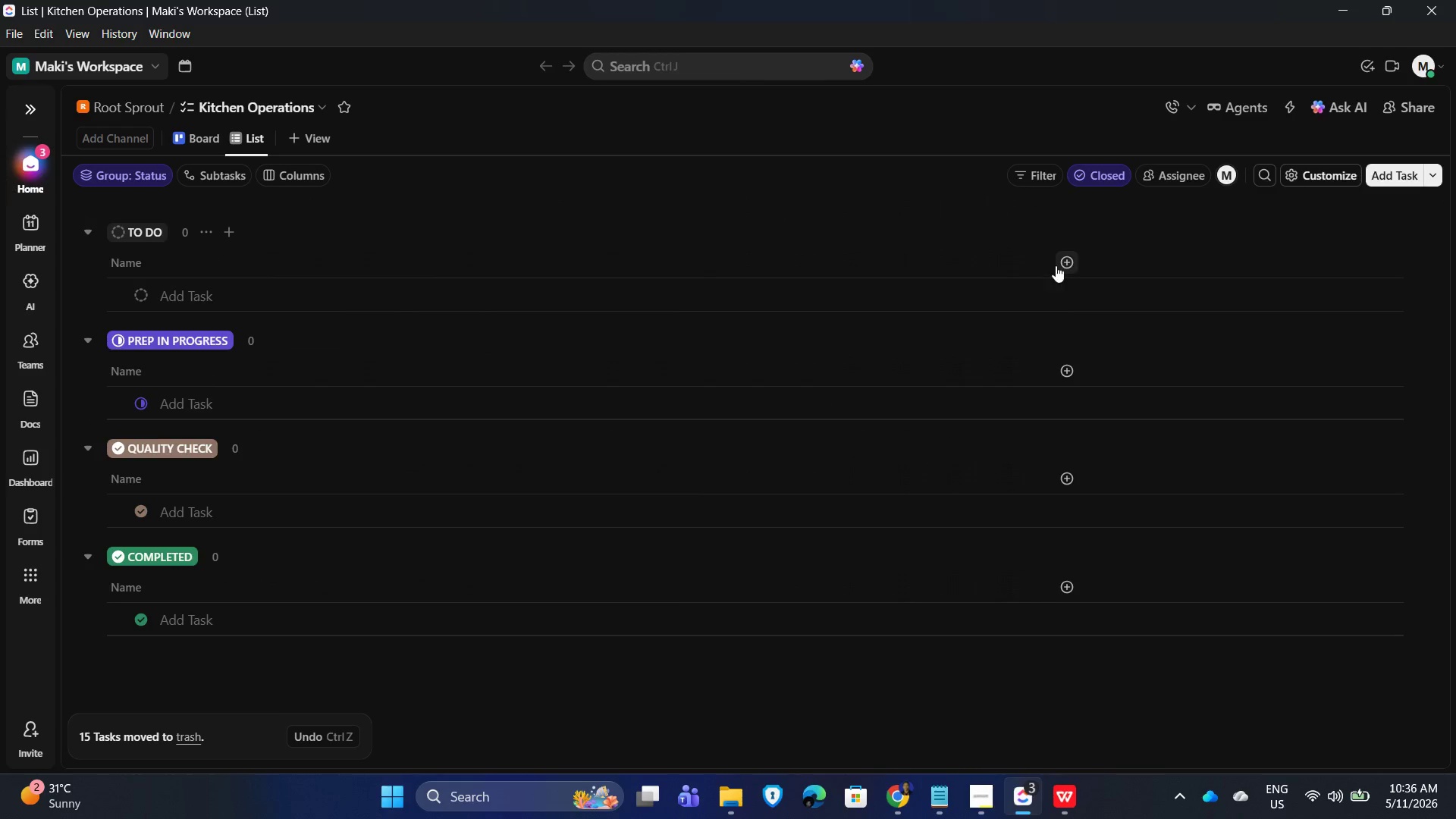 
left_click([1058, 264])
 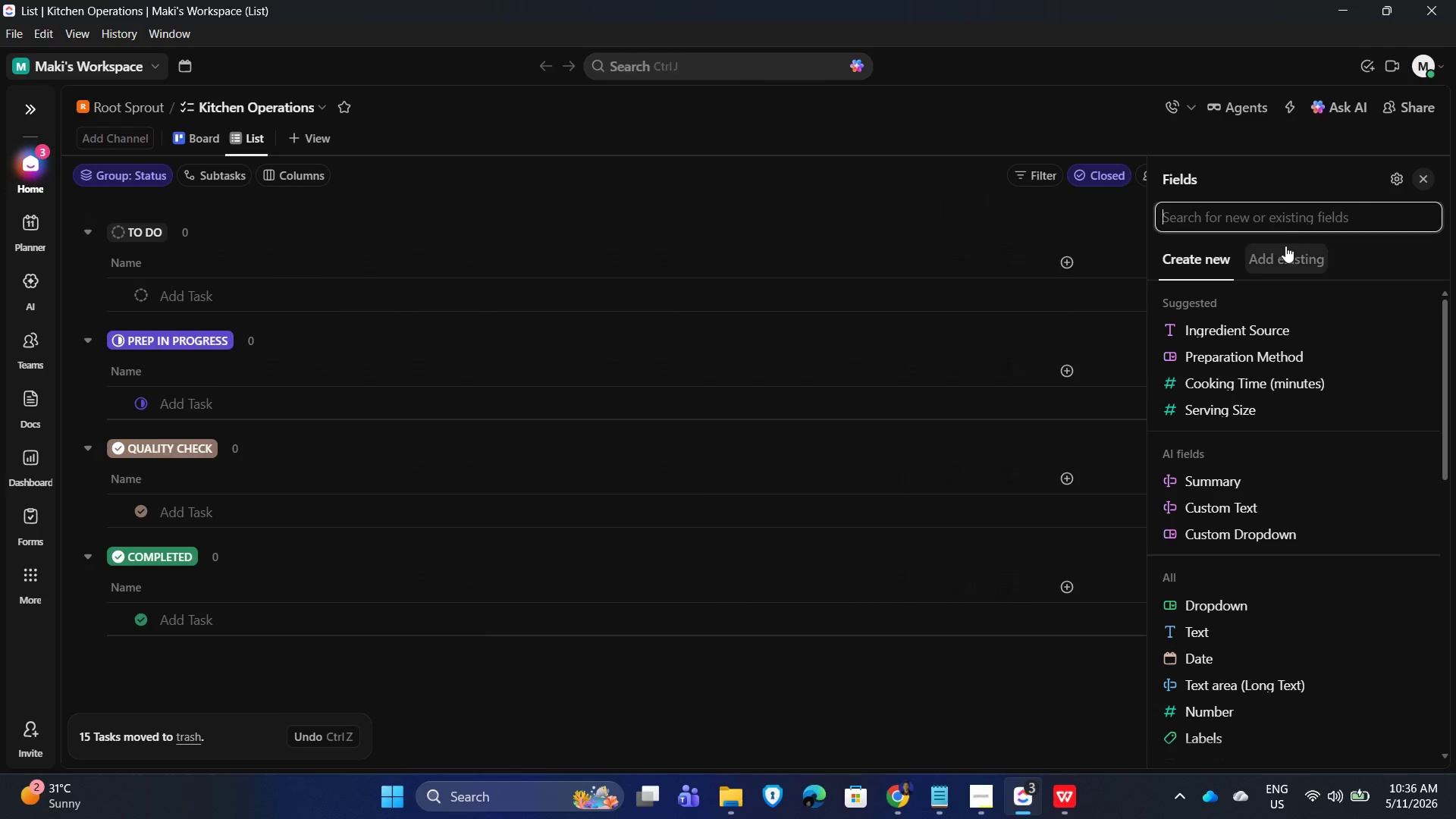 
left_click([1287, 248])
 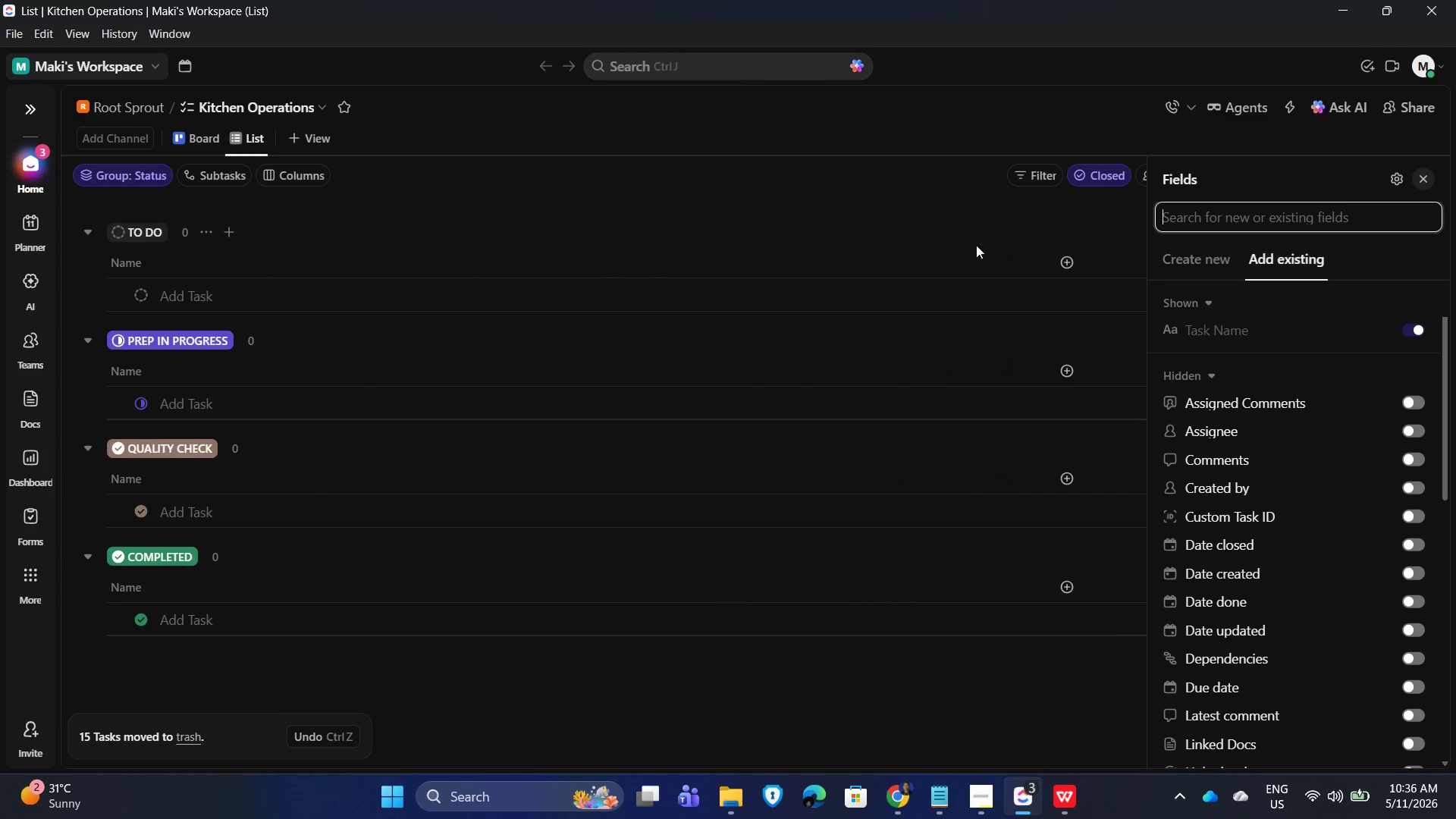 
left_click([780, 249])
 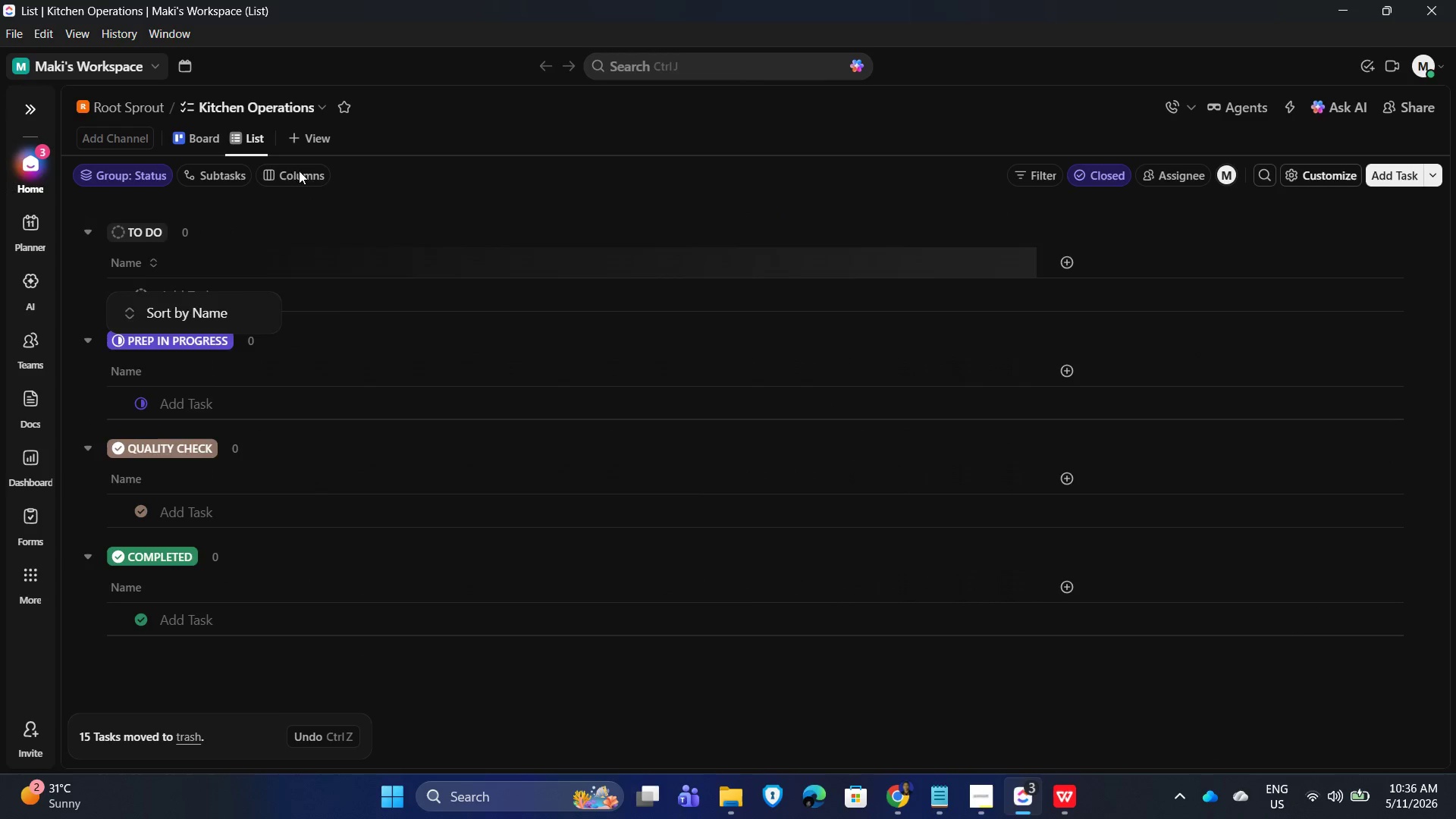 
double_click([299, 171])
 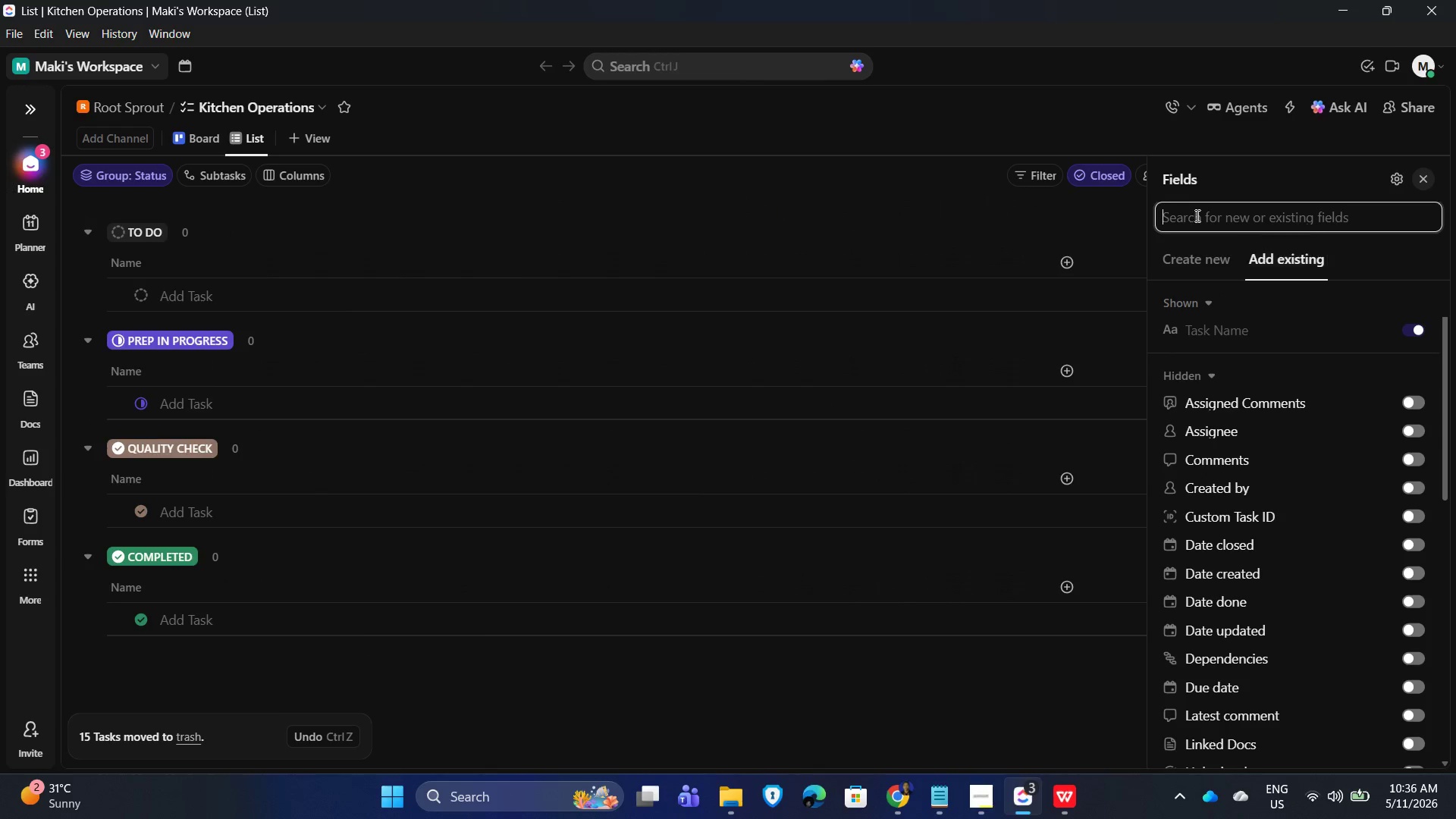 
left_click([1187, 254])
 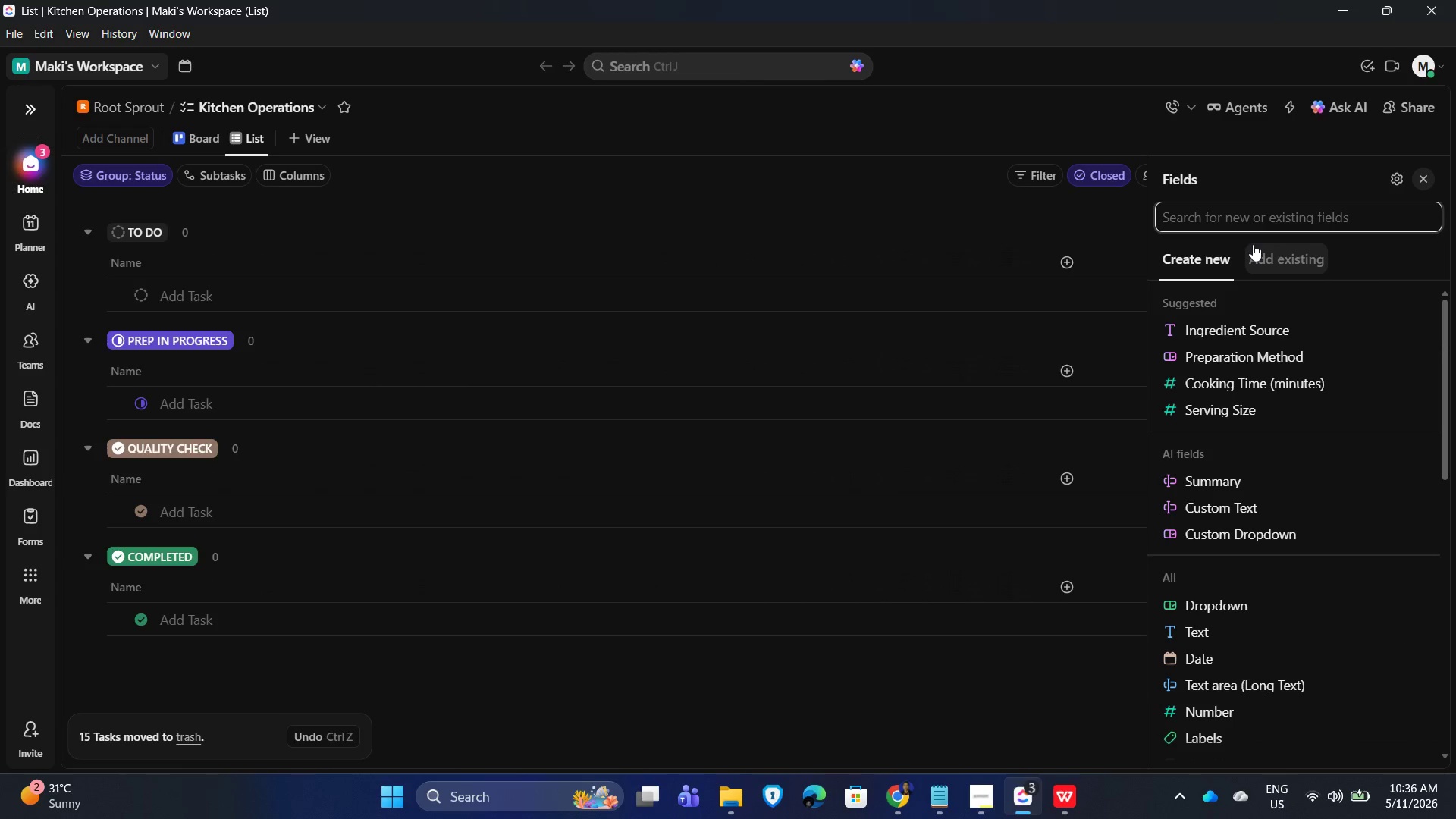 
type(Priority)
 